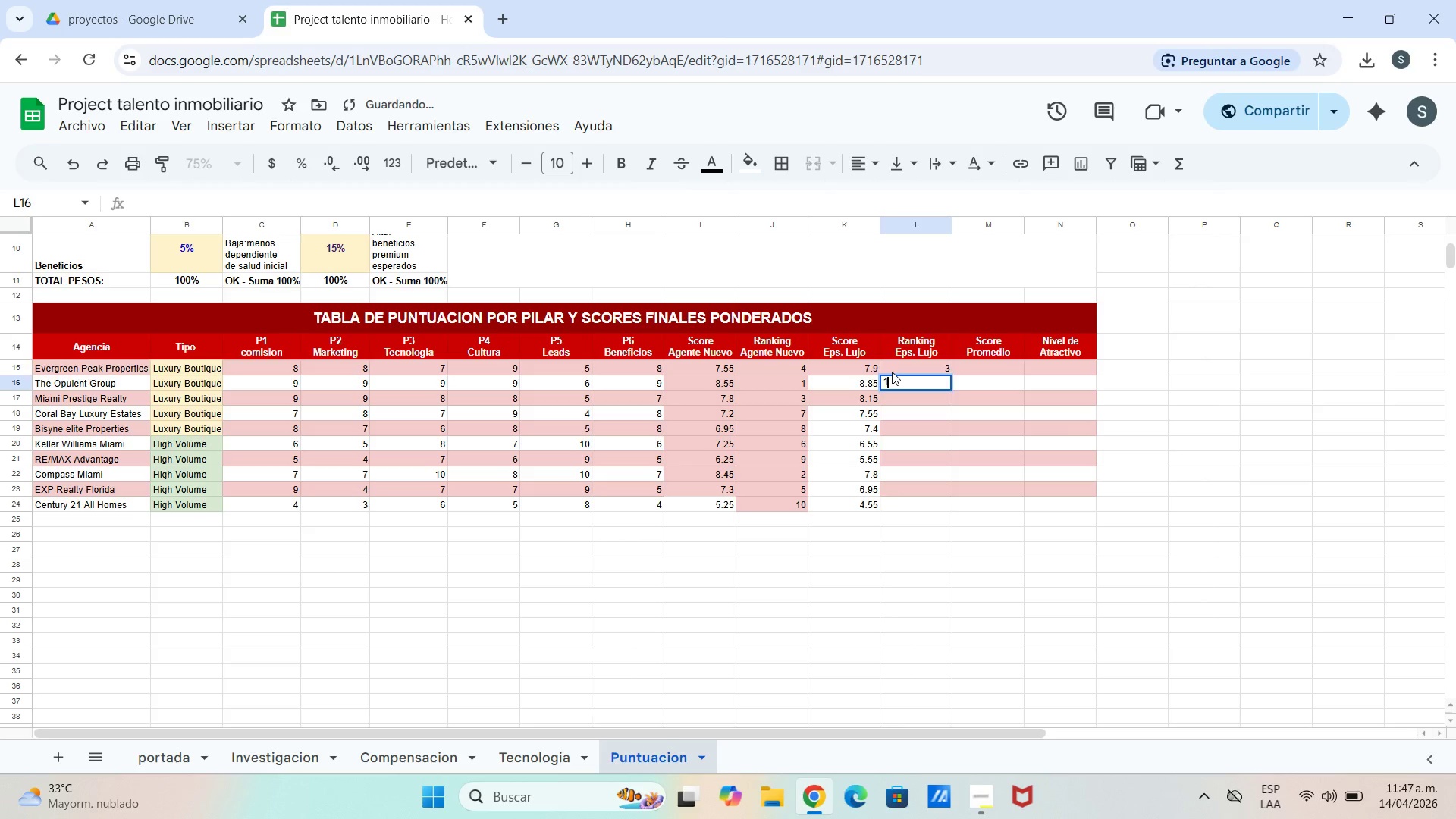 
key(Enter)
 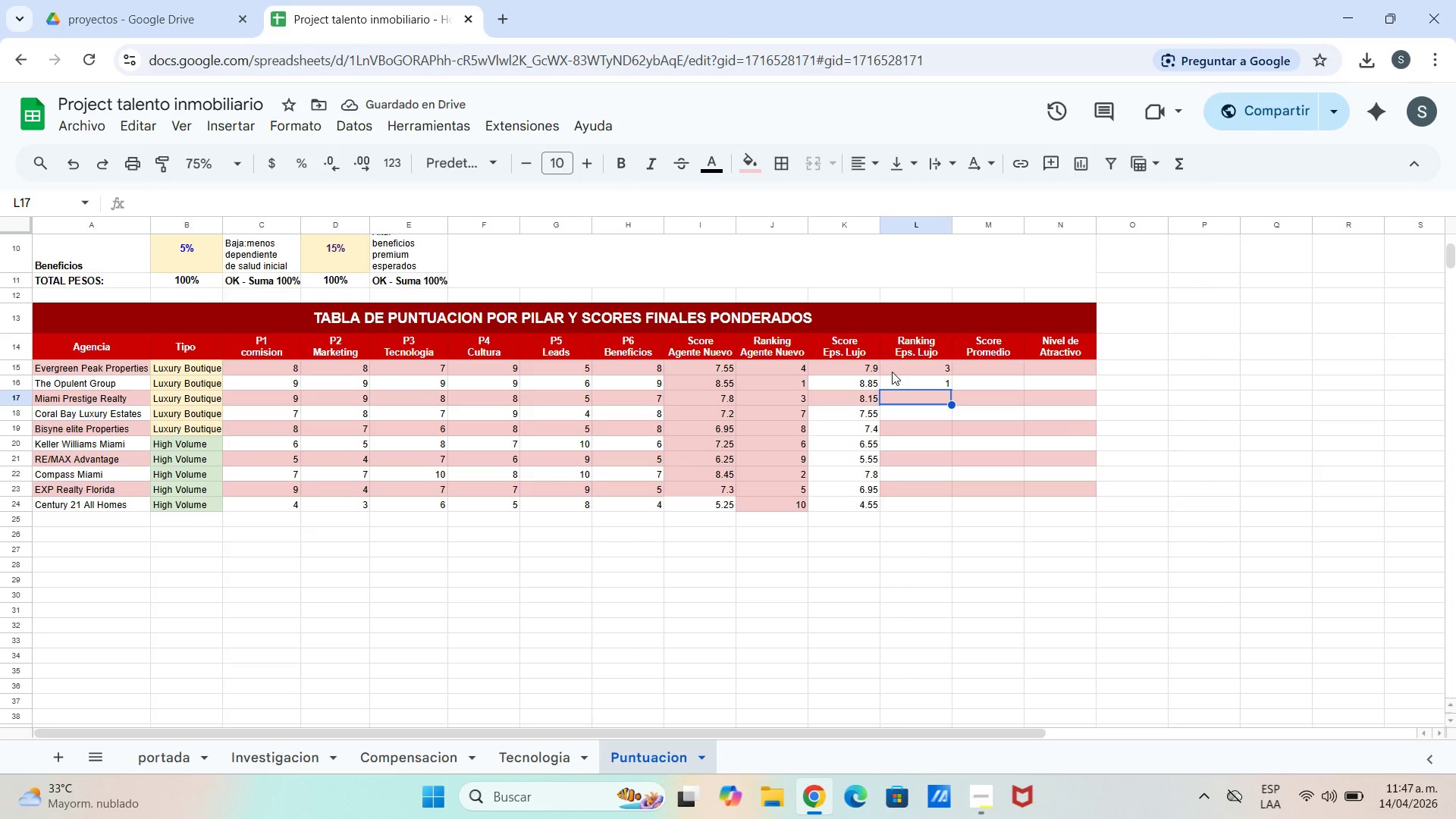 
key(2)
 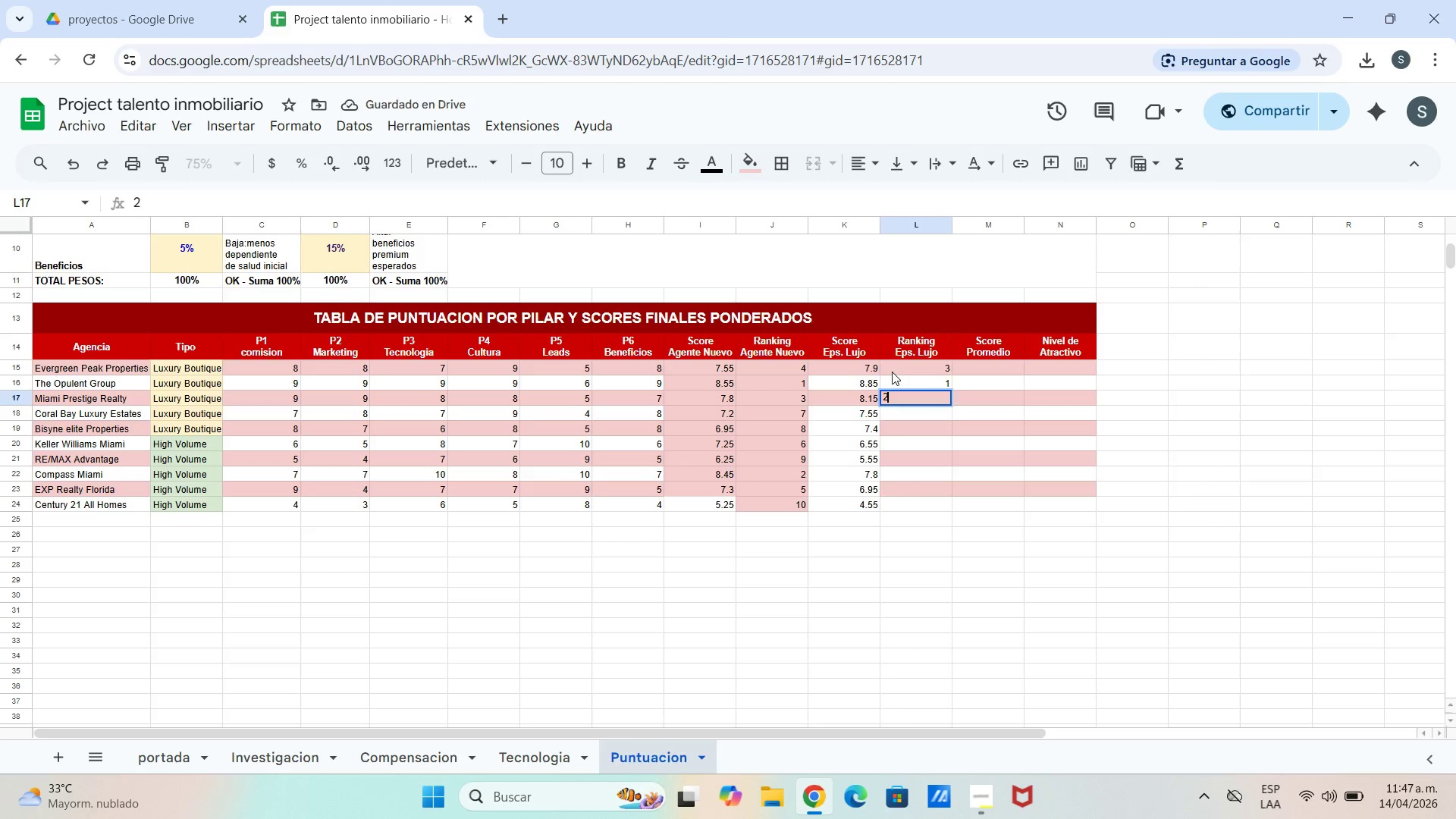 
key(Enter)
 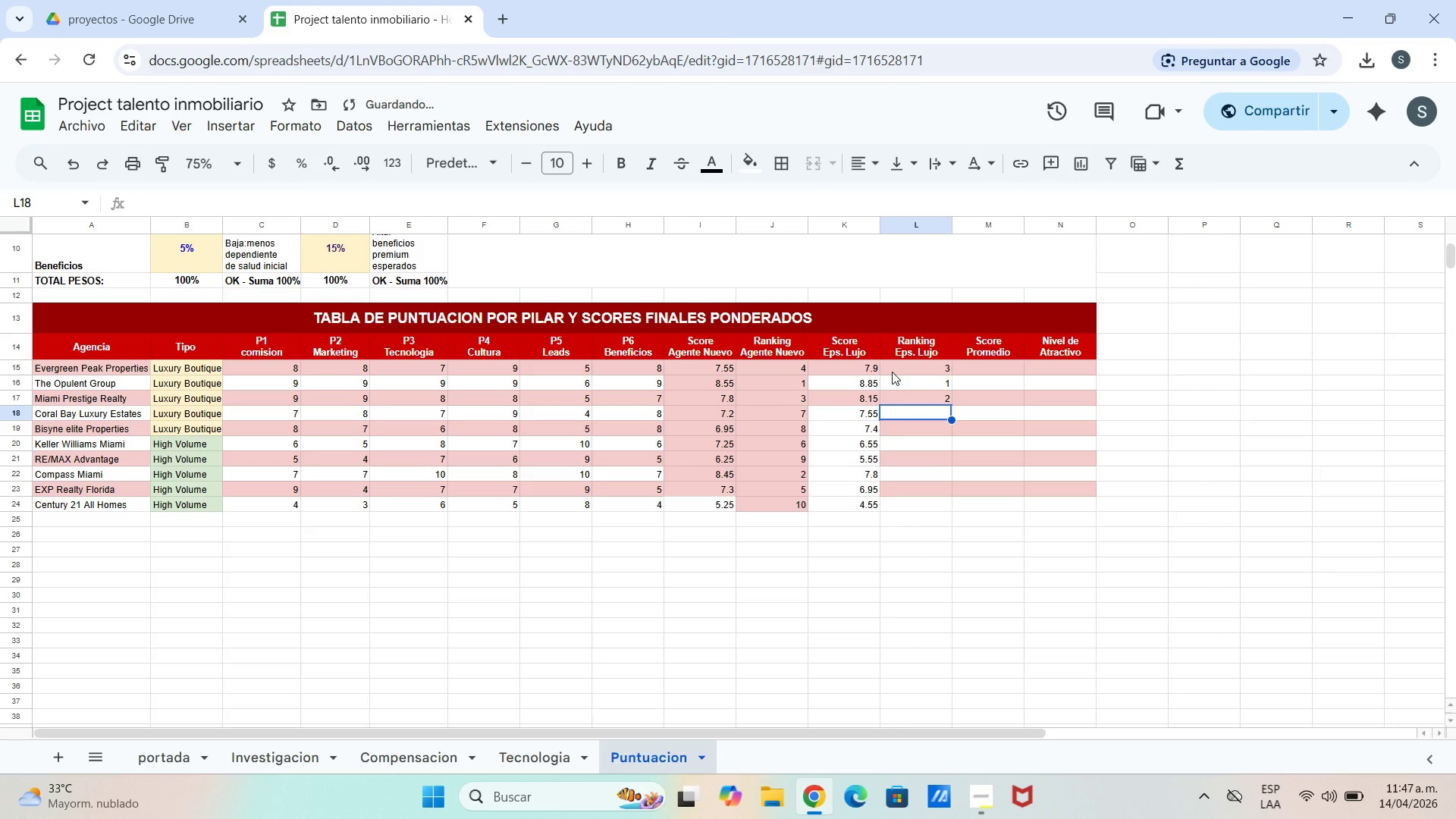 
key(5)
 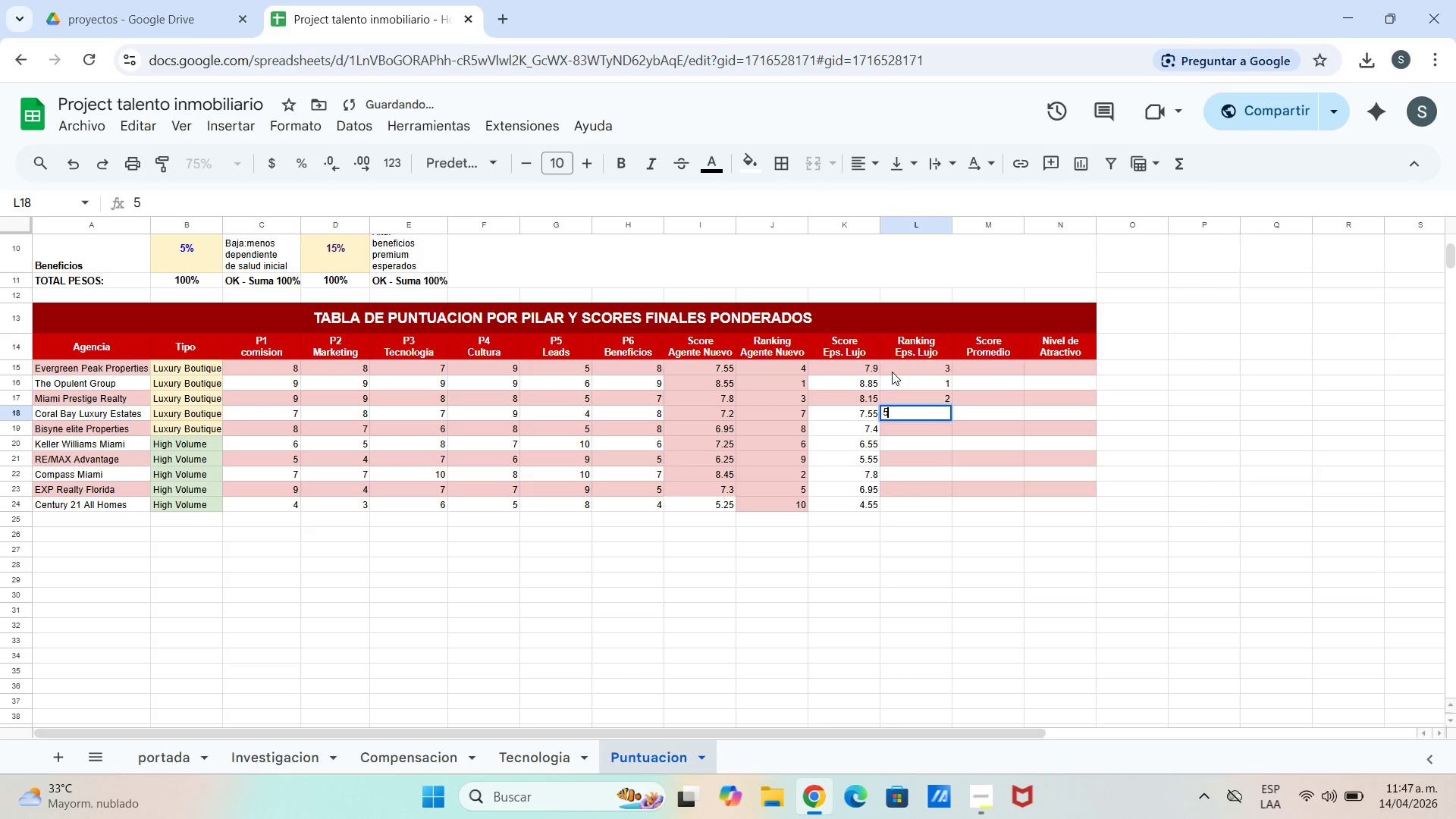 
key(Enter)
 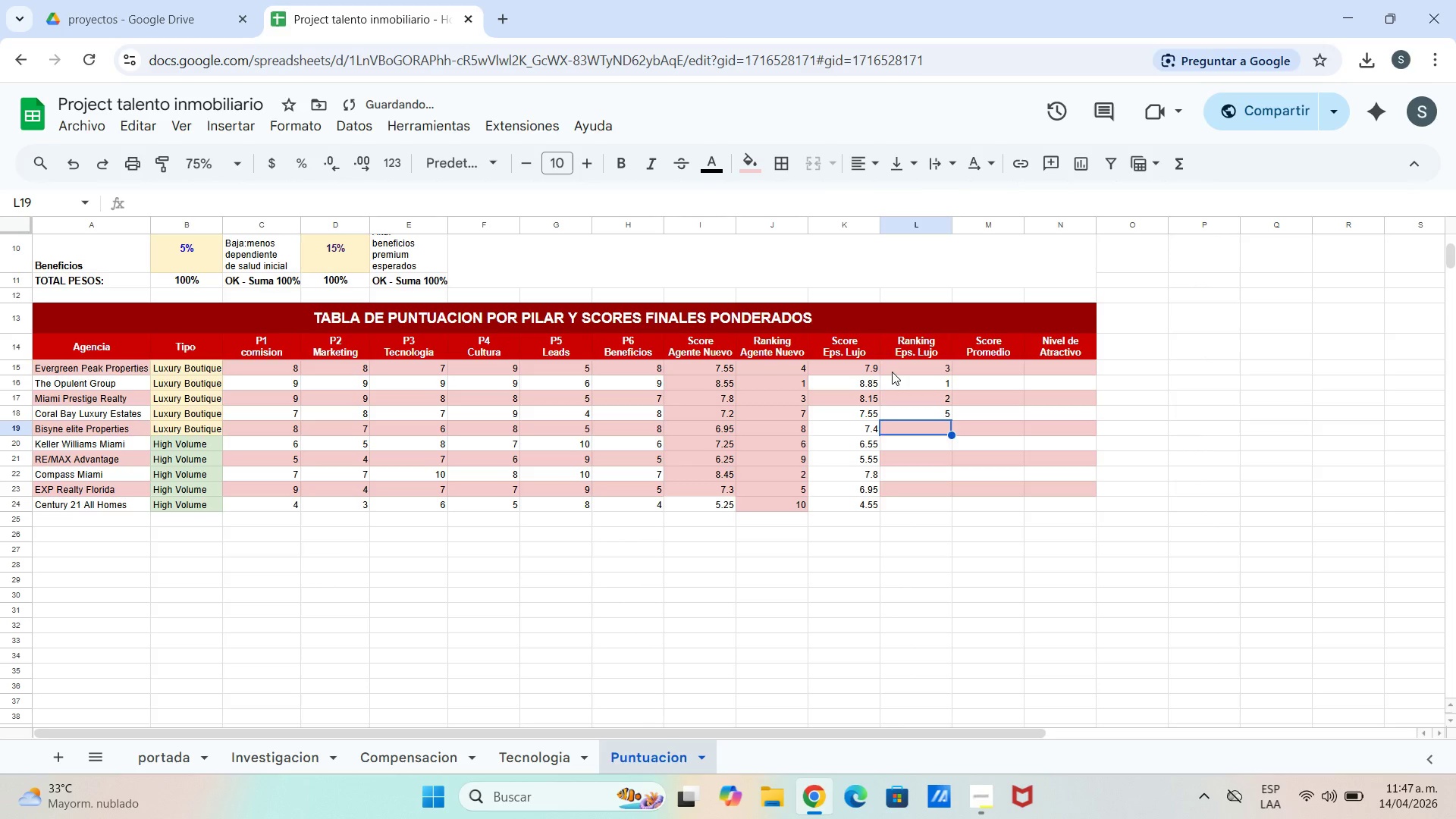 
key(6)
 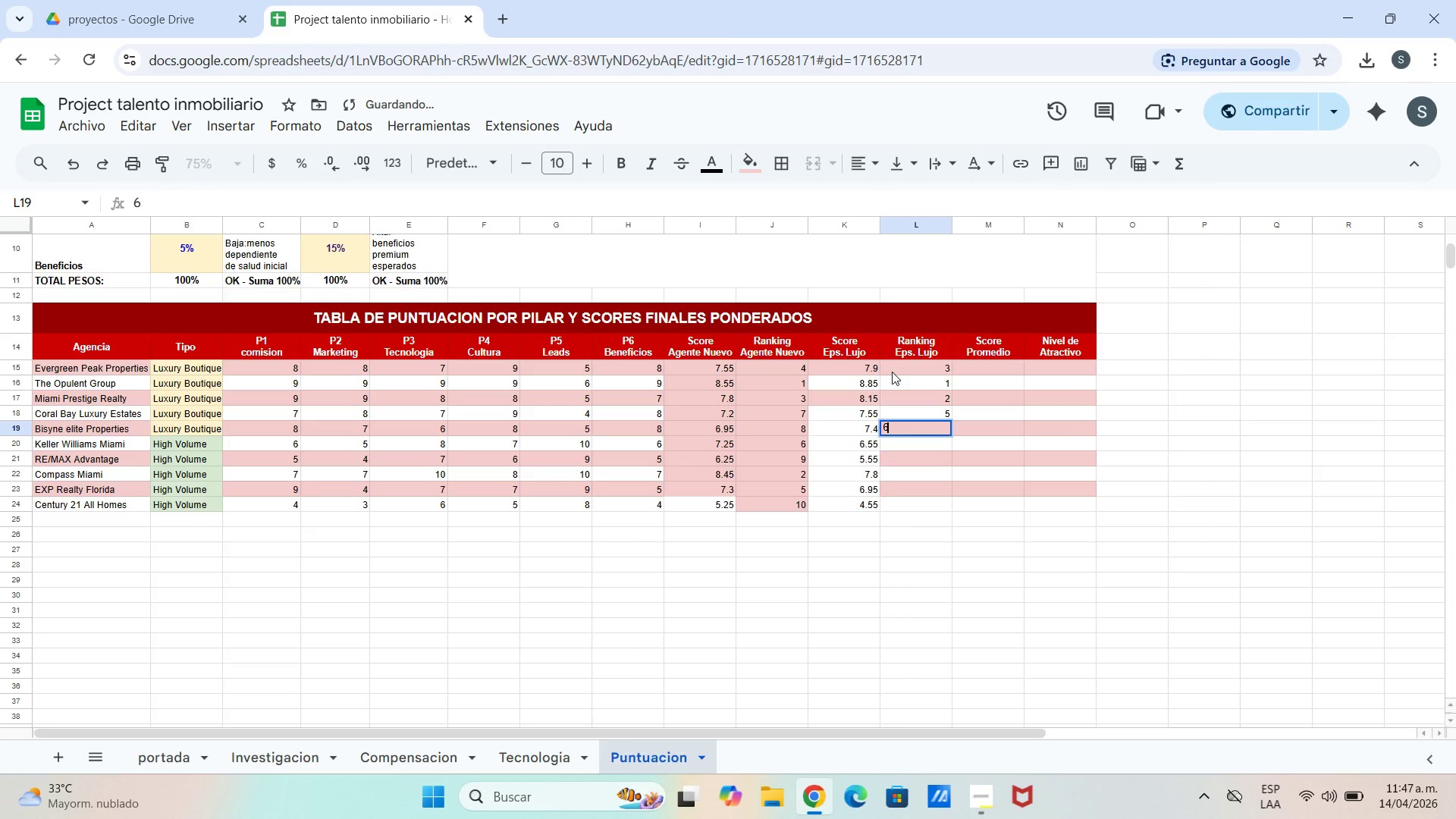 
key(Enter)
 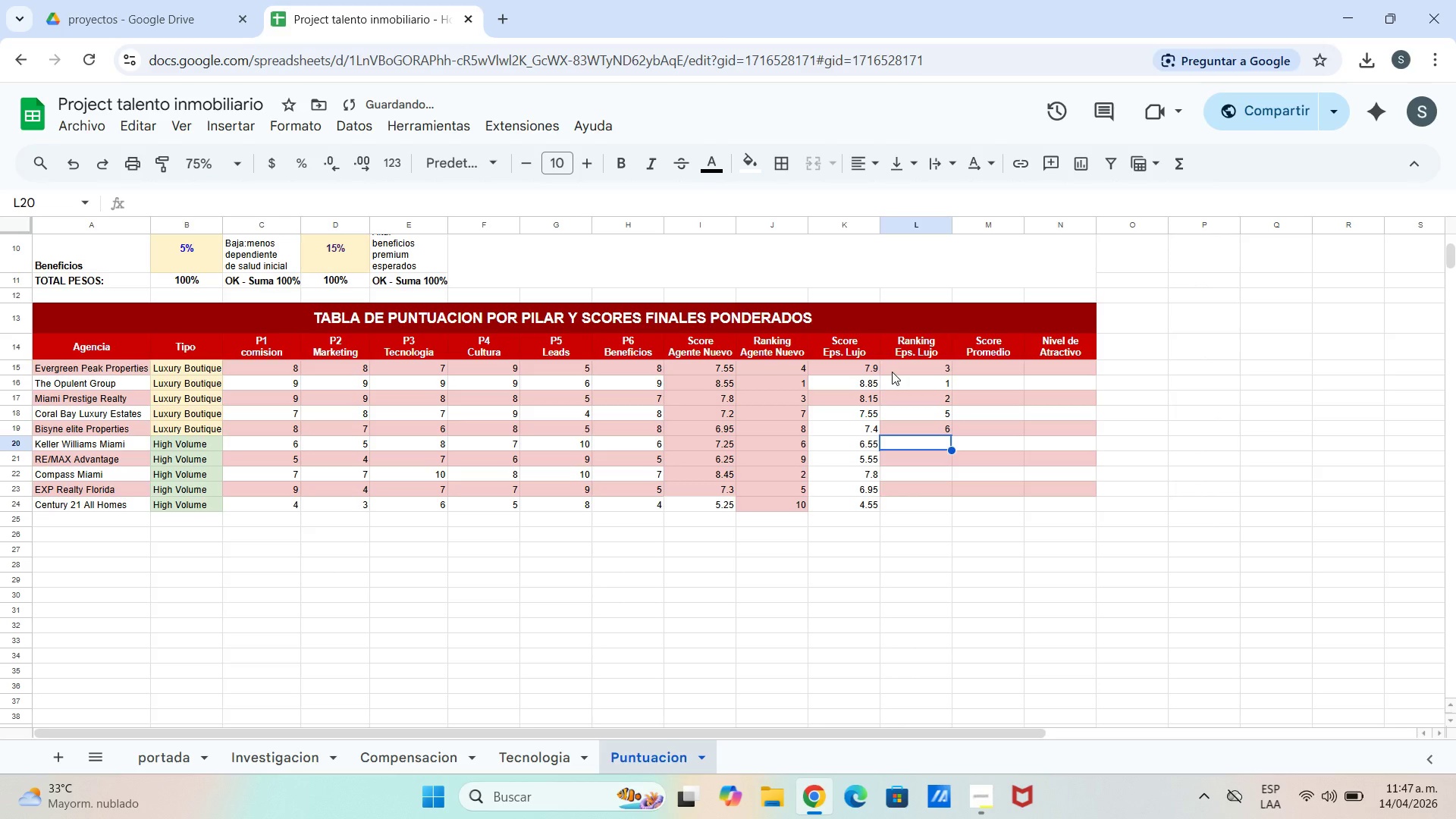 
key(8)
 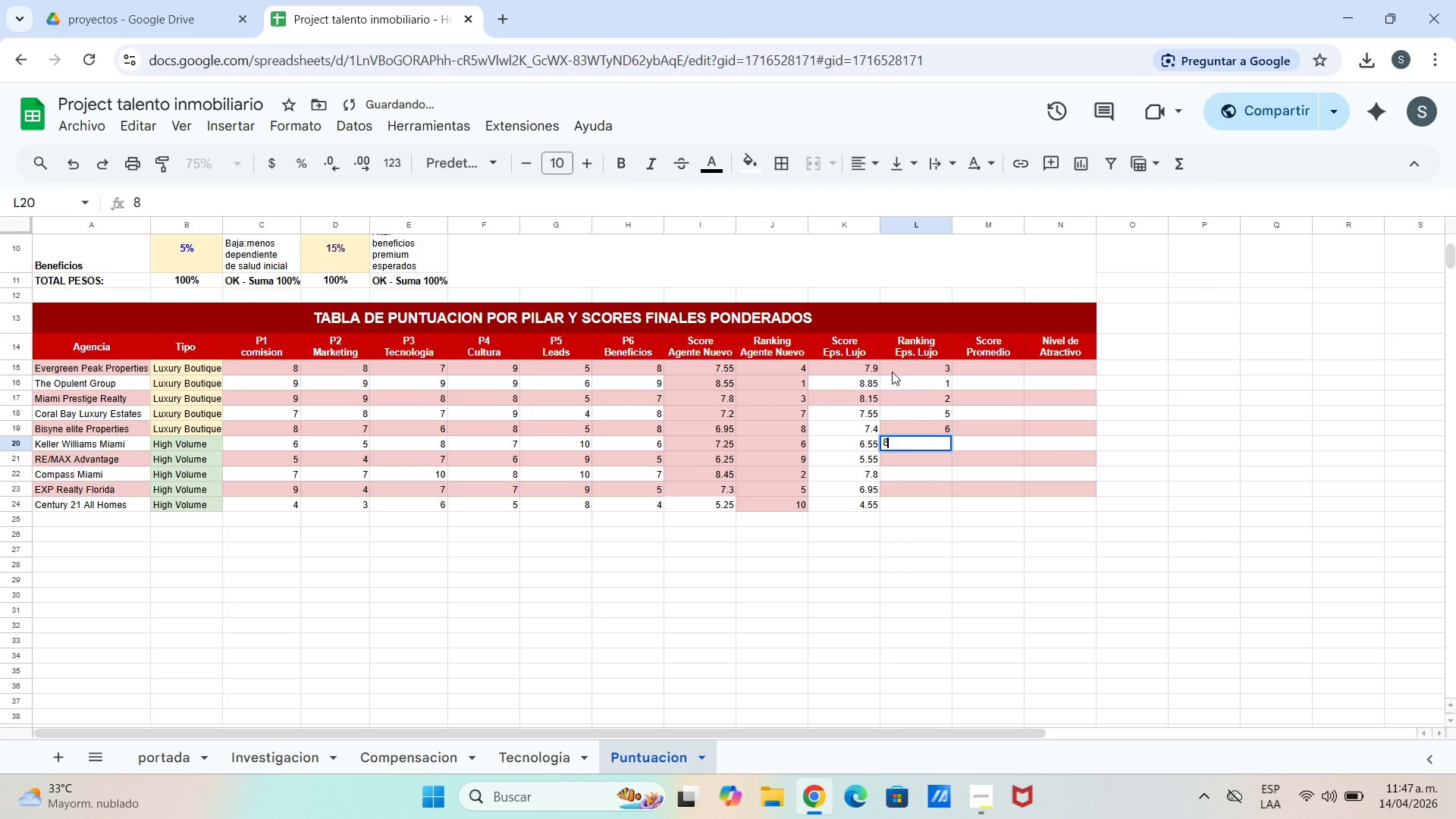 
key(Enter)
 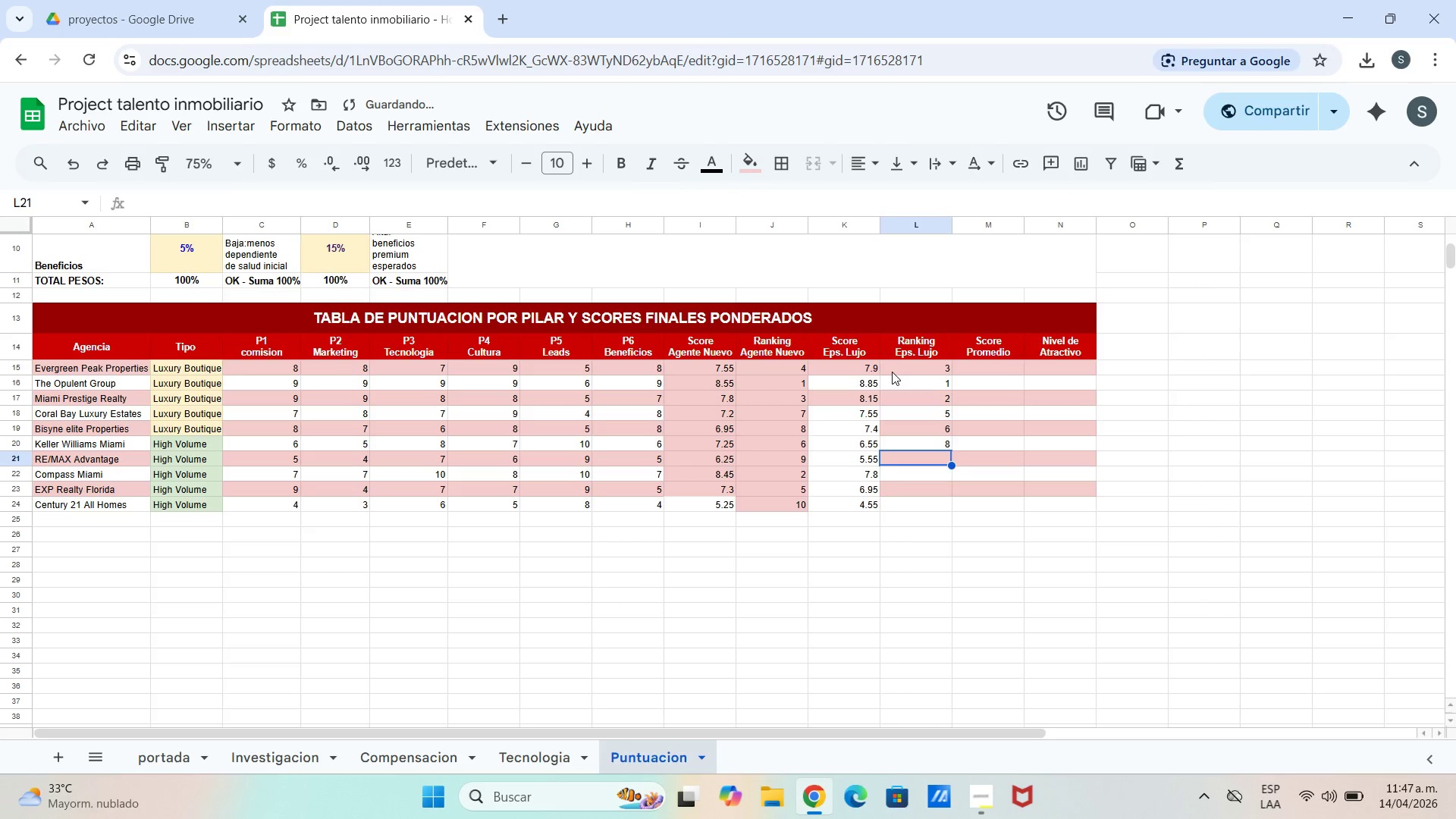 
key(9)
 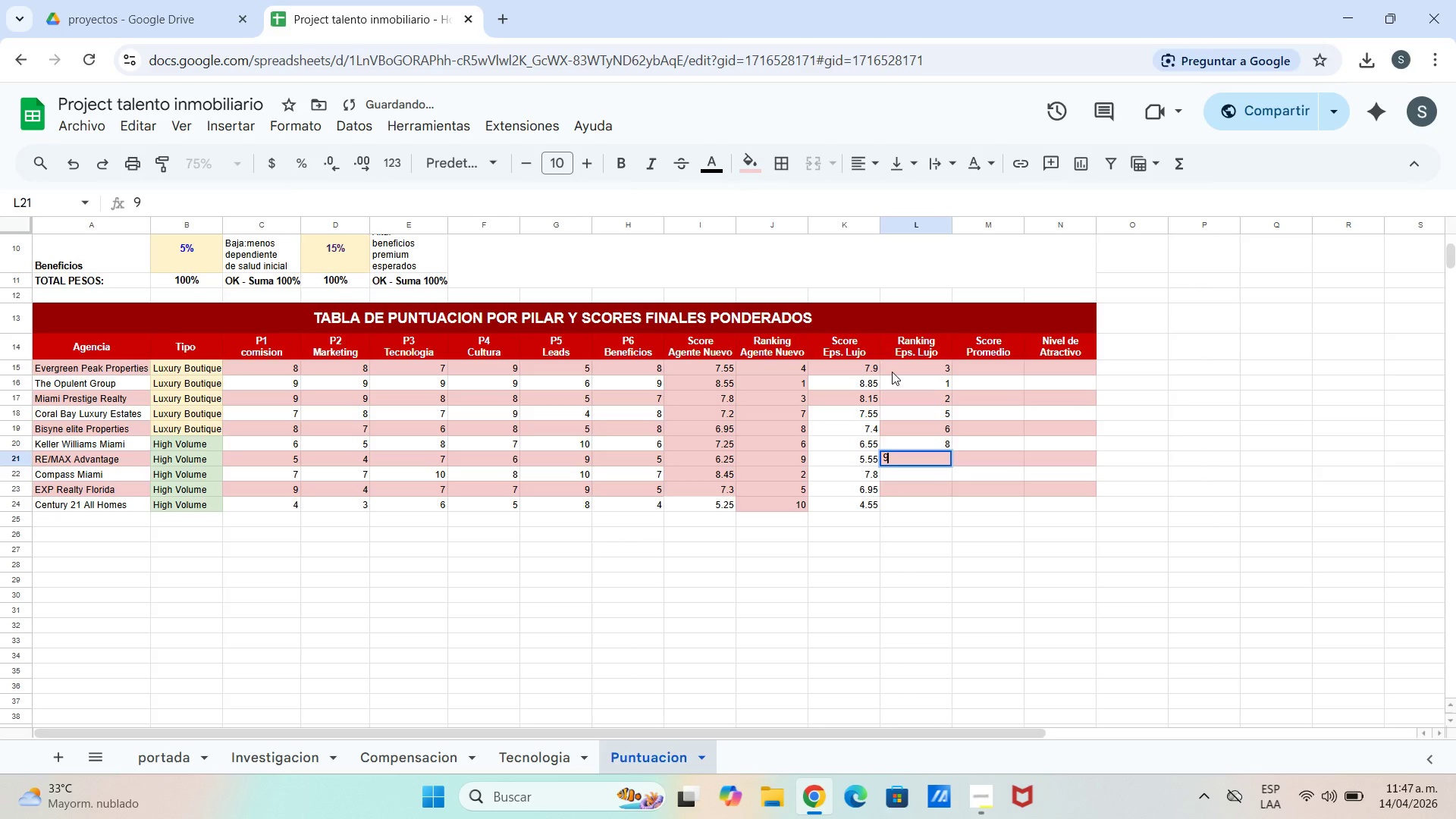 
key(Enter)
 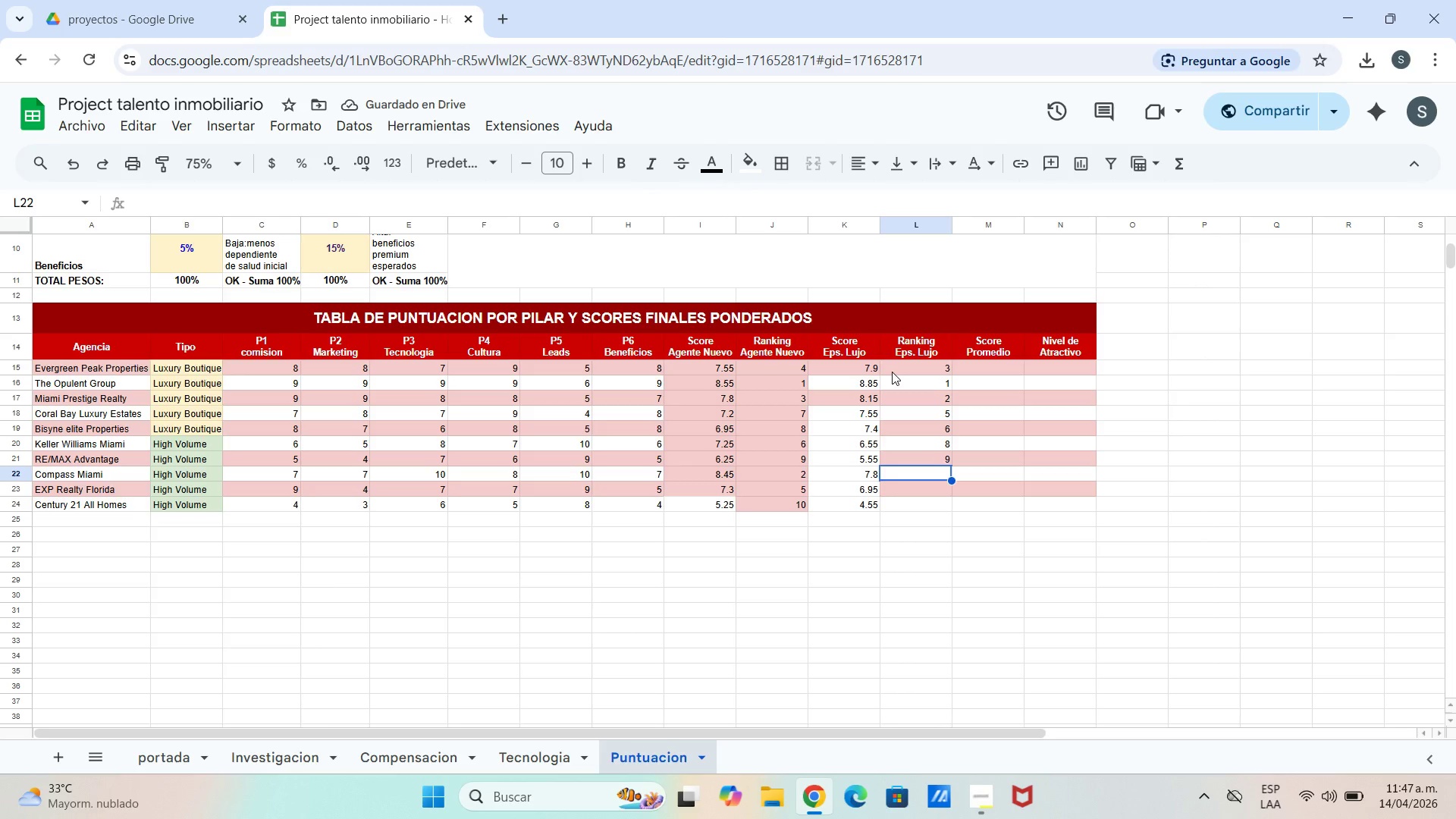 
key(4)
 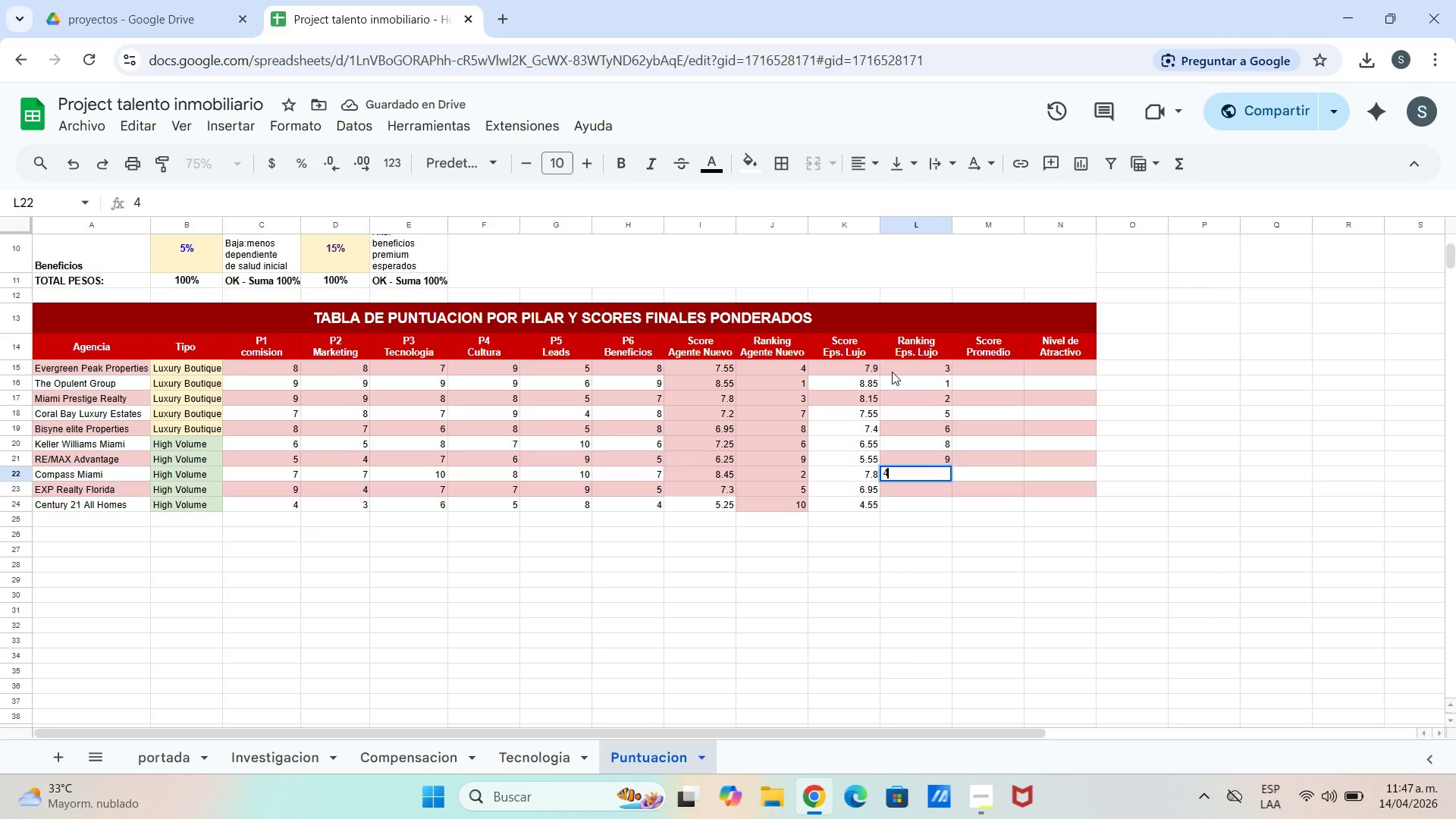 
key(Enter)
 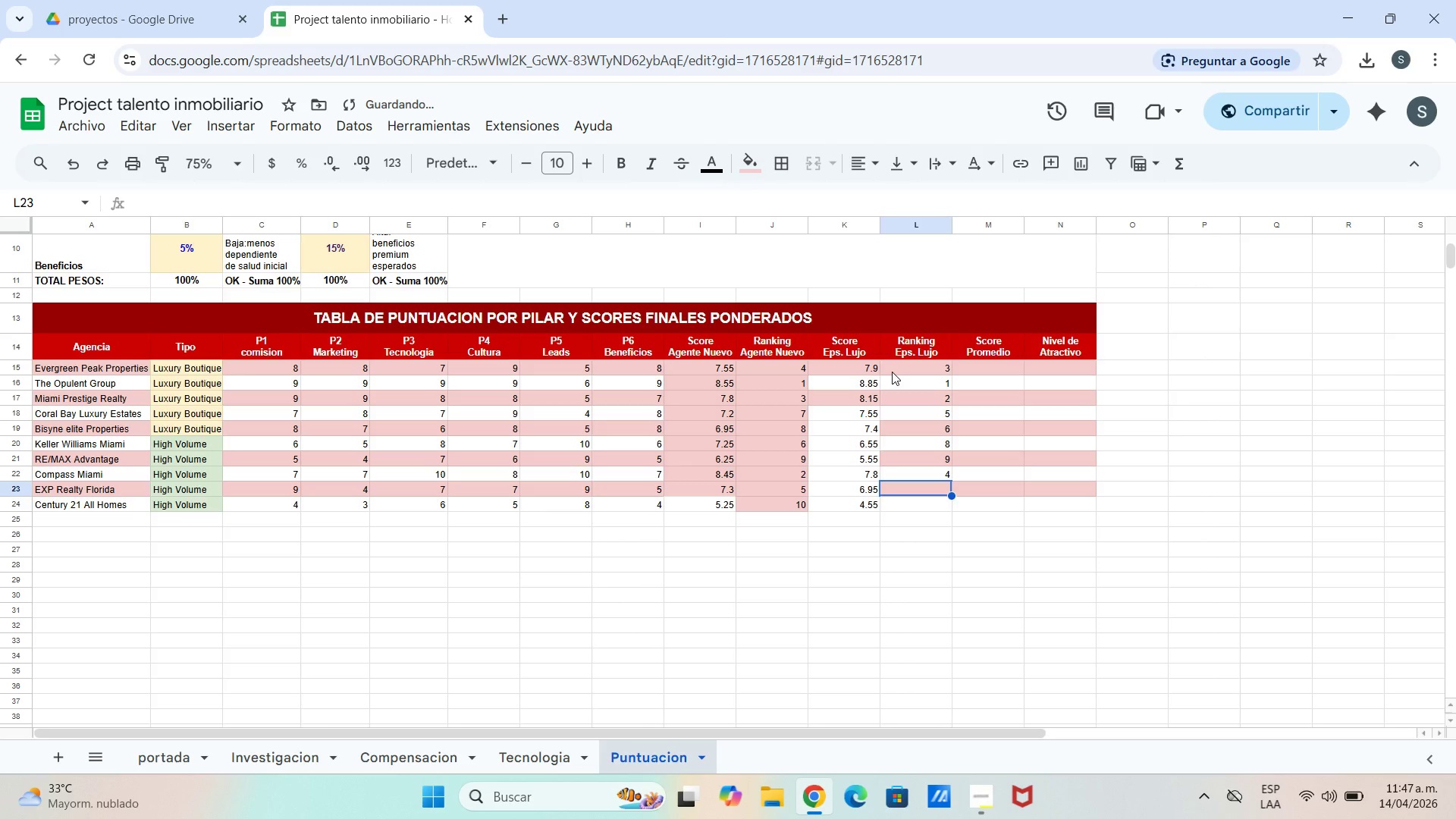 
key(7)
 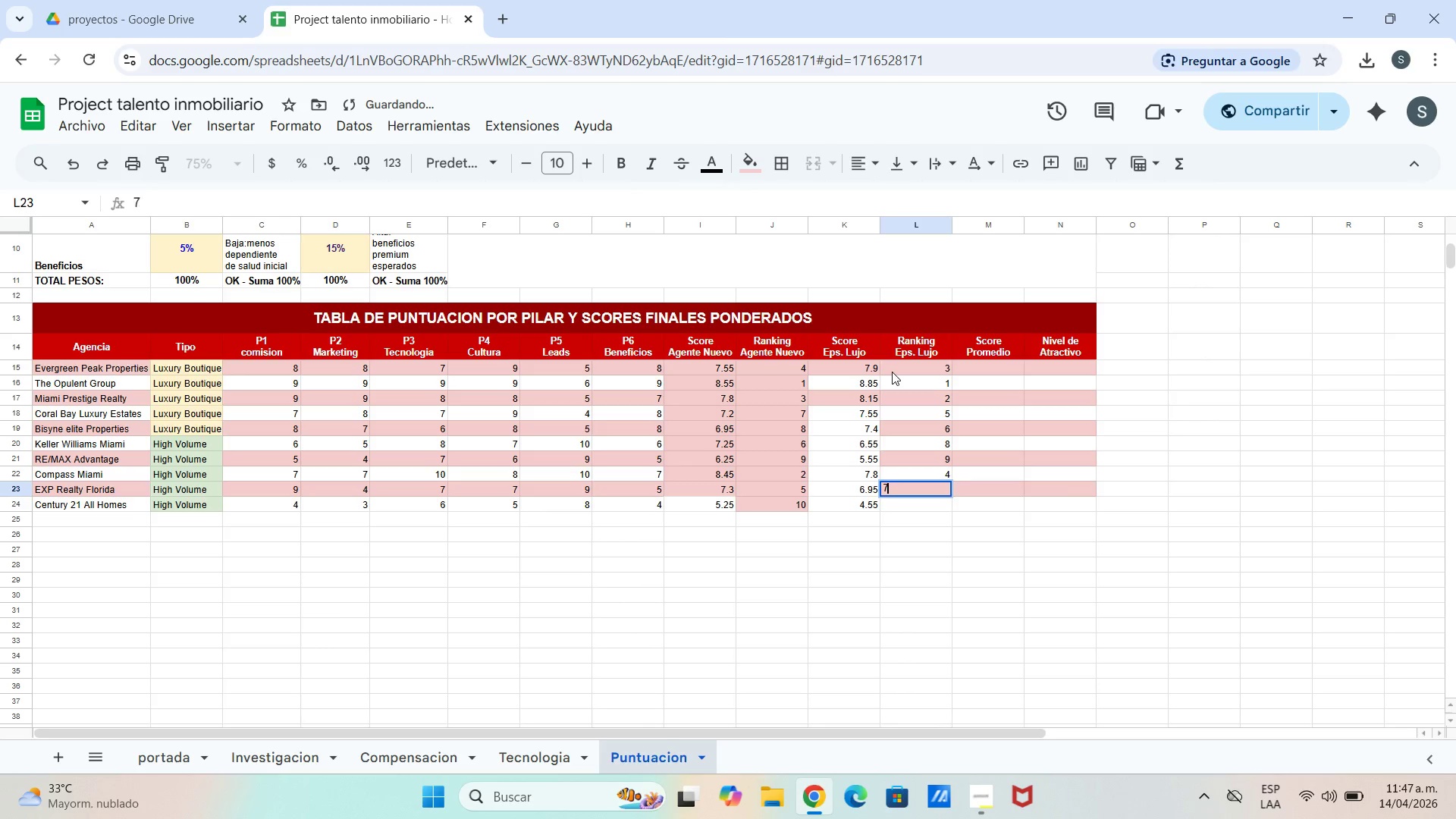 
key(Enter)
 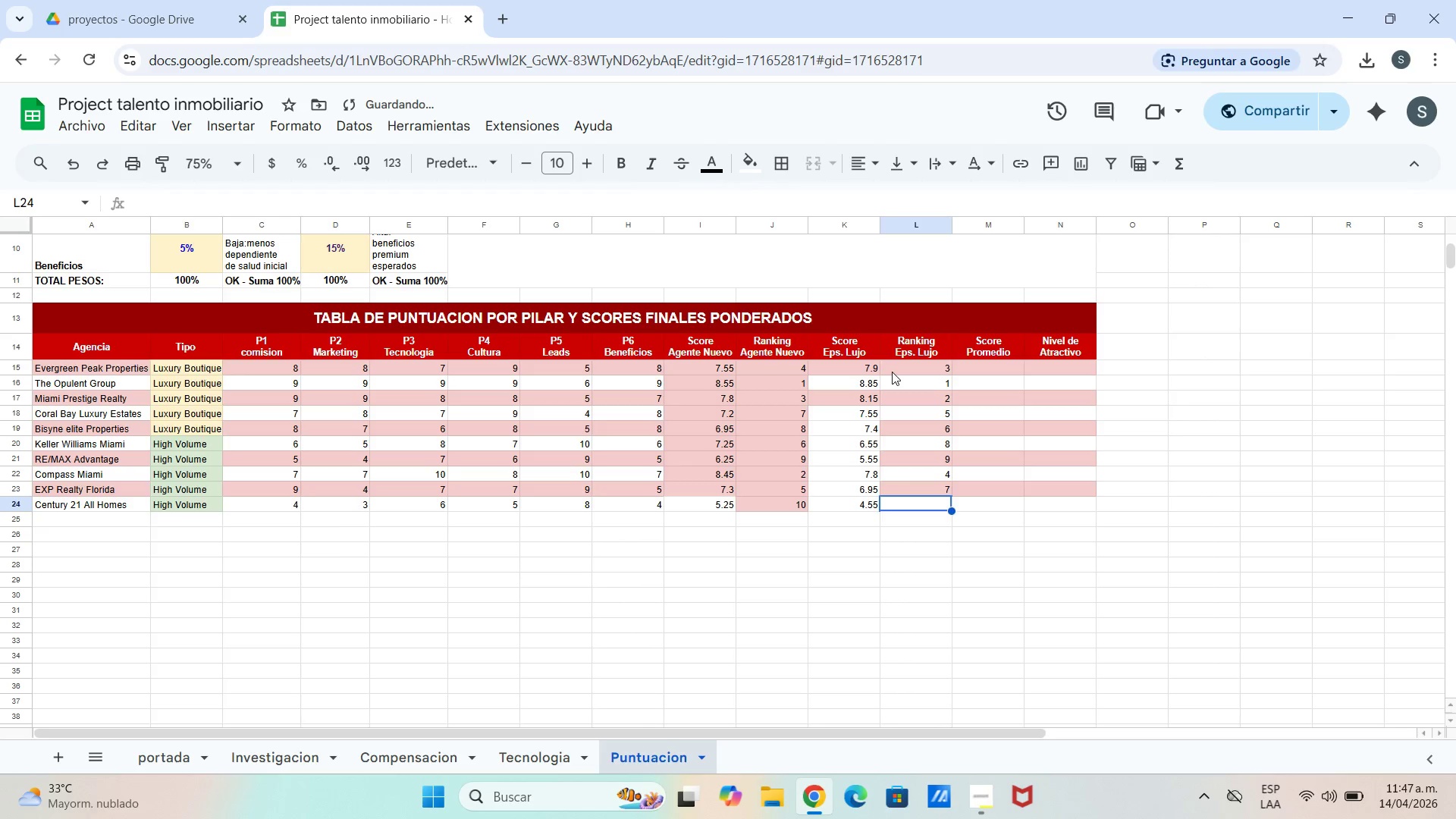 
type(10)
 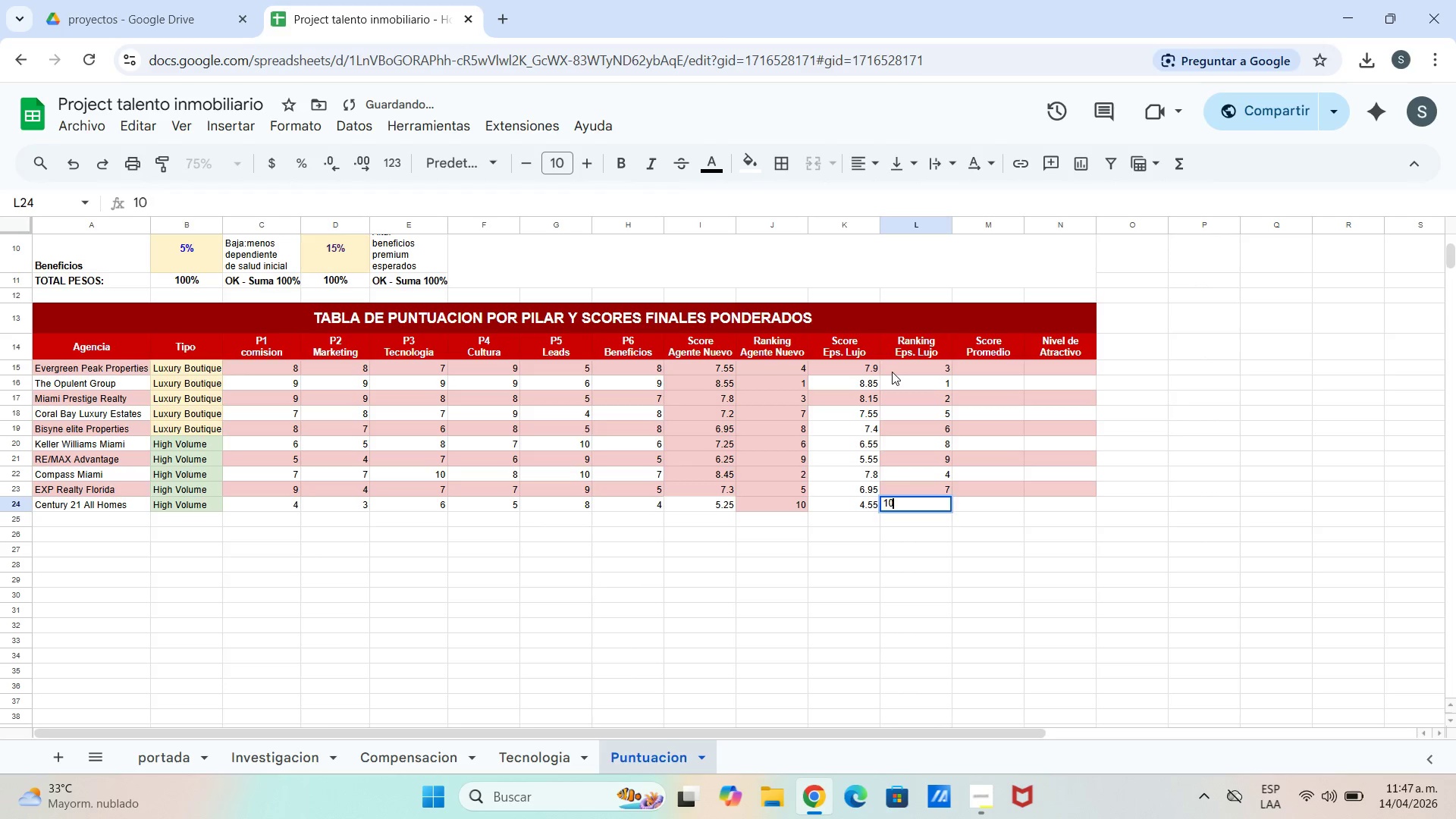 
key(Enter)
 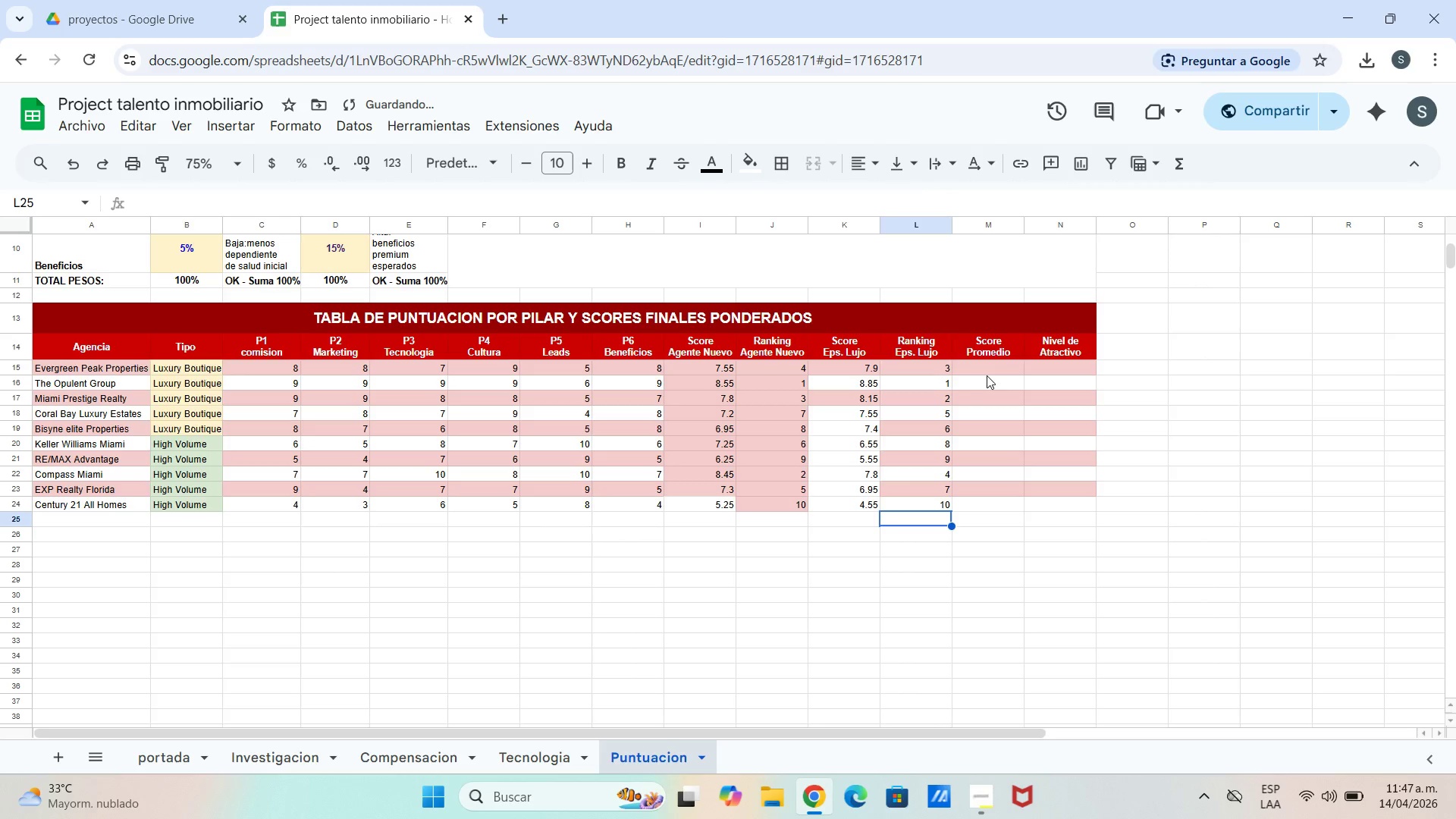 
left_click([993, 373])
 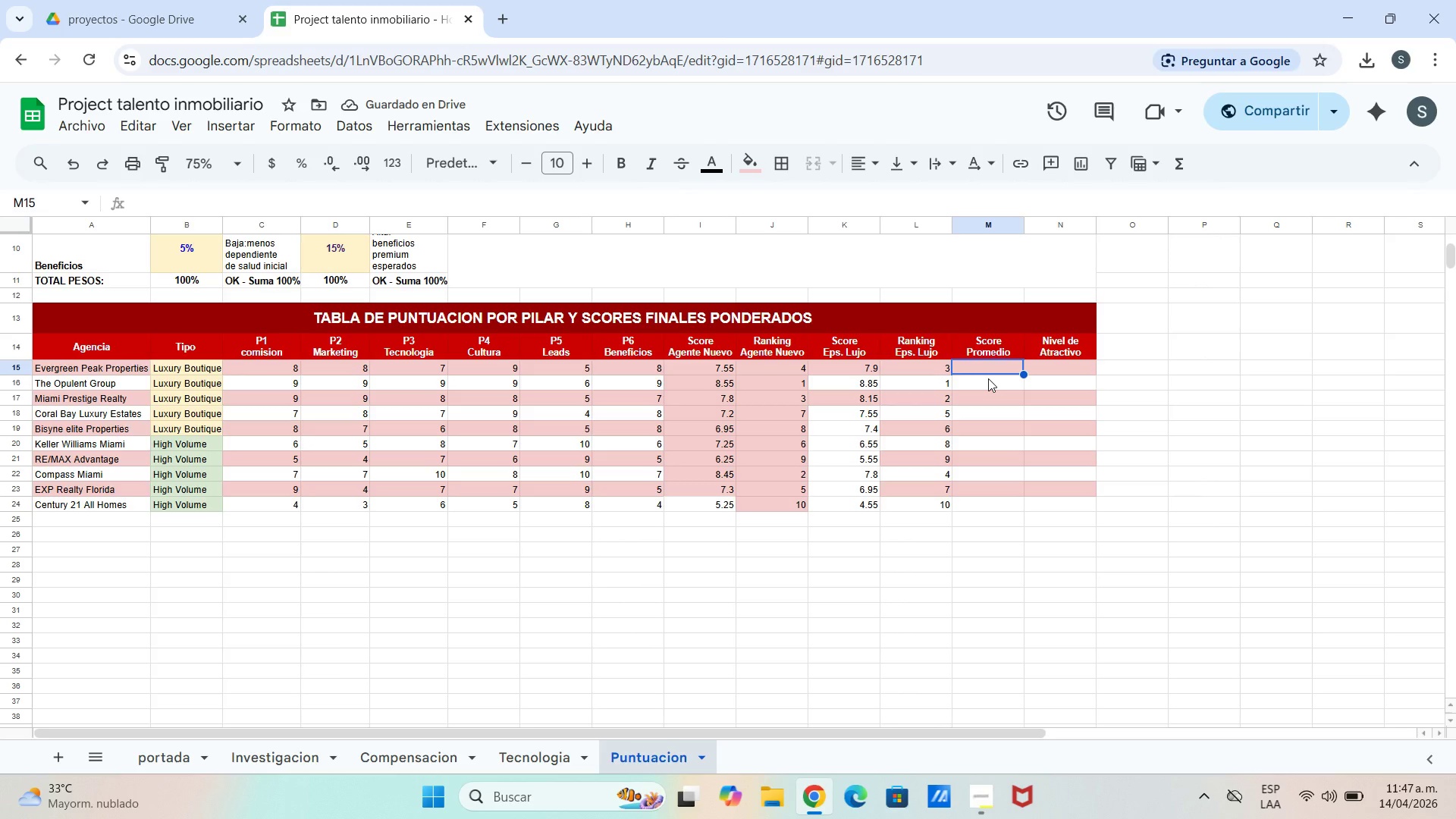 
type()promed)
 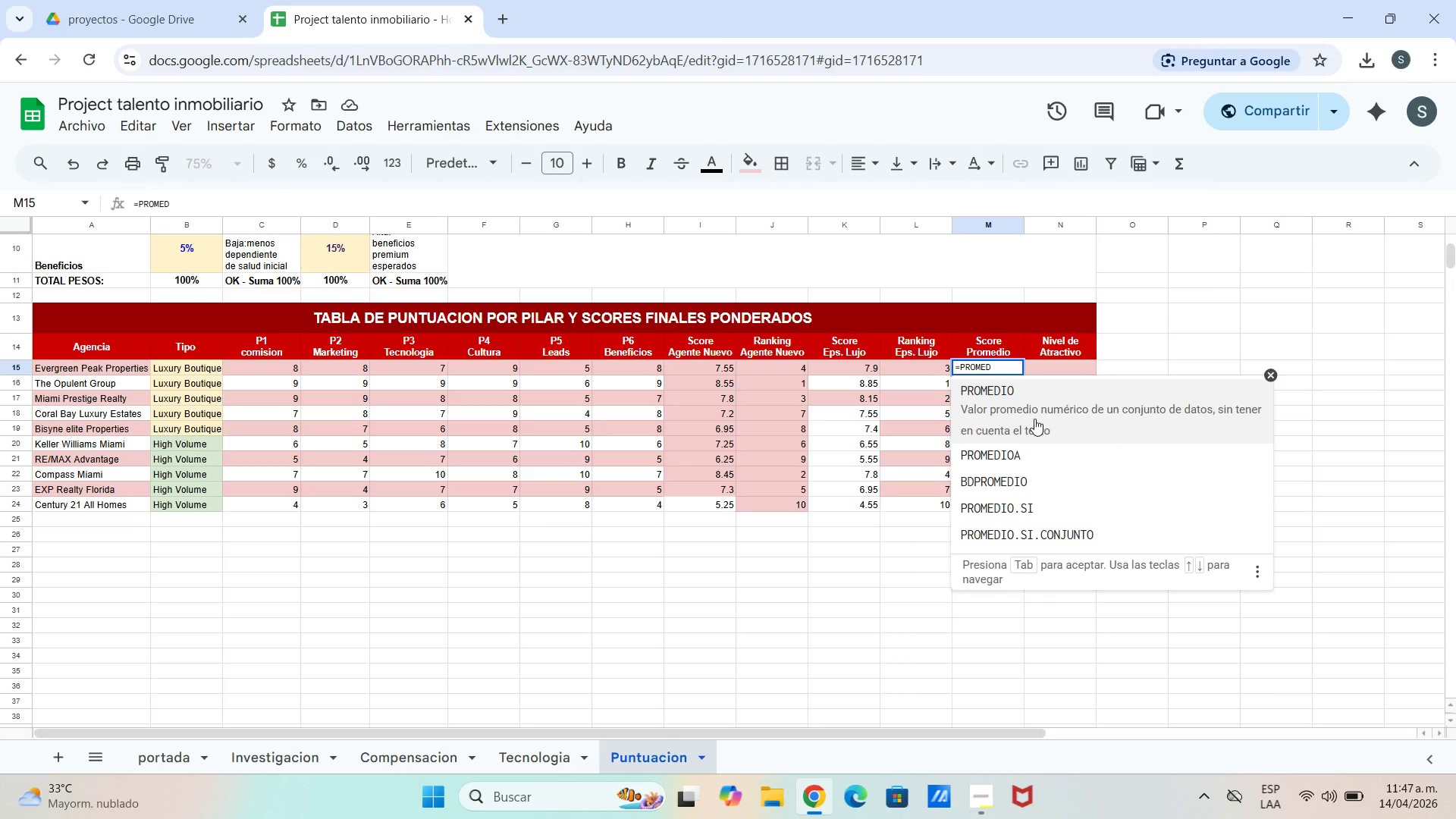 
left_click([1034, 419])
 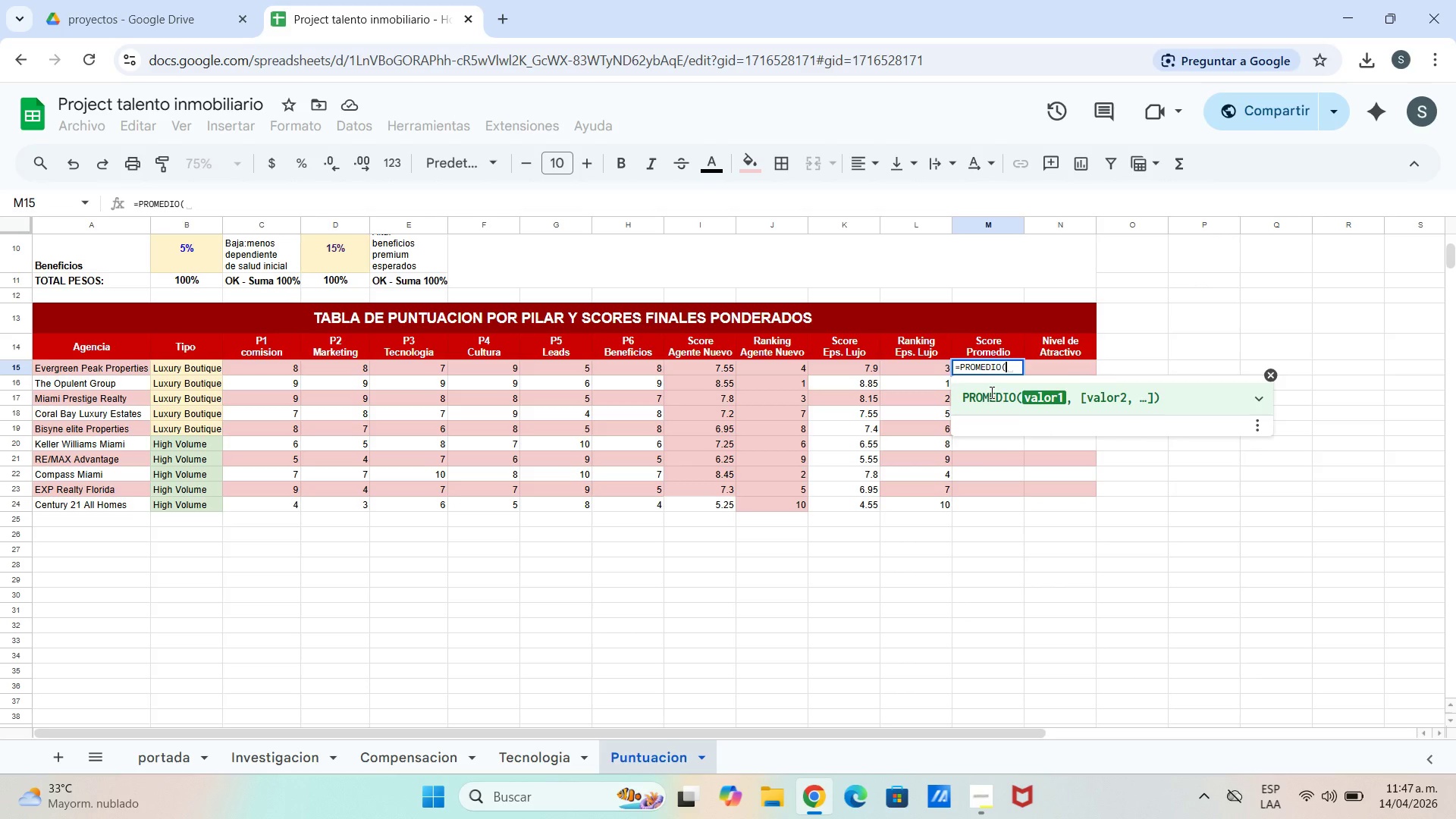 
type(7)
key(Backspace)
type(i15,k15()
 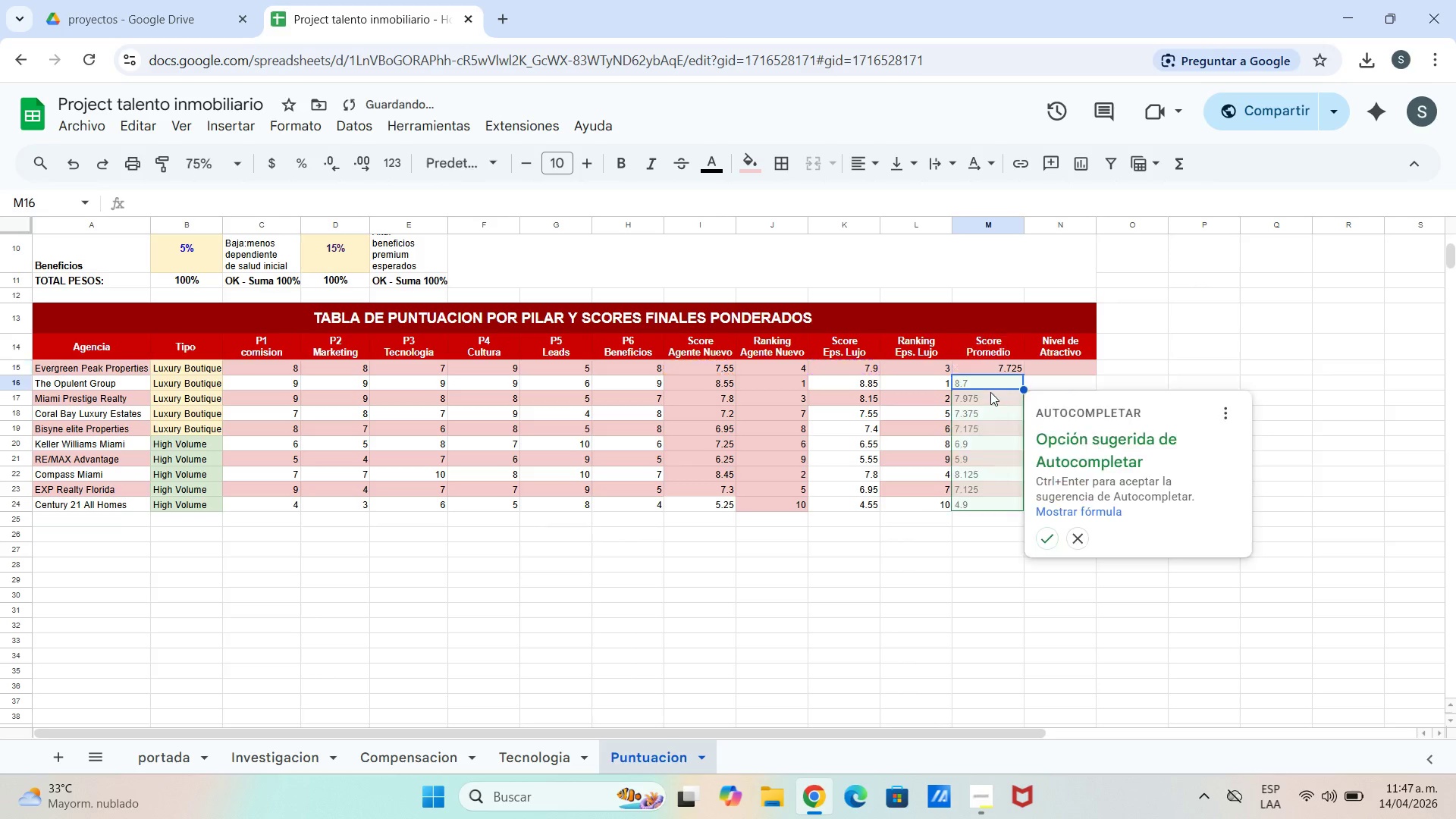 
 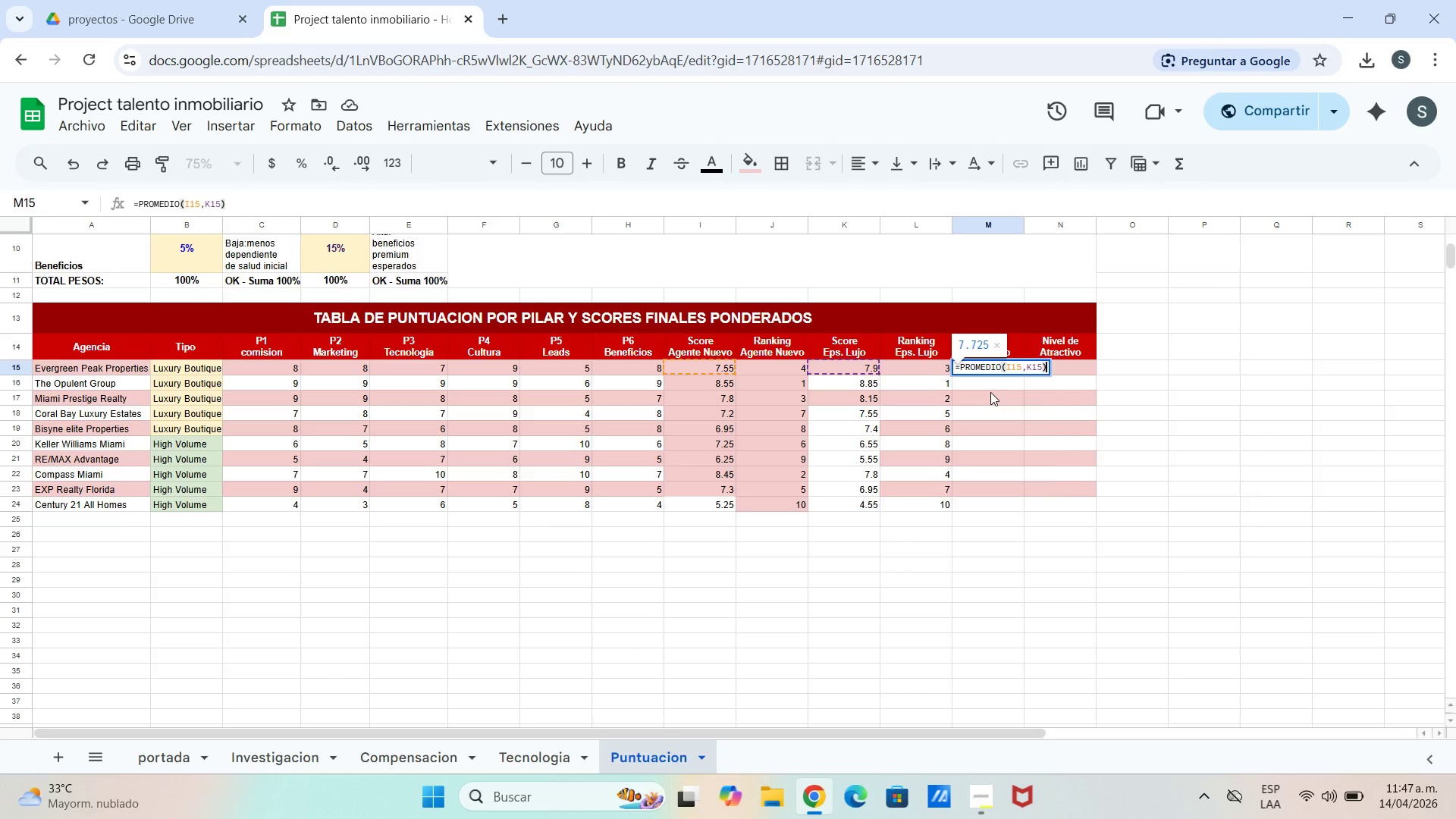 
key(Enter)
 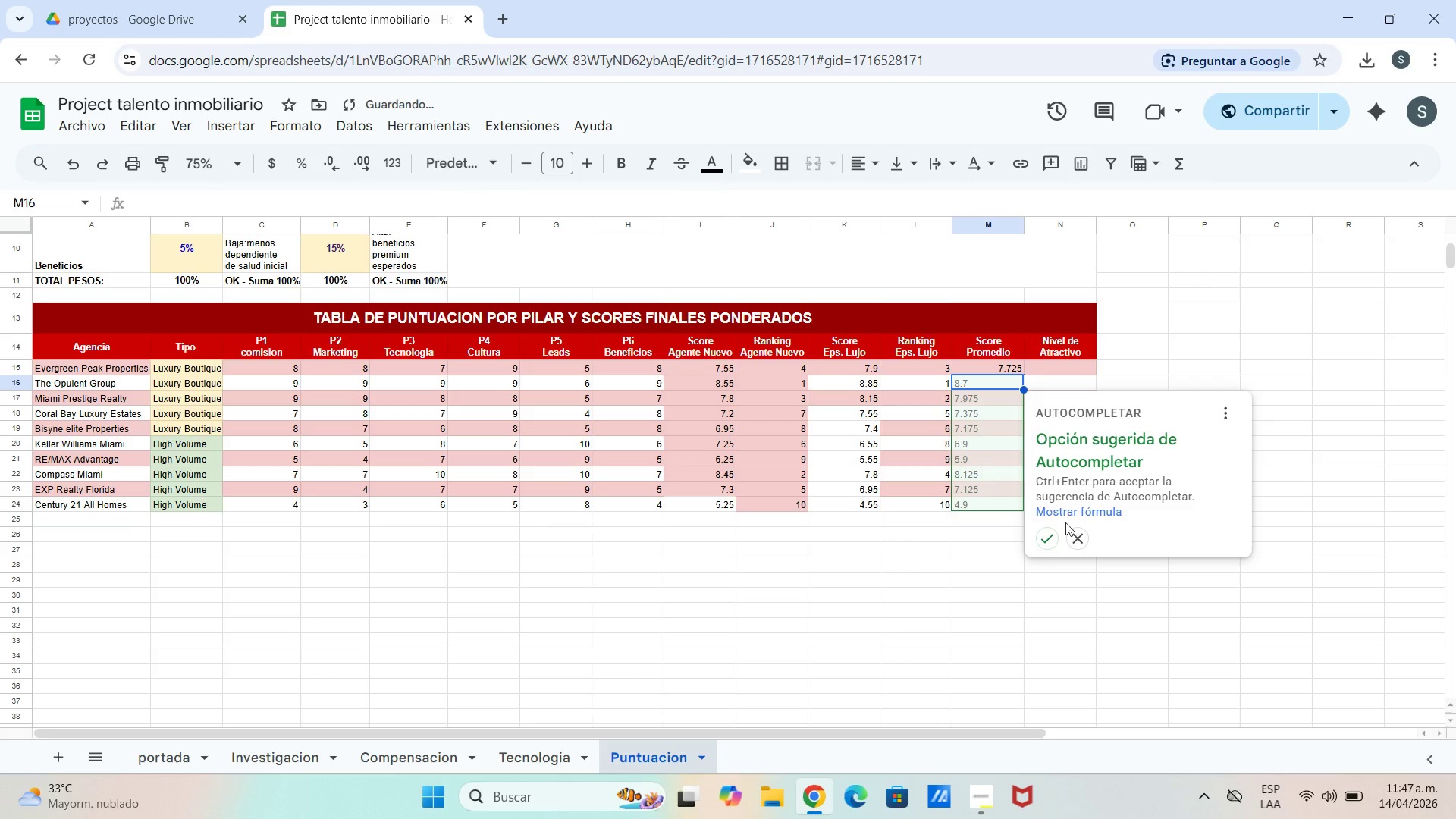 
left_click([1042, 547])
 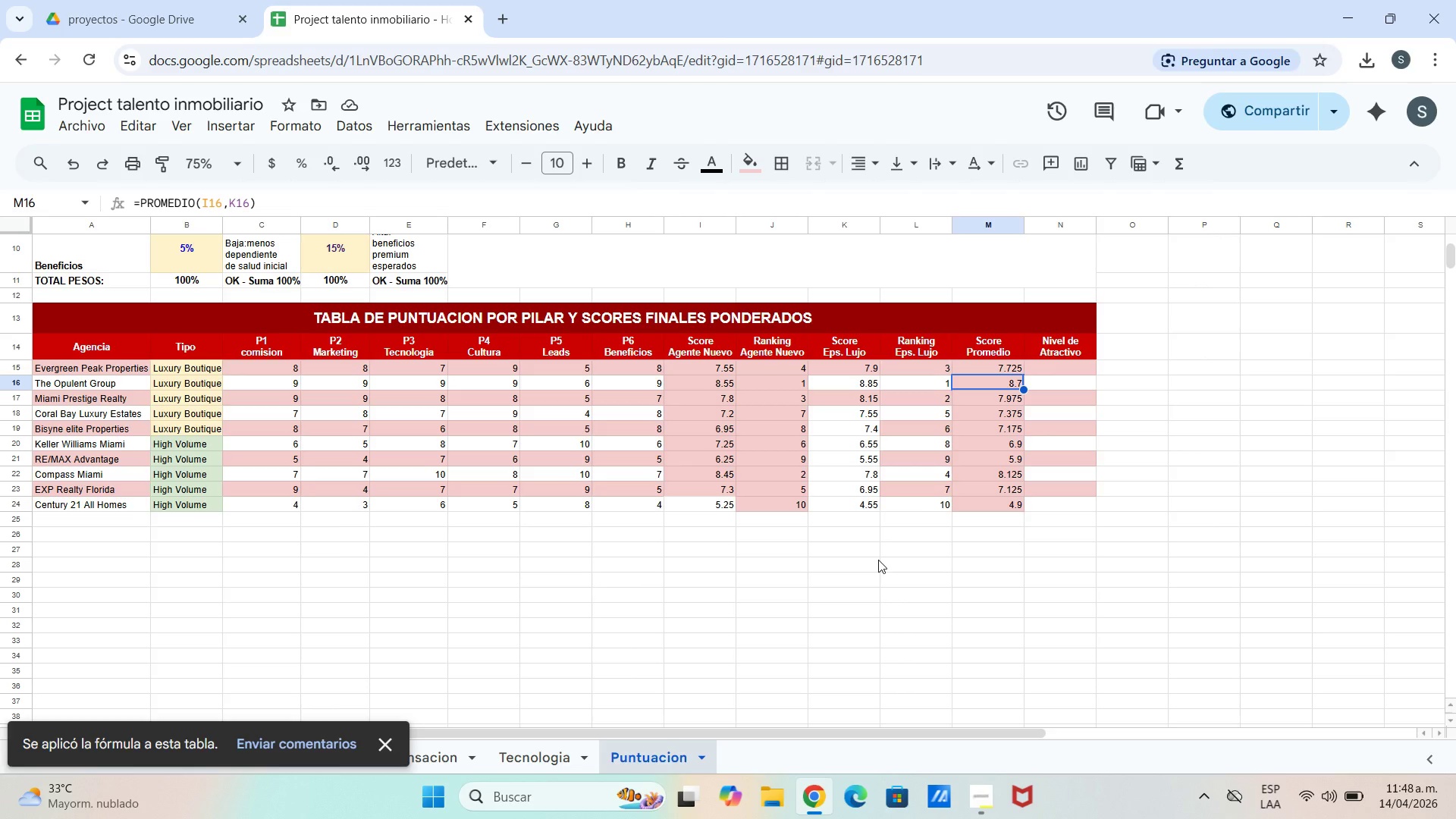 
wait(7.98)
 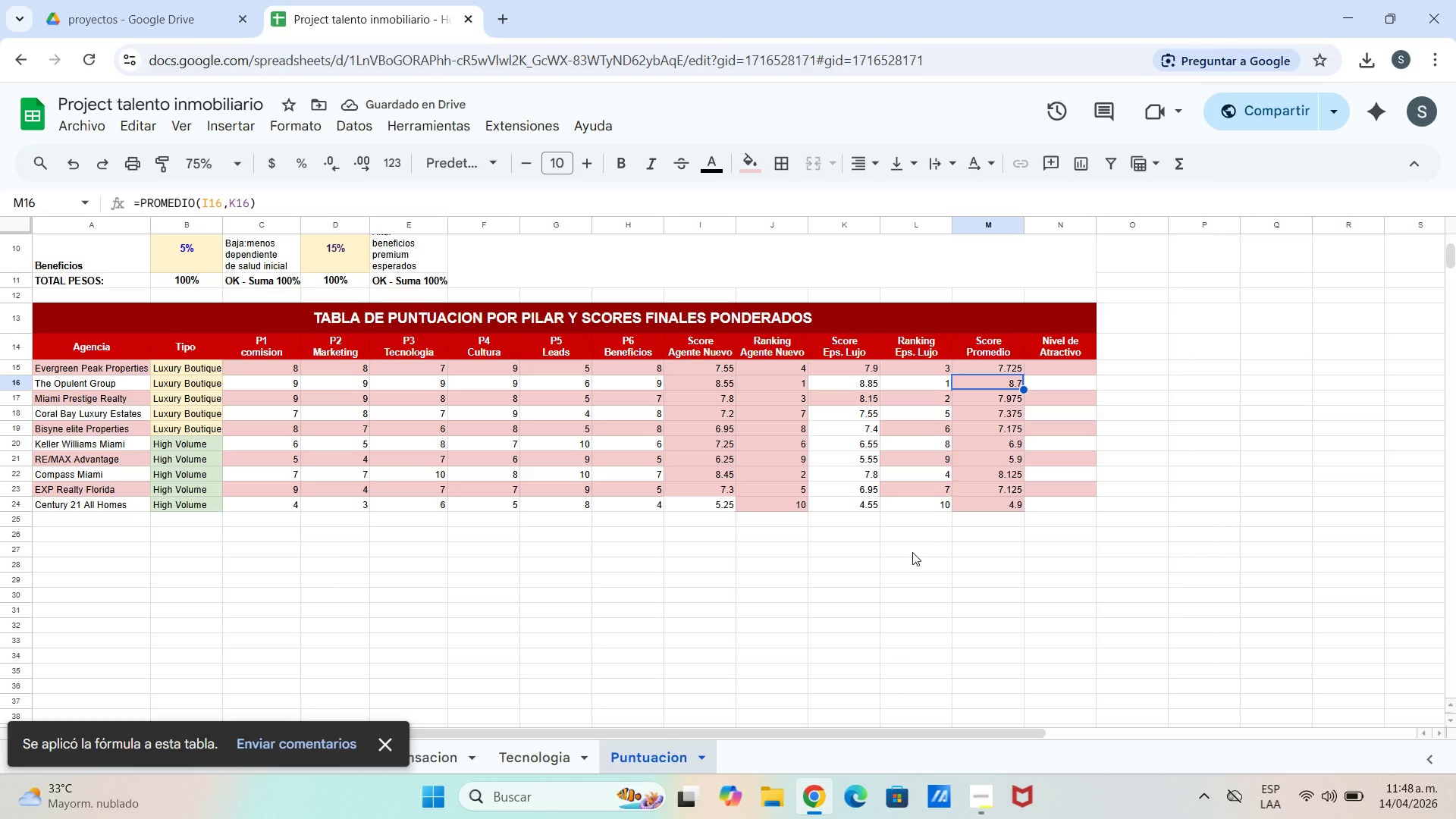 
double_click([1060, 368])
 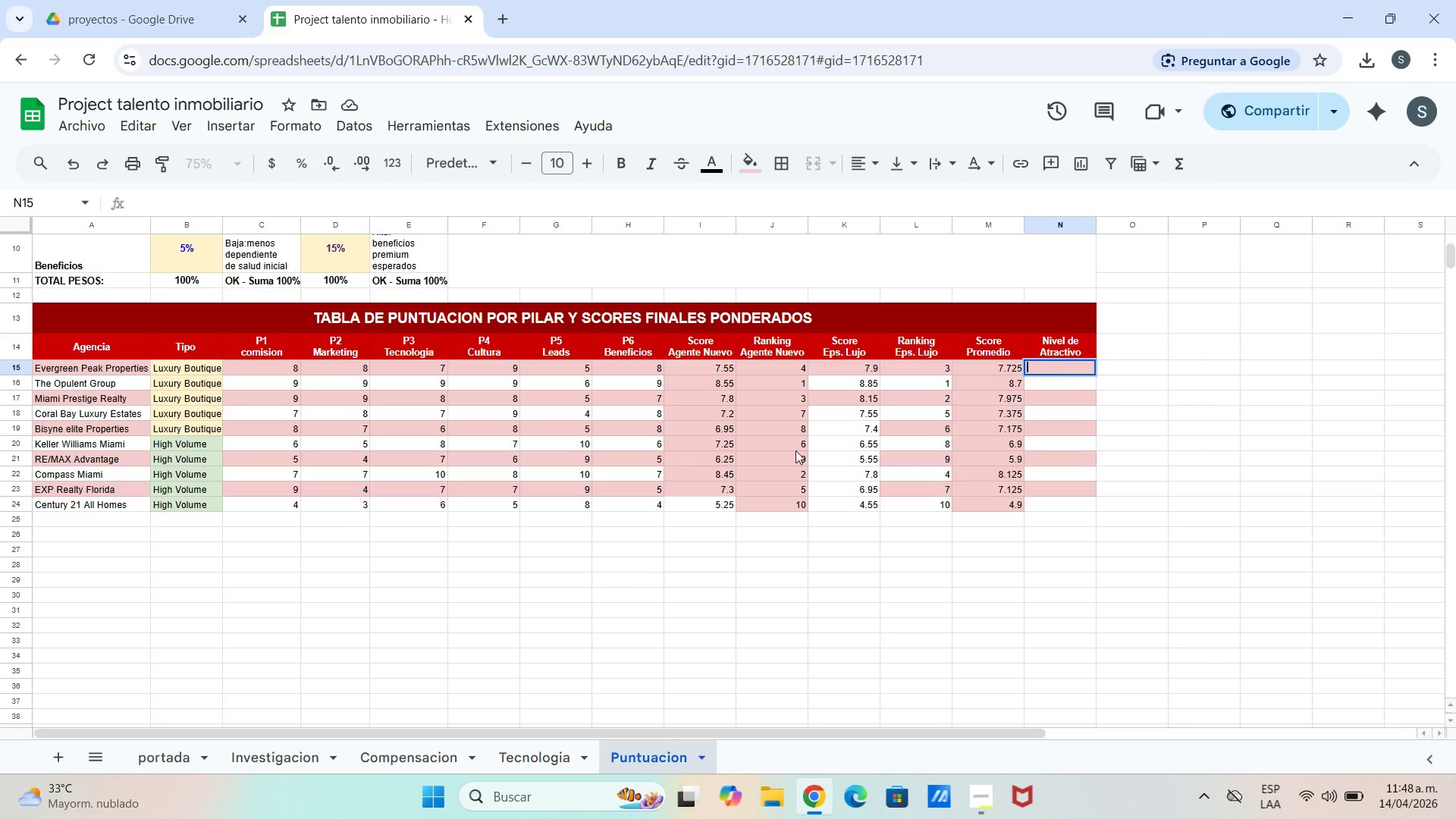 
type()s)
 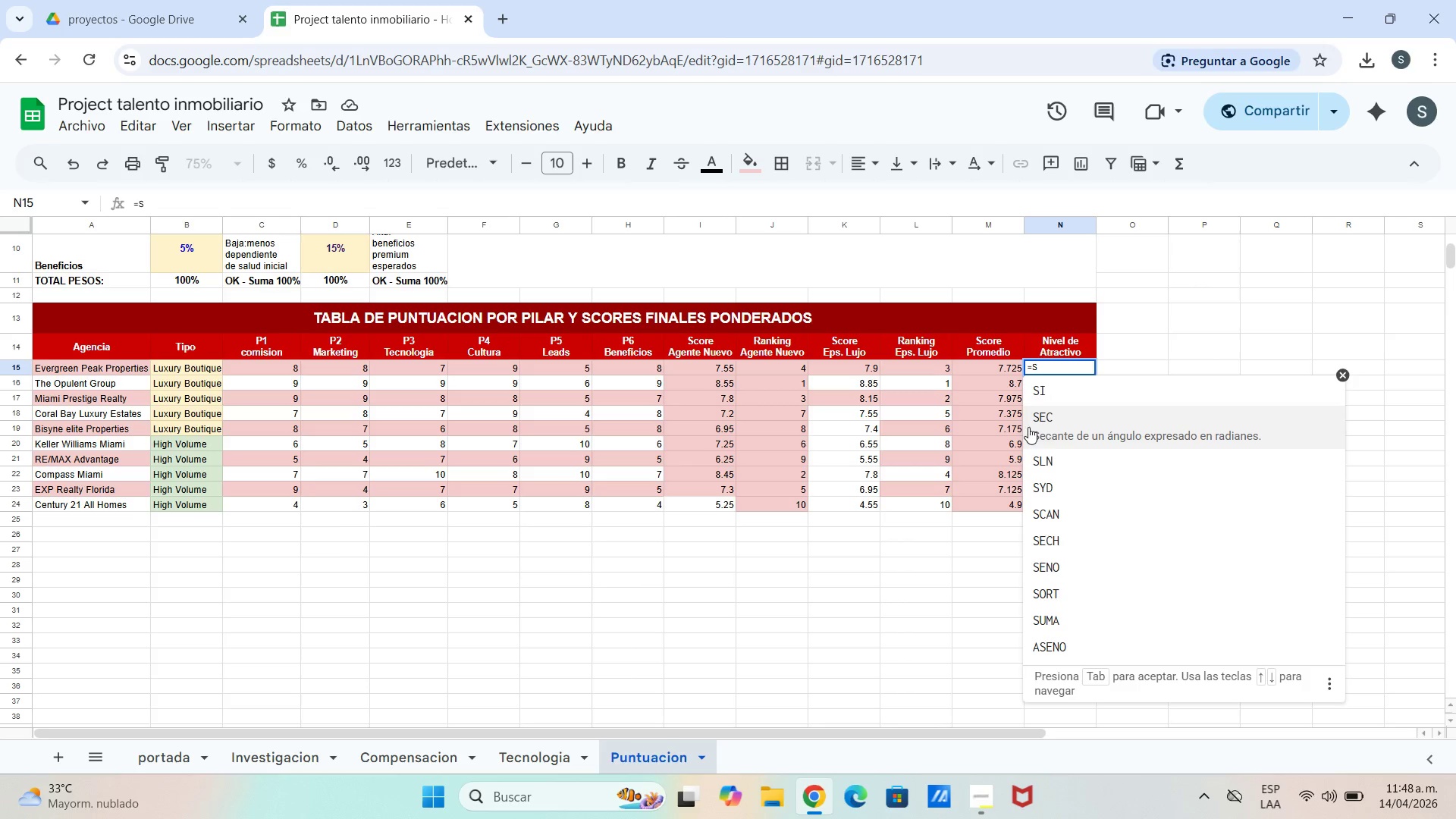 
left_click([1065, 389])
 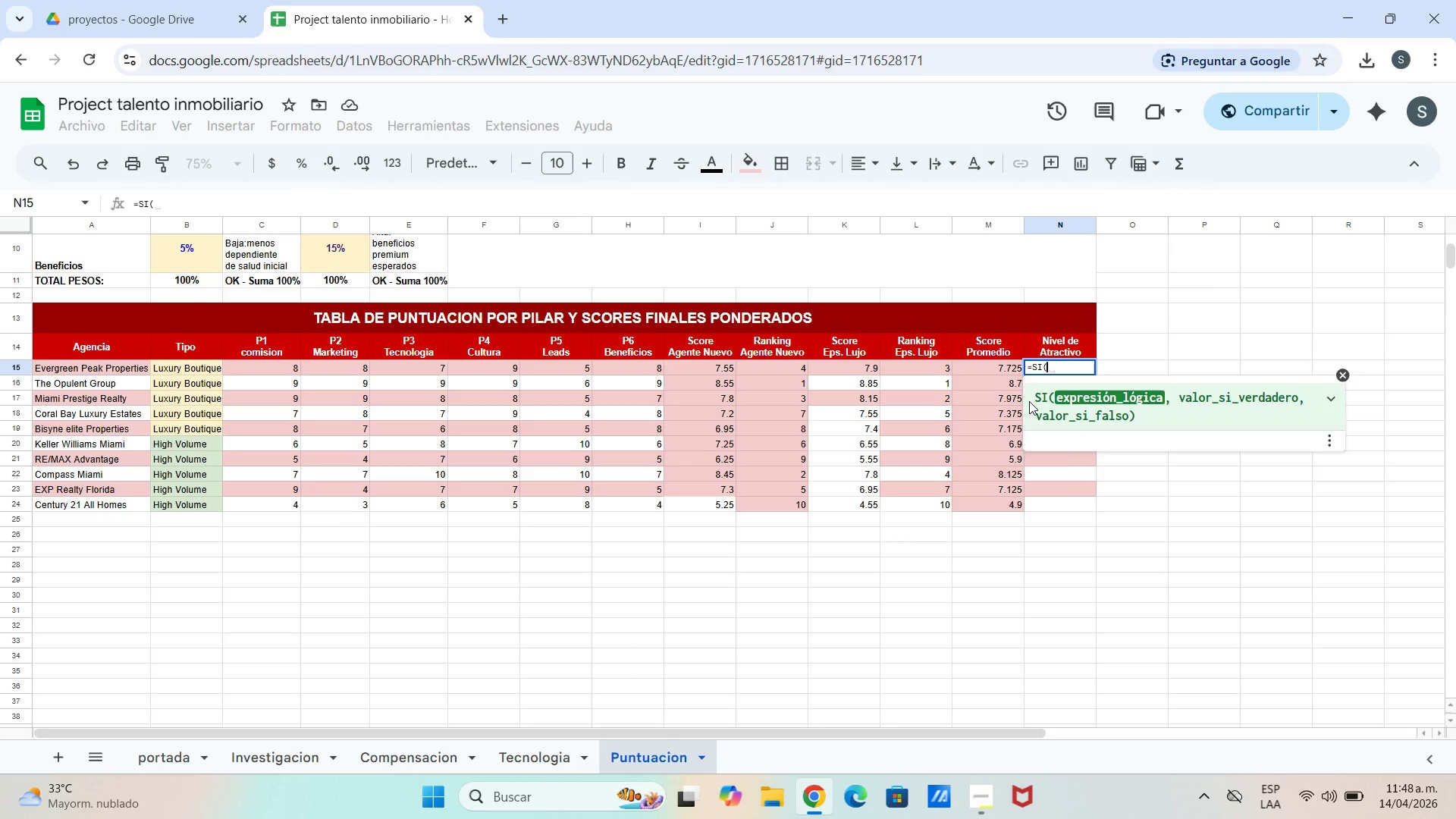 
type(m16)
key(Backspace)
type(5()
 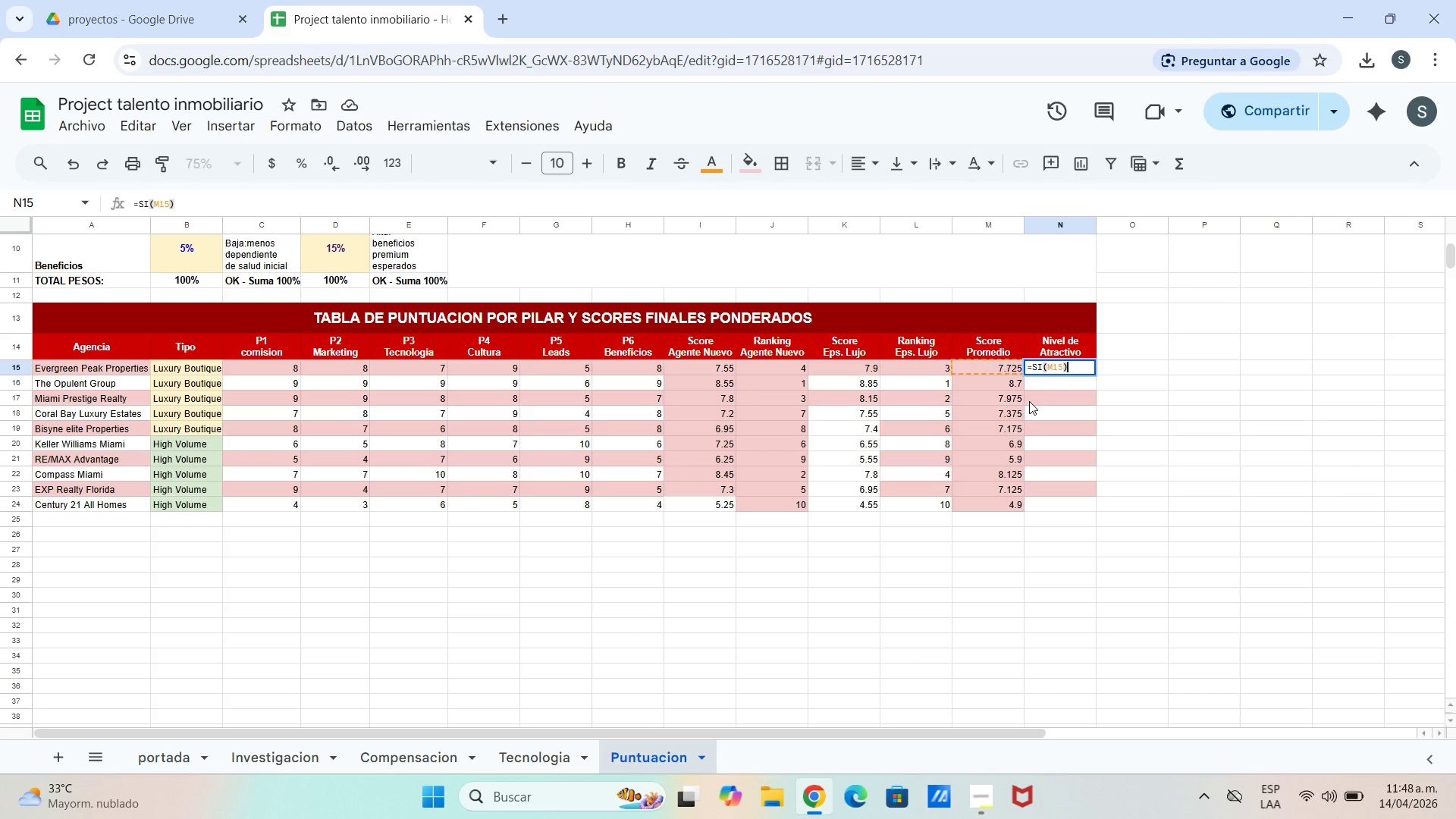 
key(Comma)
 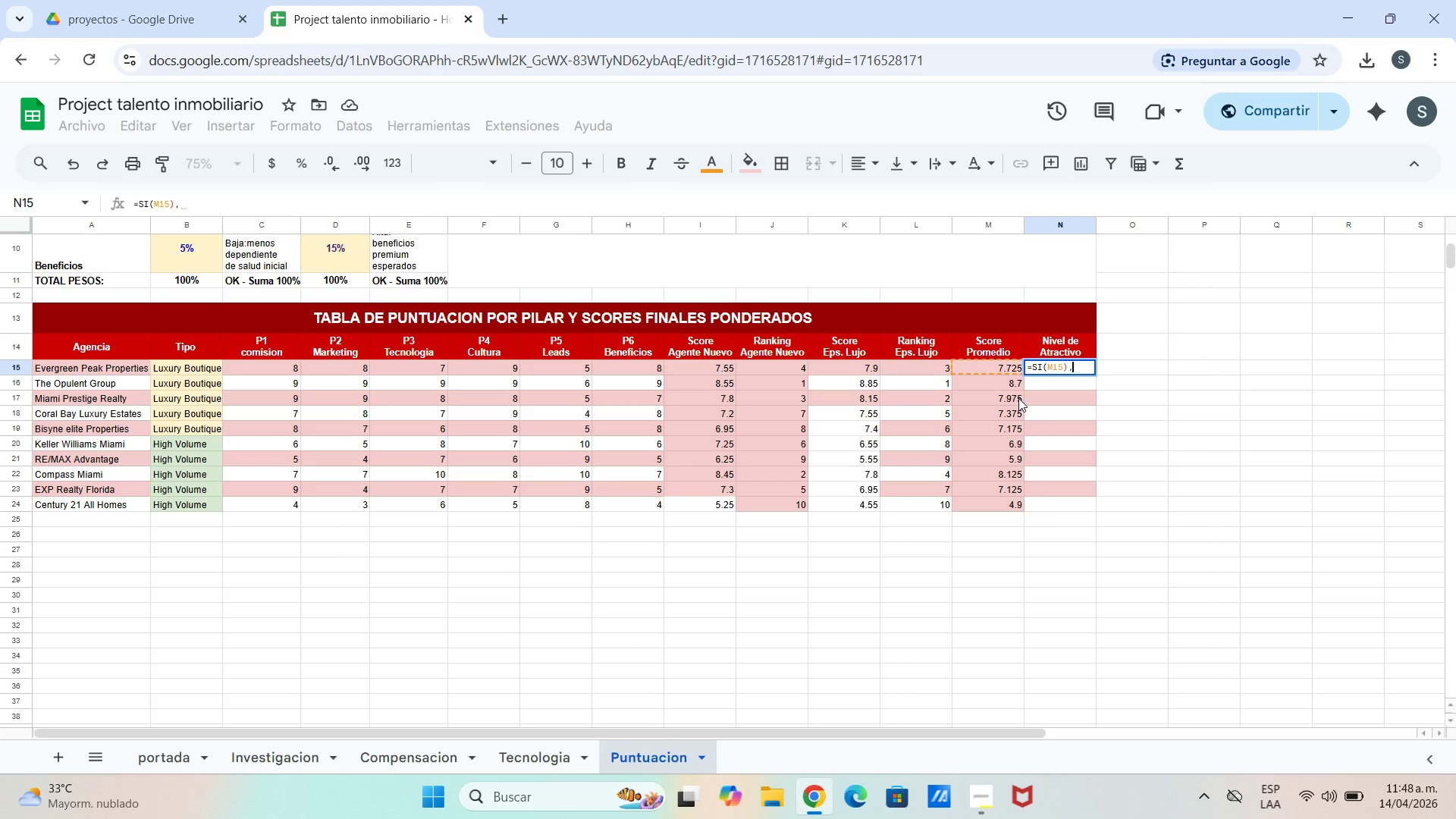 
key(Shift+2)
 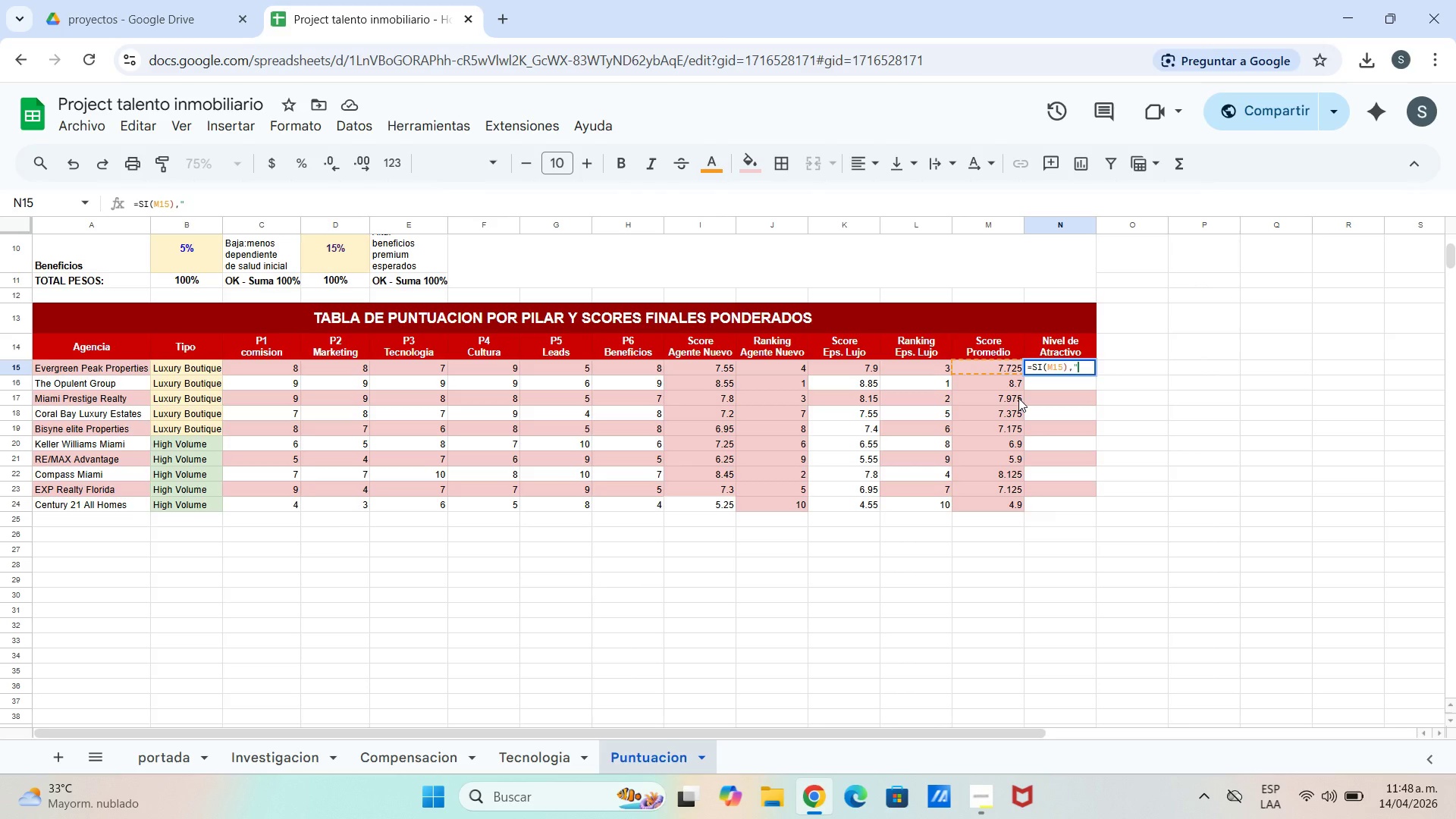 
type(alto)
 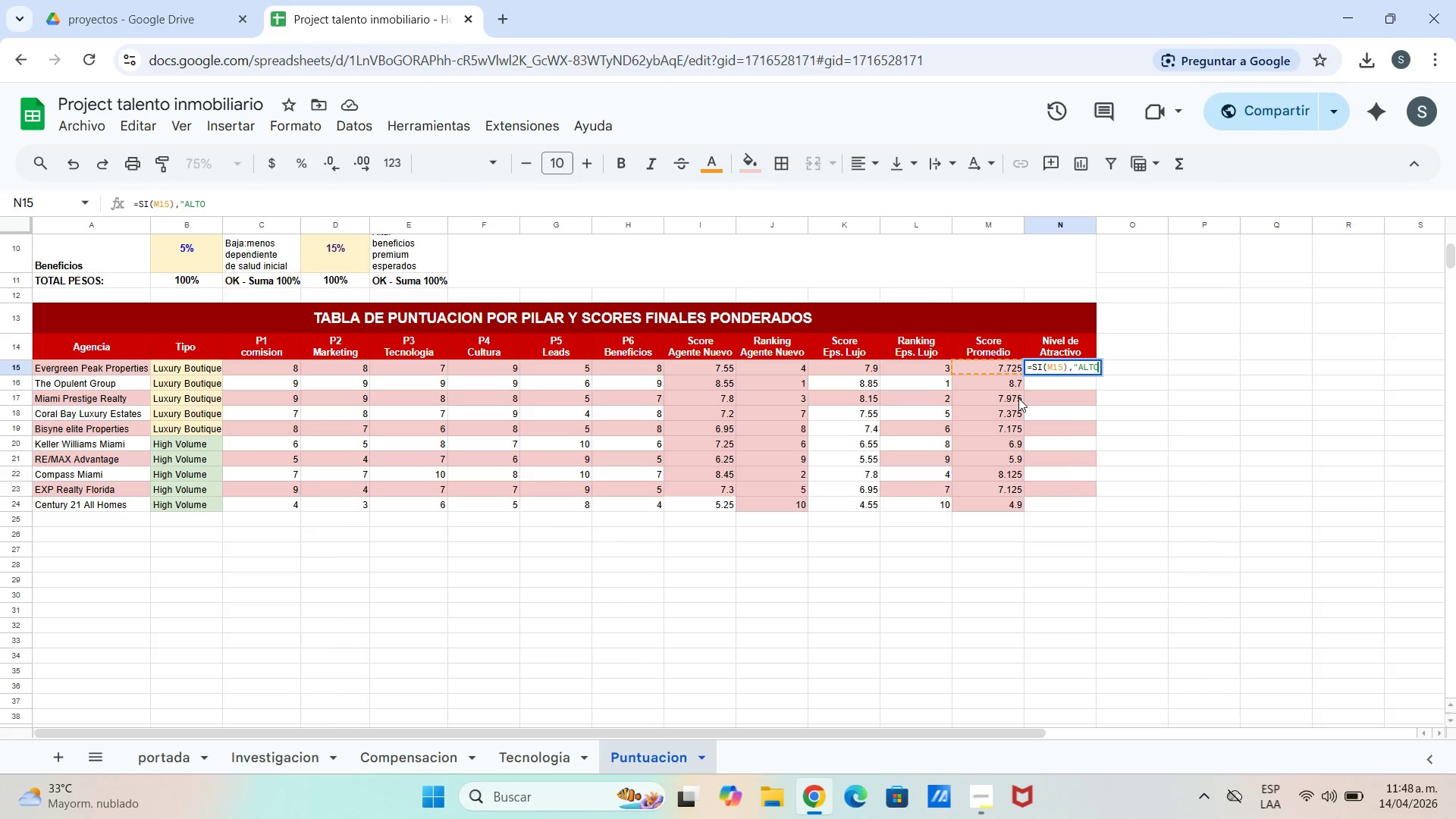 
type(@, )
key(Backspace)
type(si)
 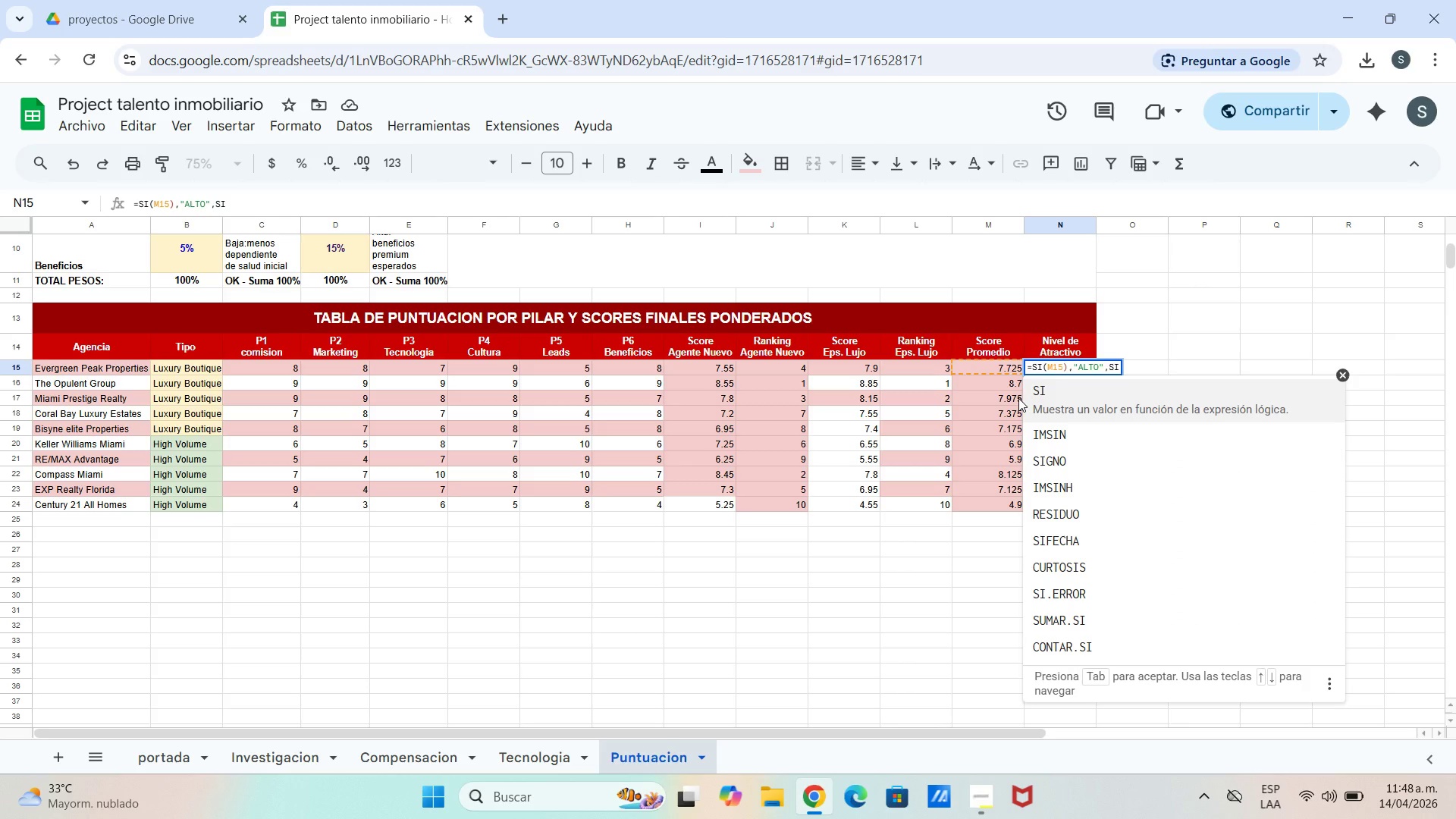 
left_click([1018, 398])
 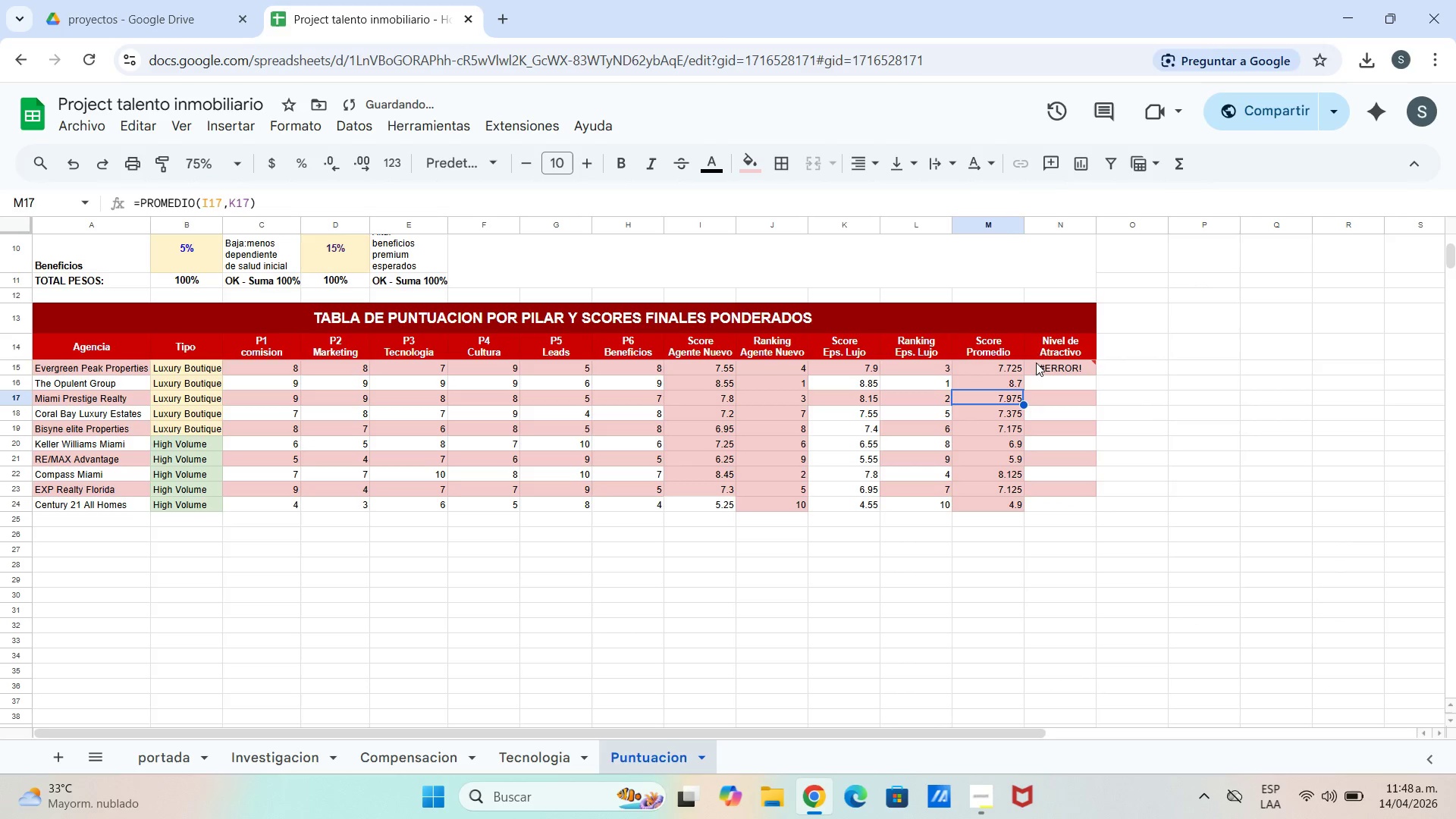 
left_click([1038, 362])
 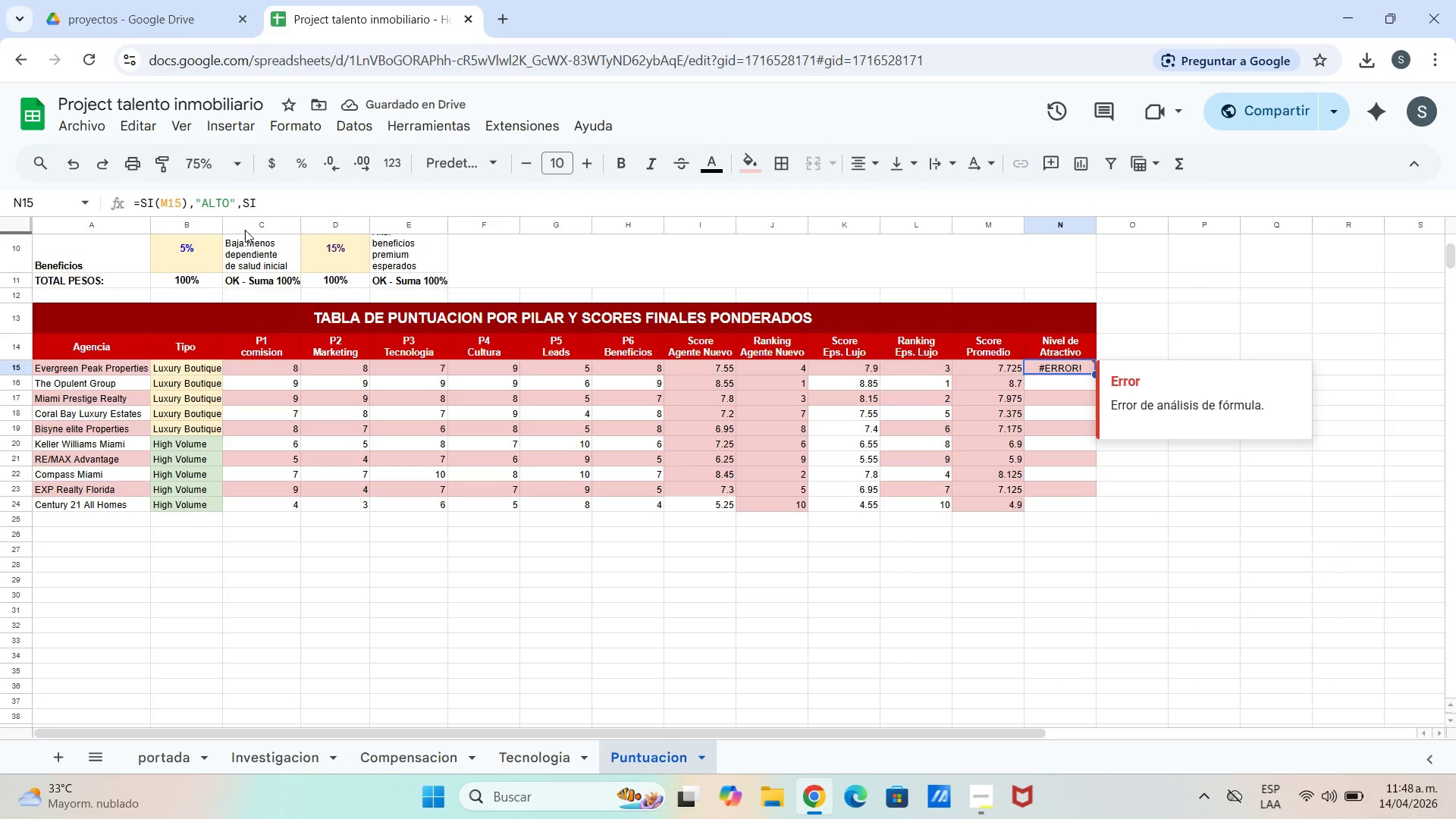 
left_click([275, 207])
 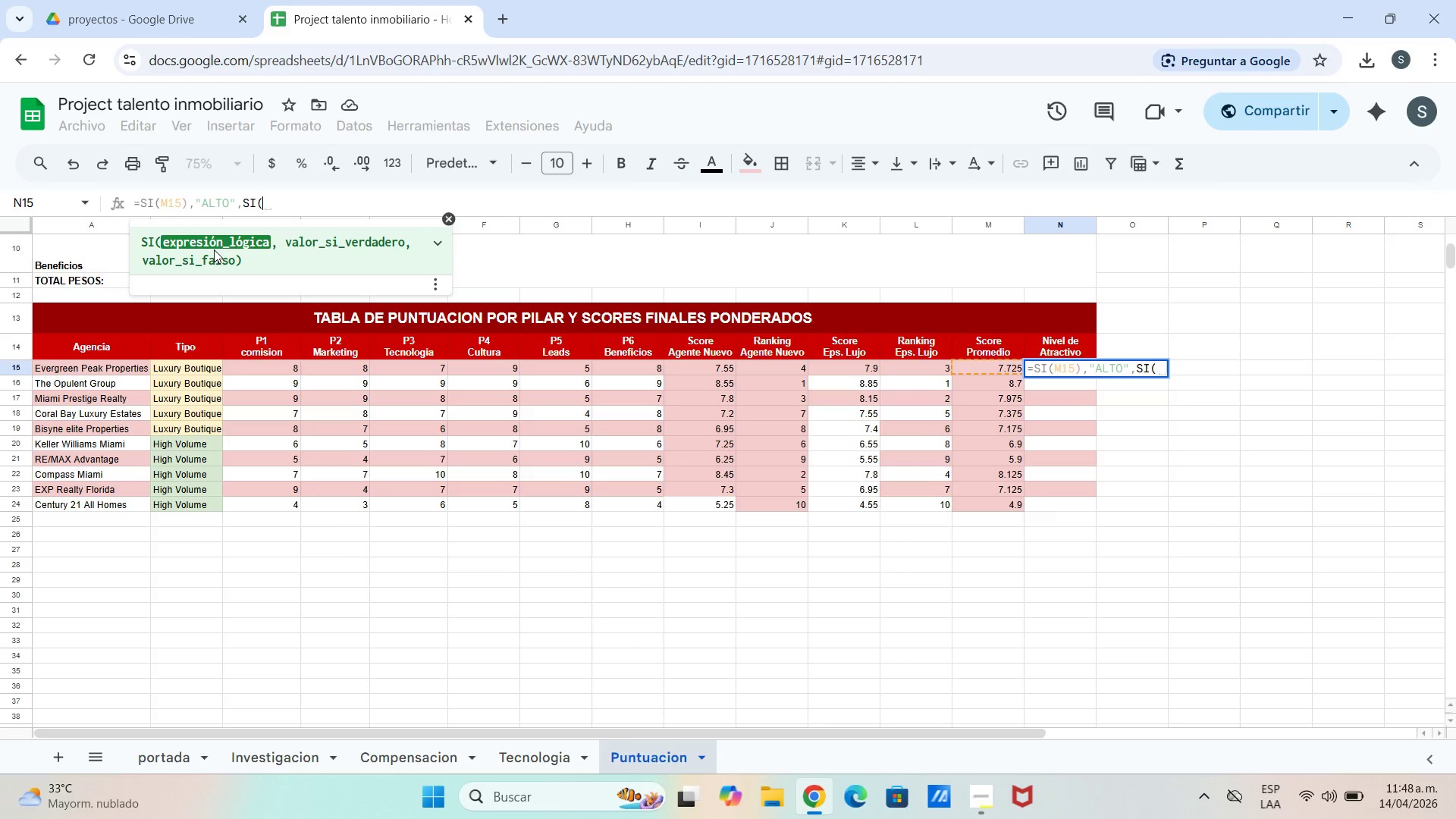 
type(m15)
 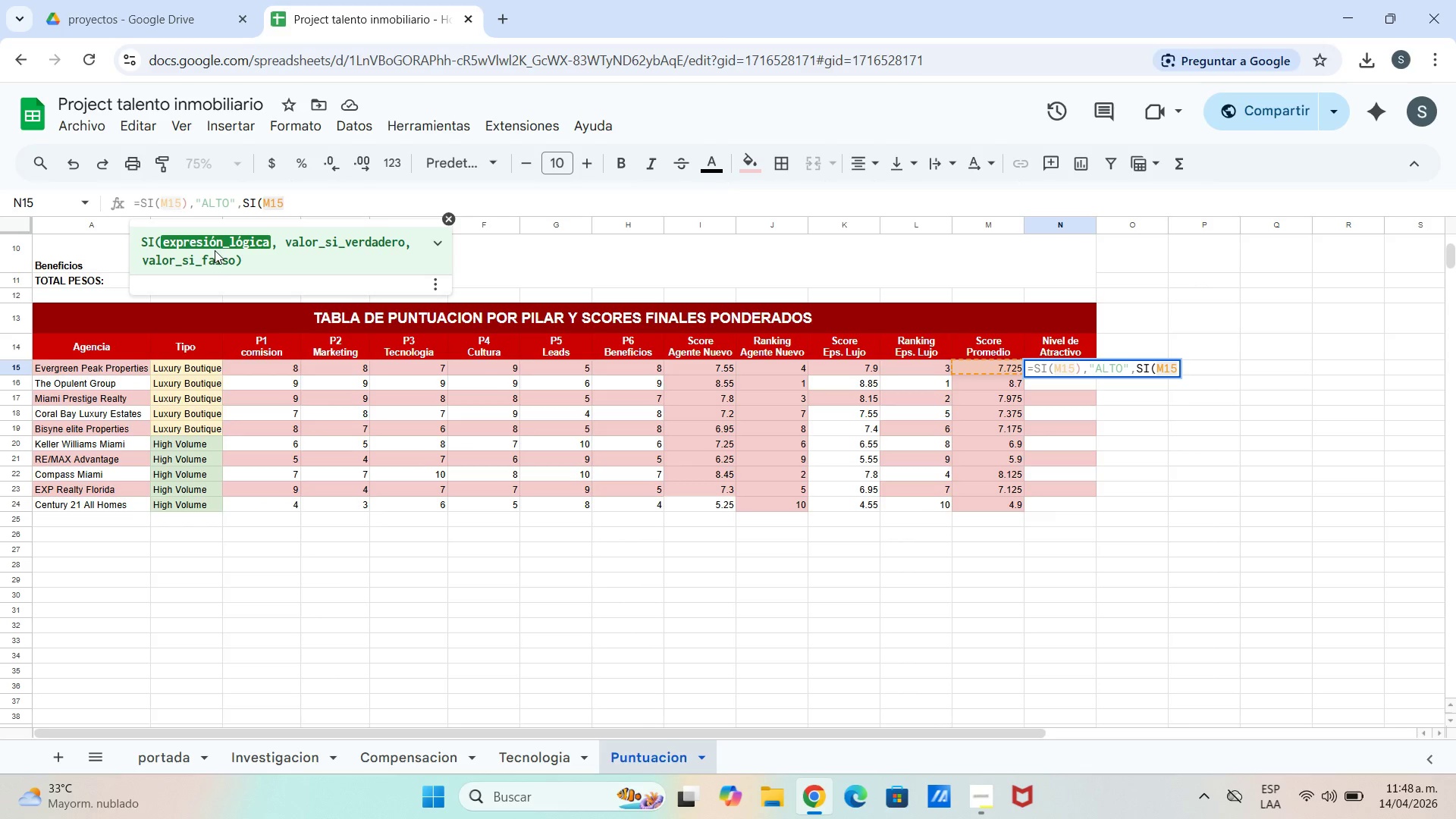 
wait(8.06)
 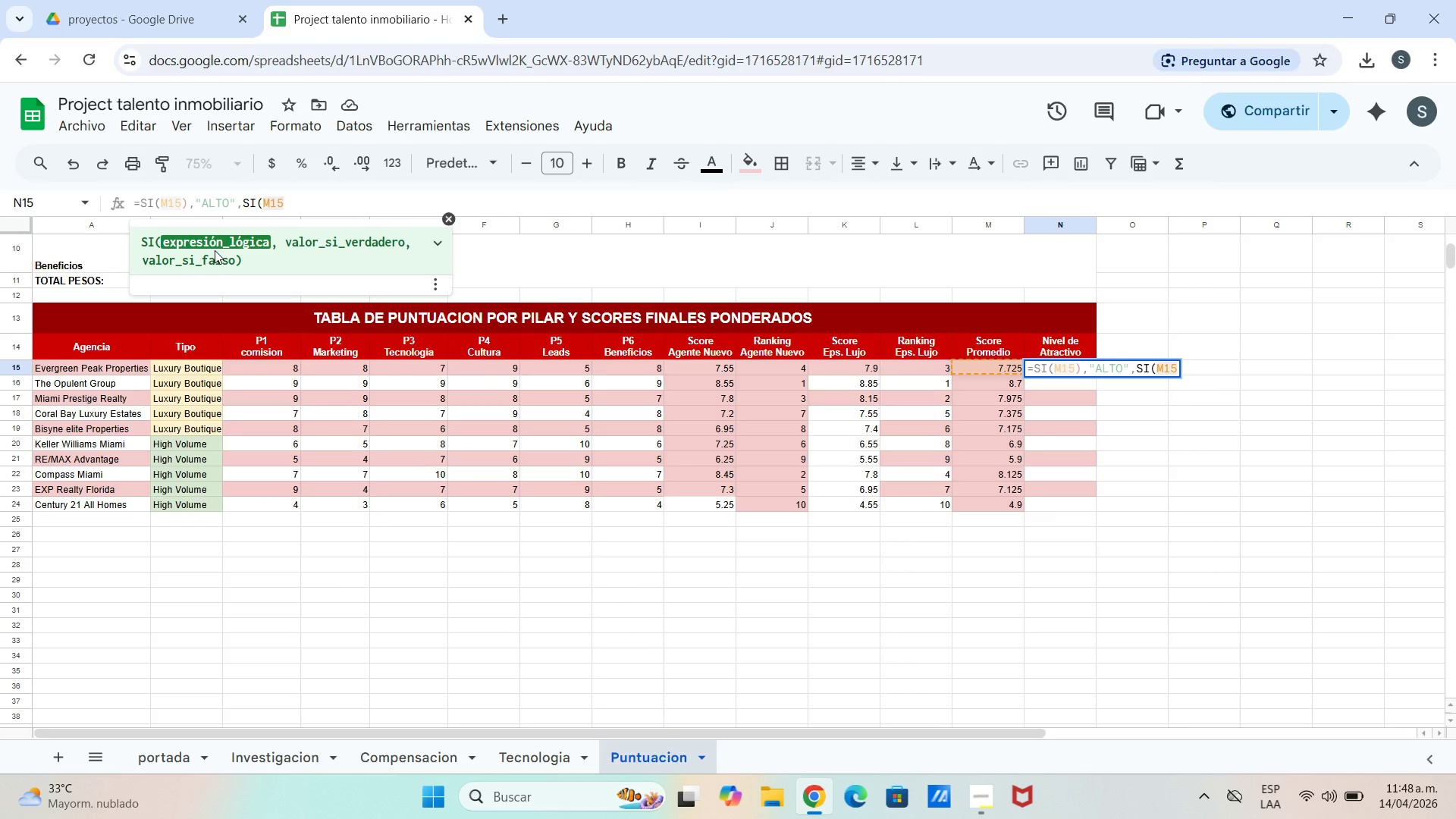 
left_click([1082, 372])
 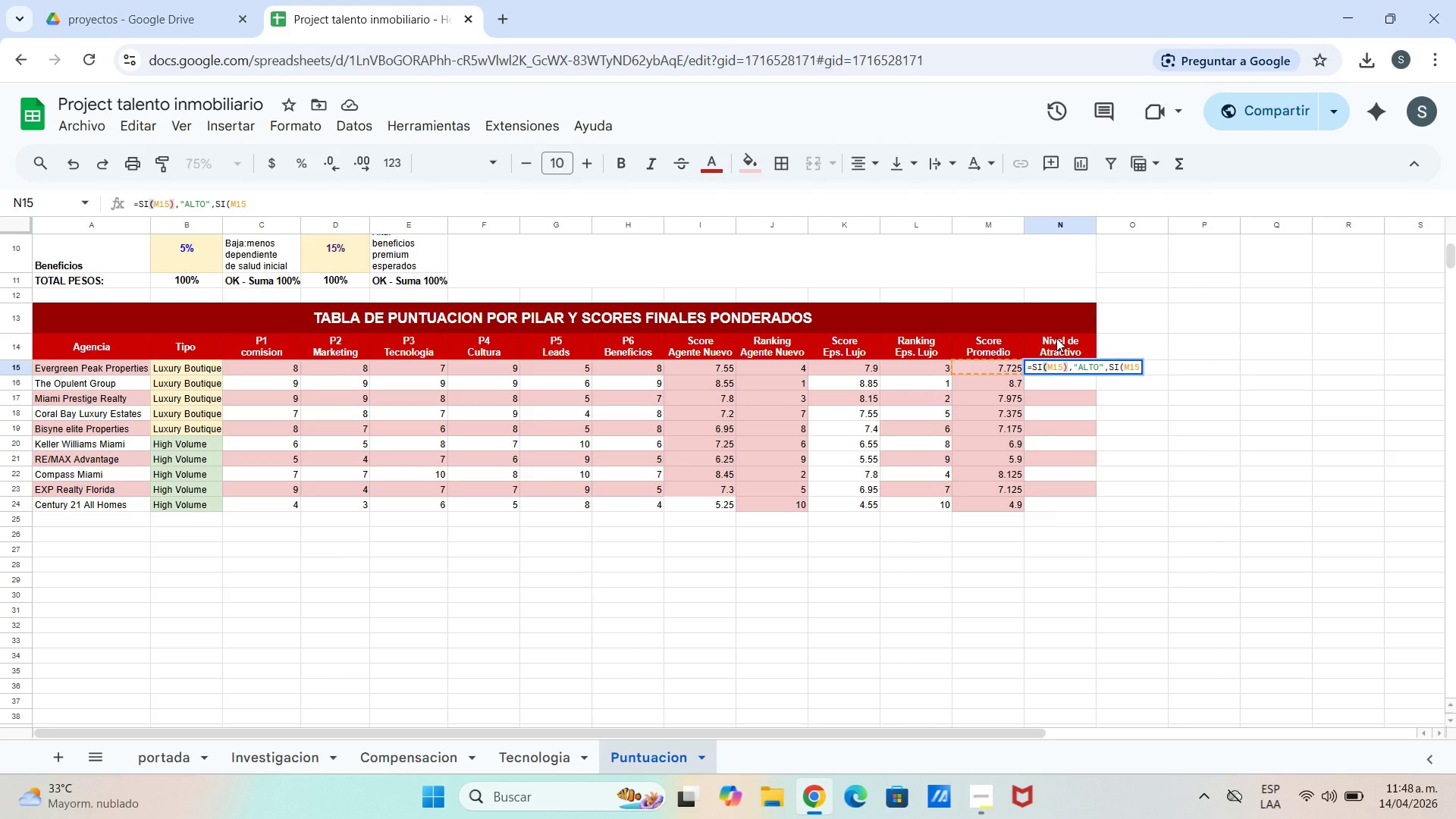 
key(Break)
 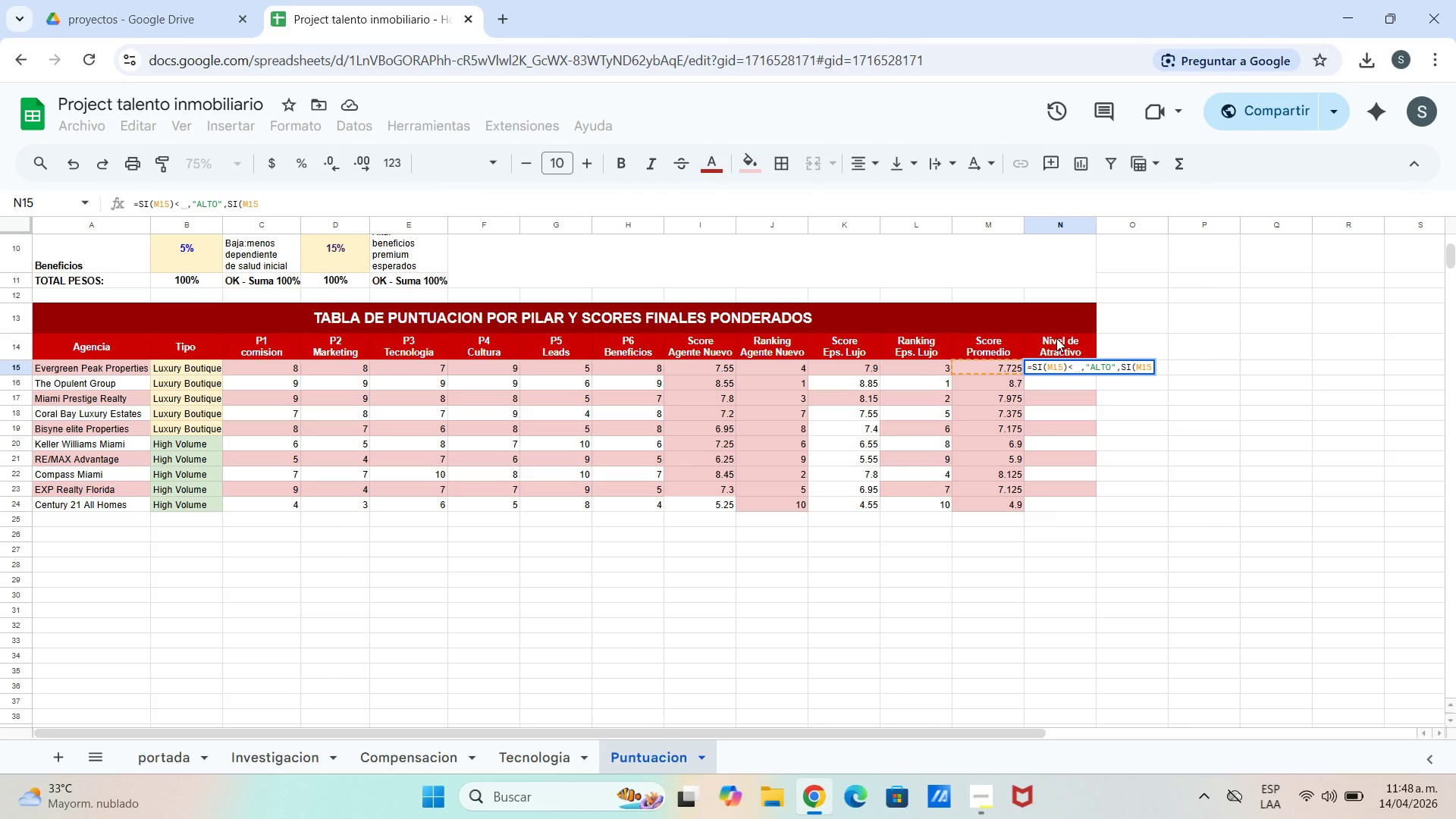 
key(Backspace)
 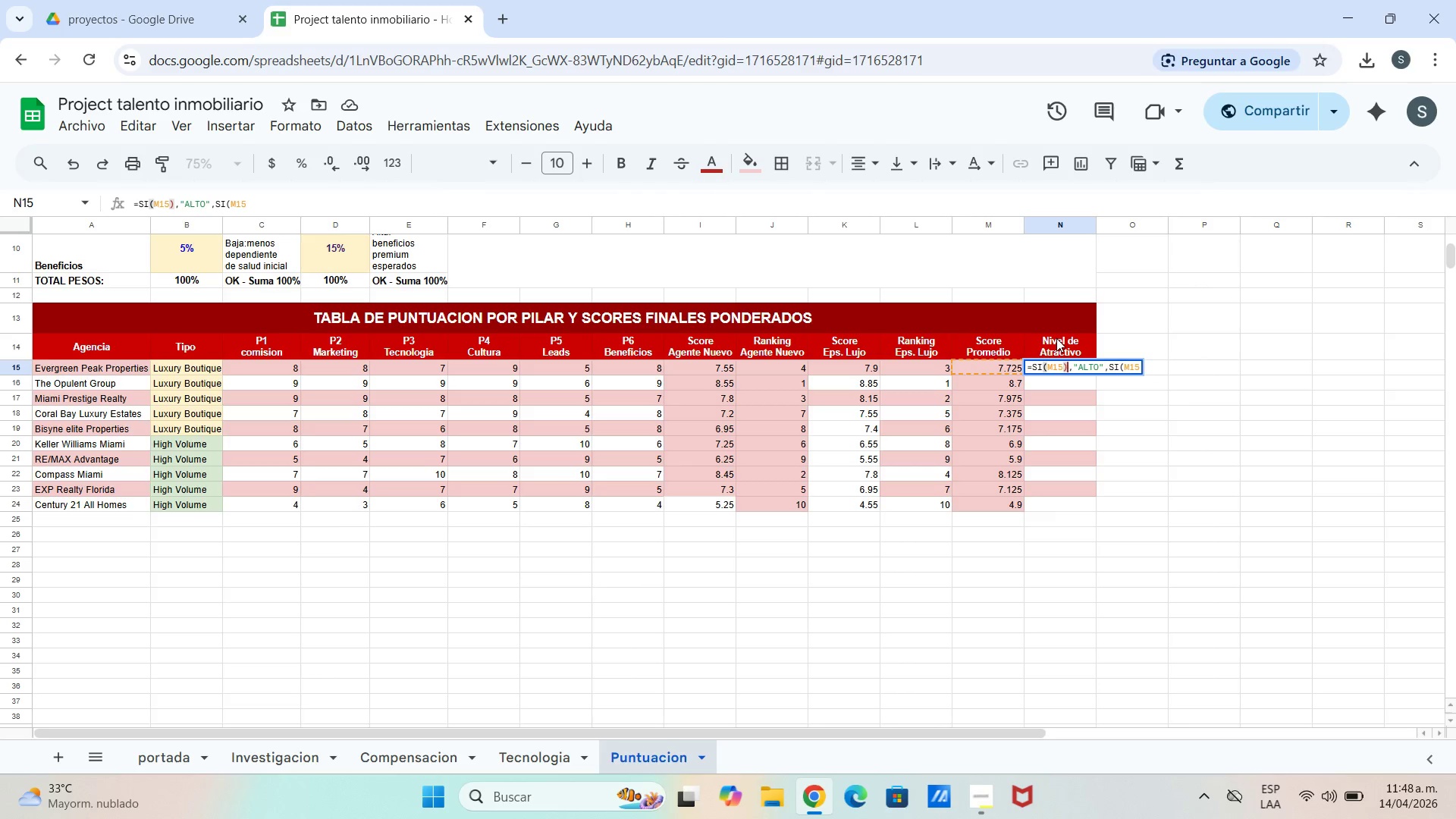 
key(Shift+Break)
 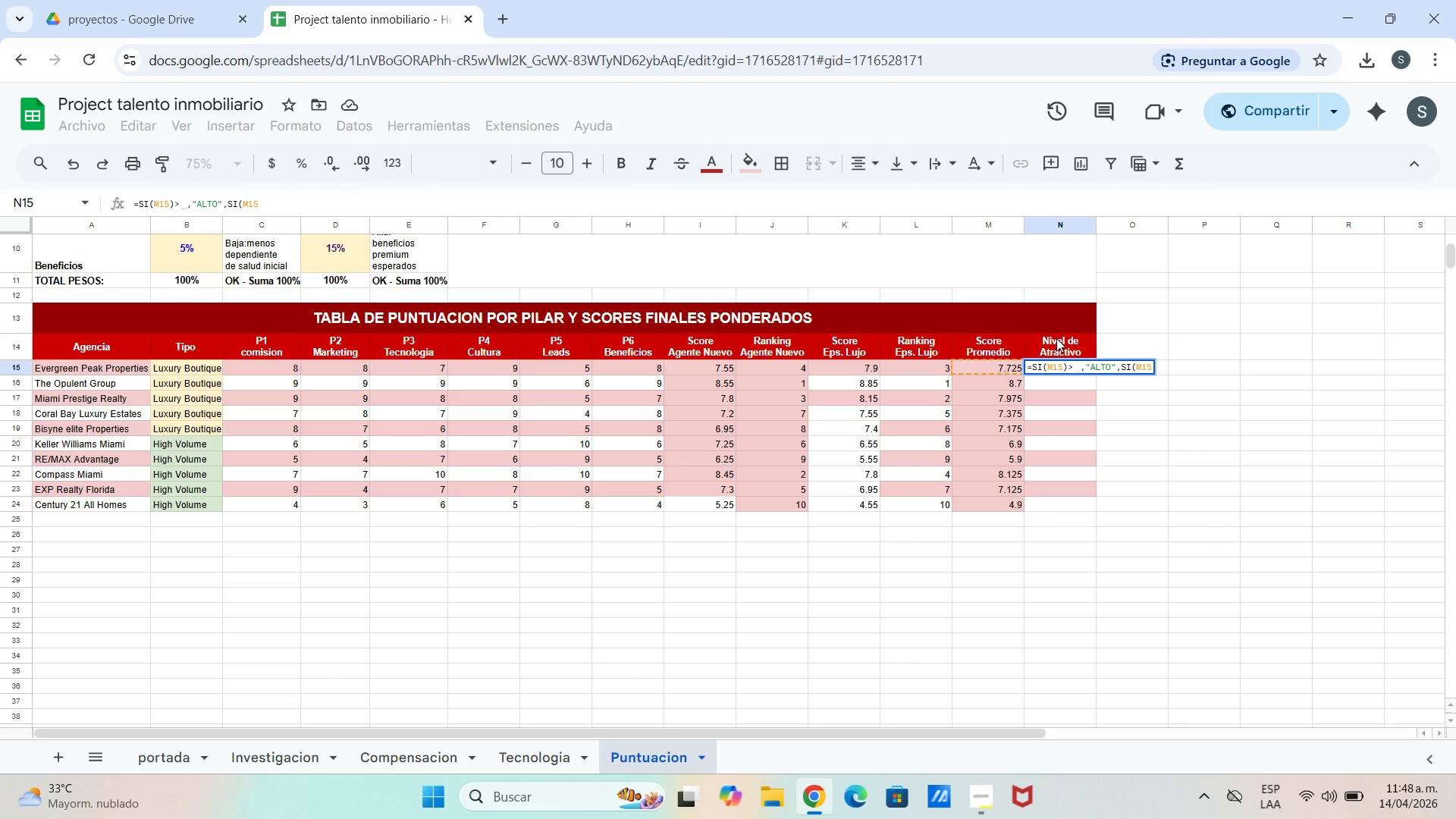 
key(8)
 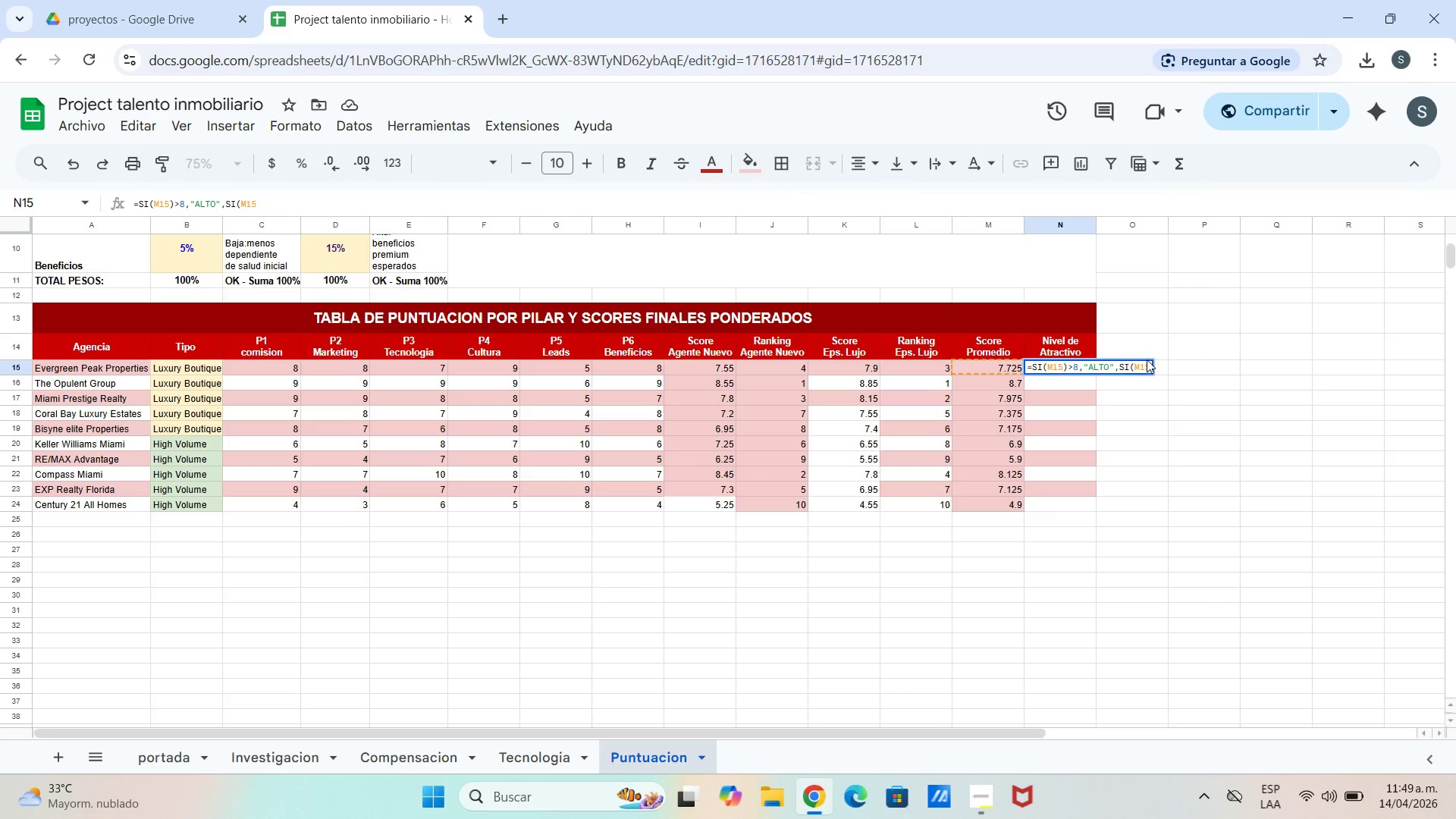 
wait(5.53)
 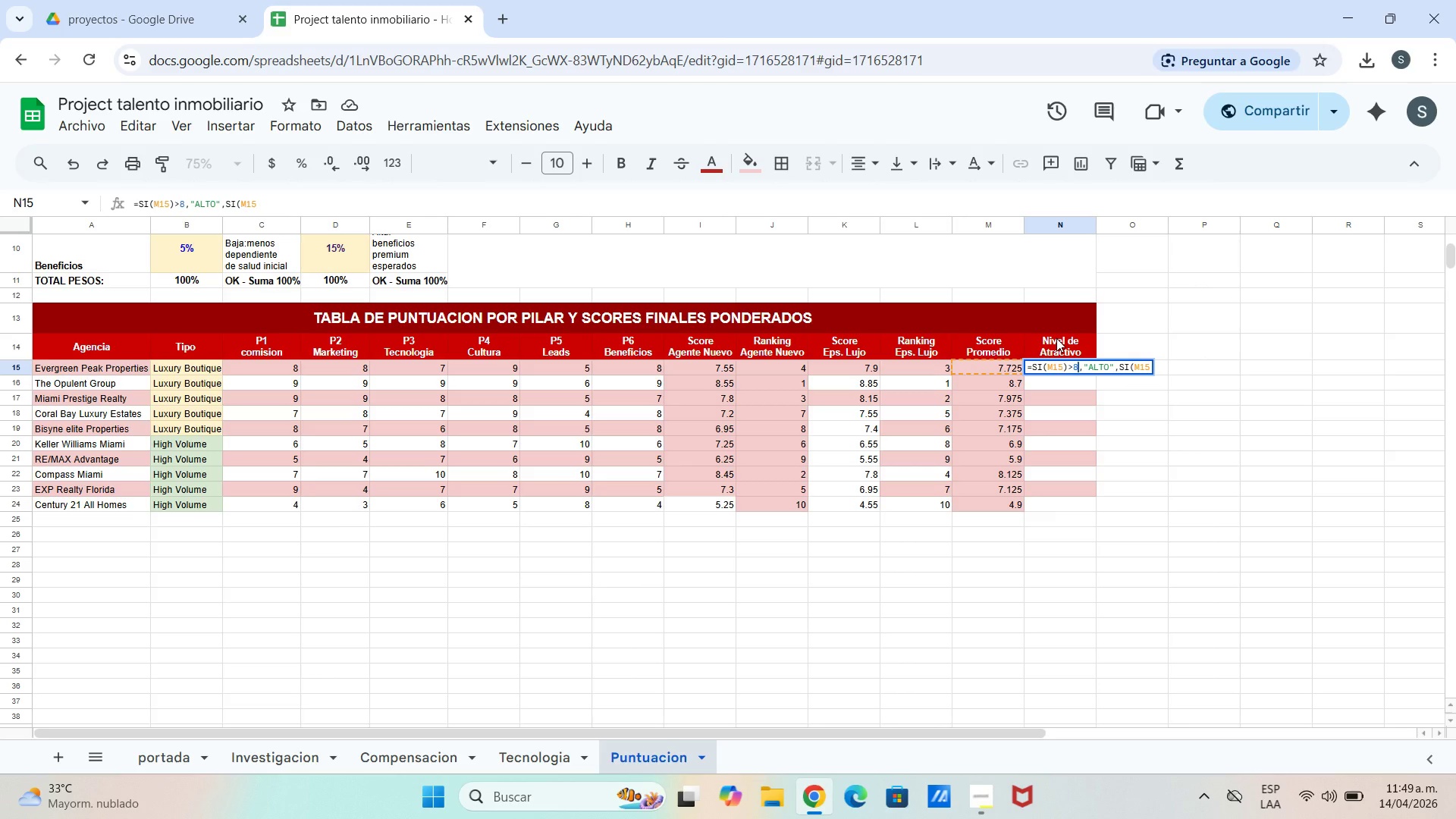 
left_click([281, 203])
 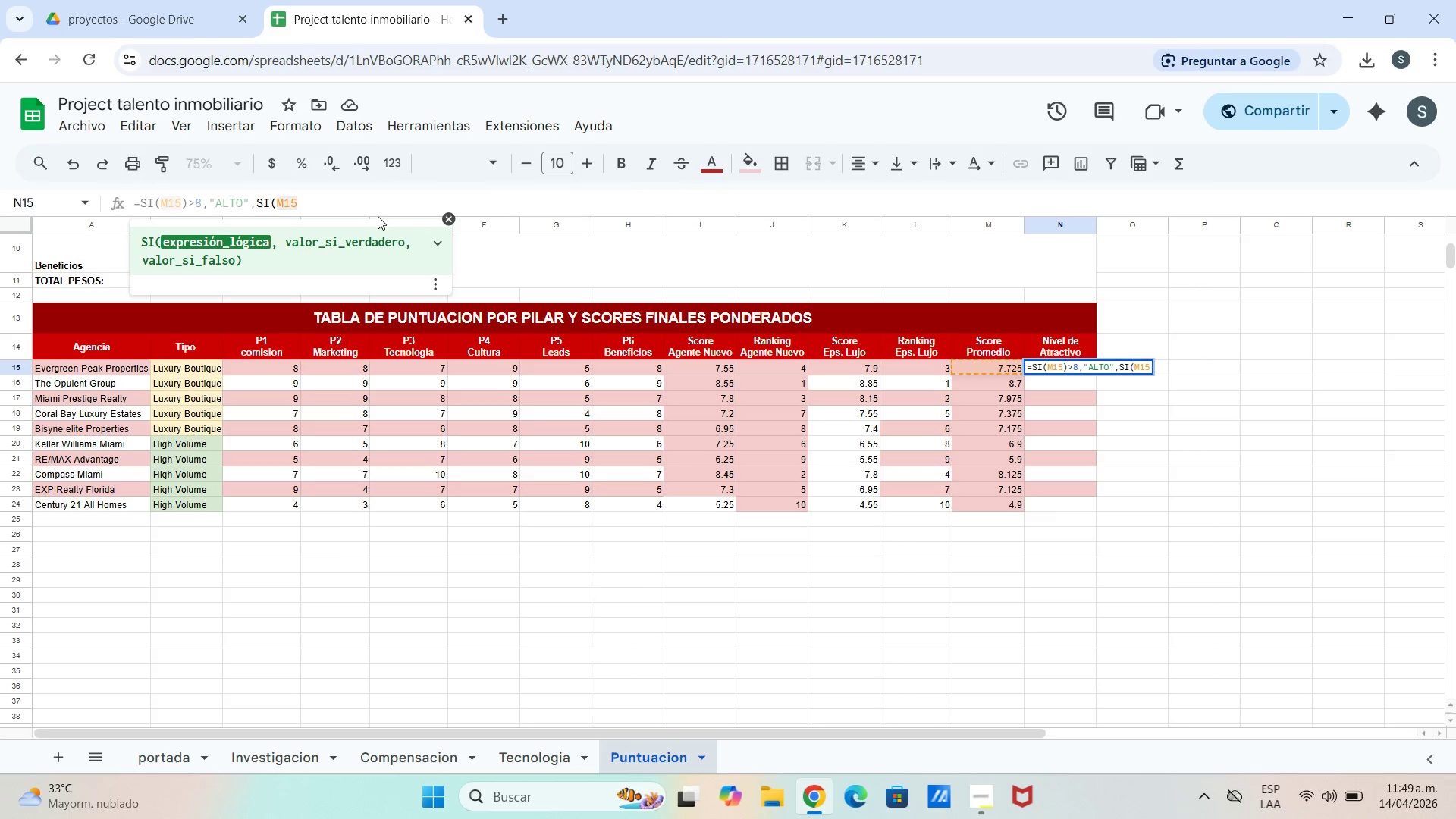 
double_click([320, 204])
 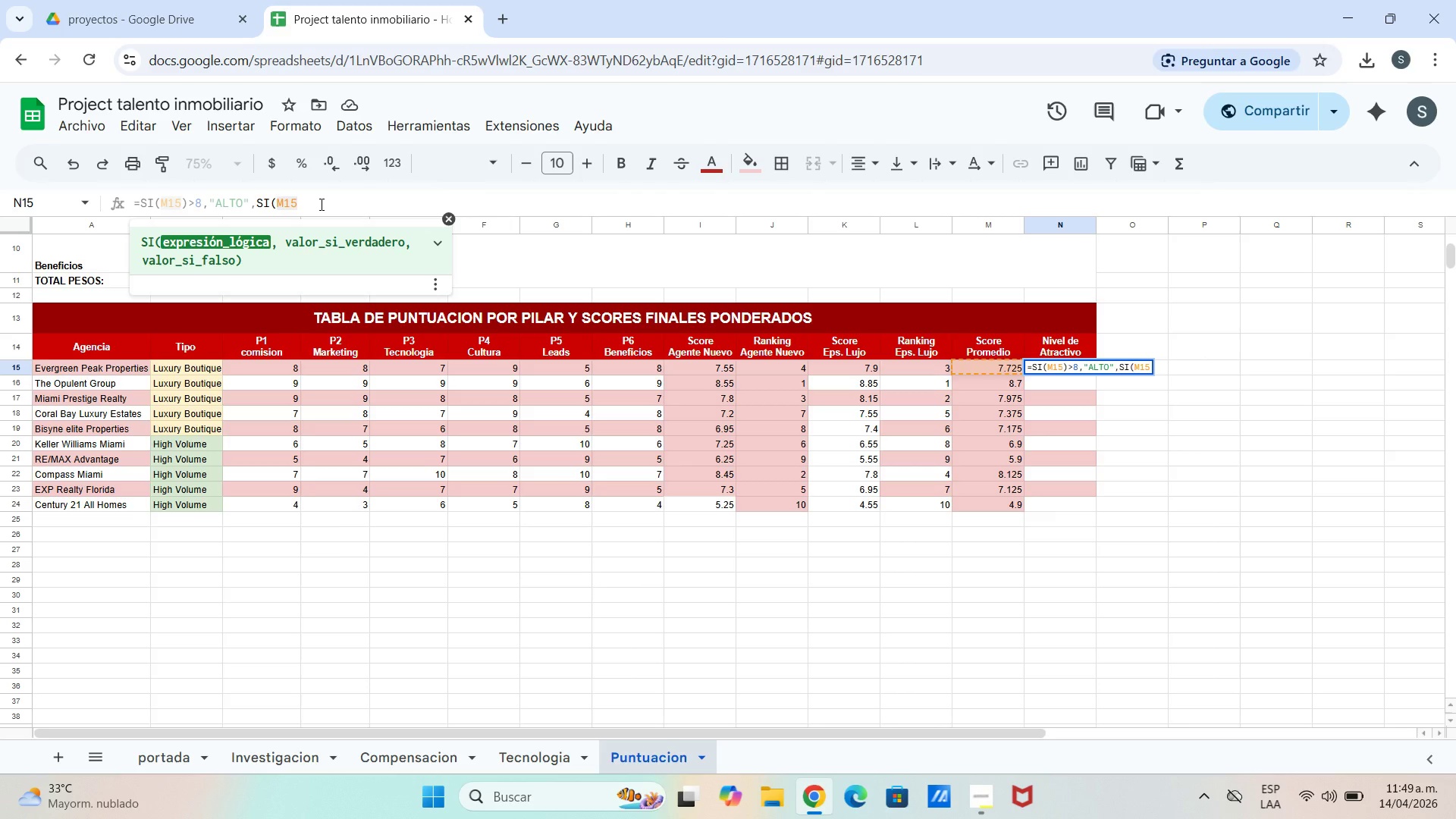 
key(Shift+9)
 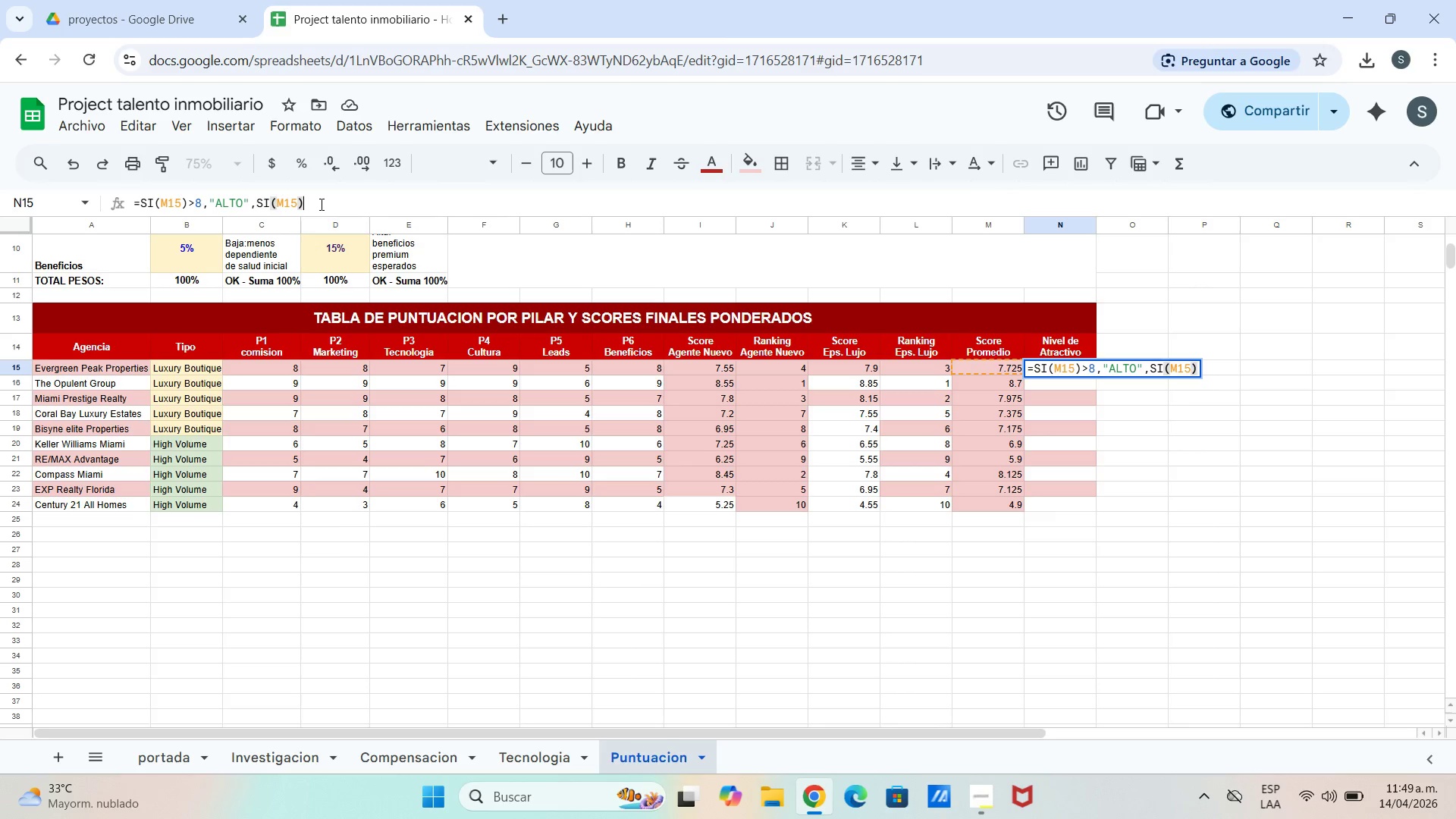 
key(Shift+ShiftLeft)
 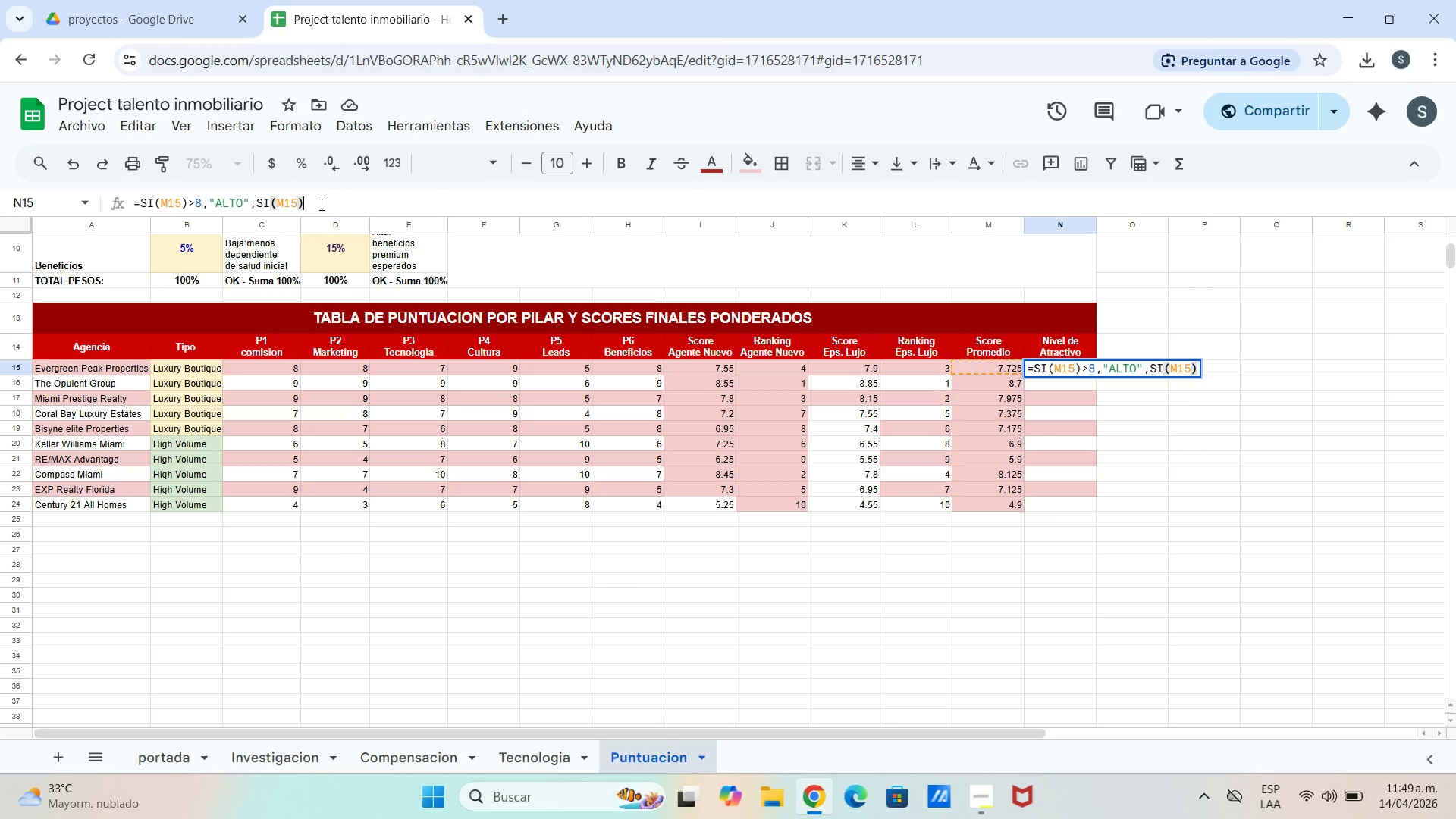 
key(Shift+Break)
 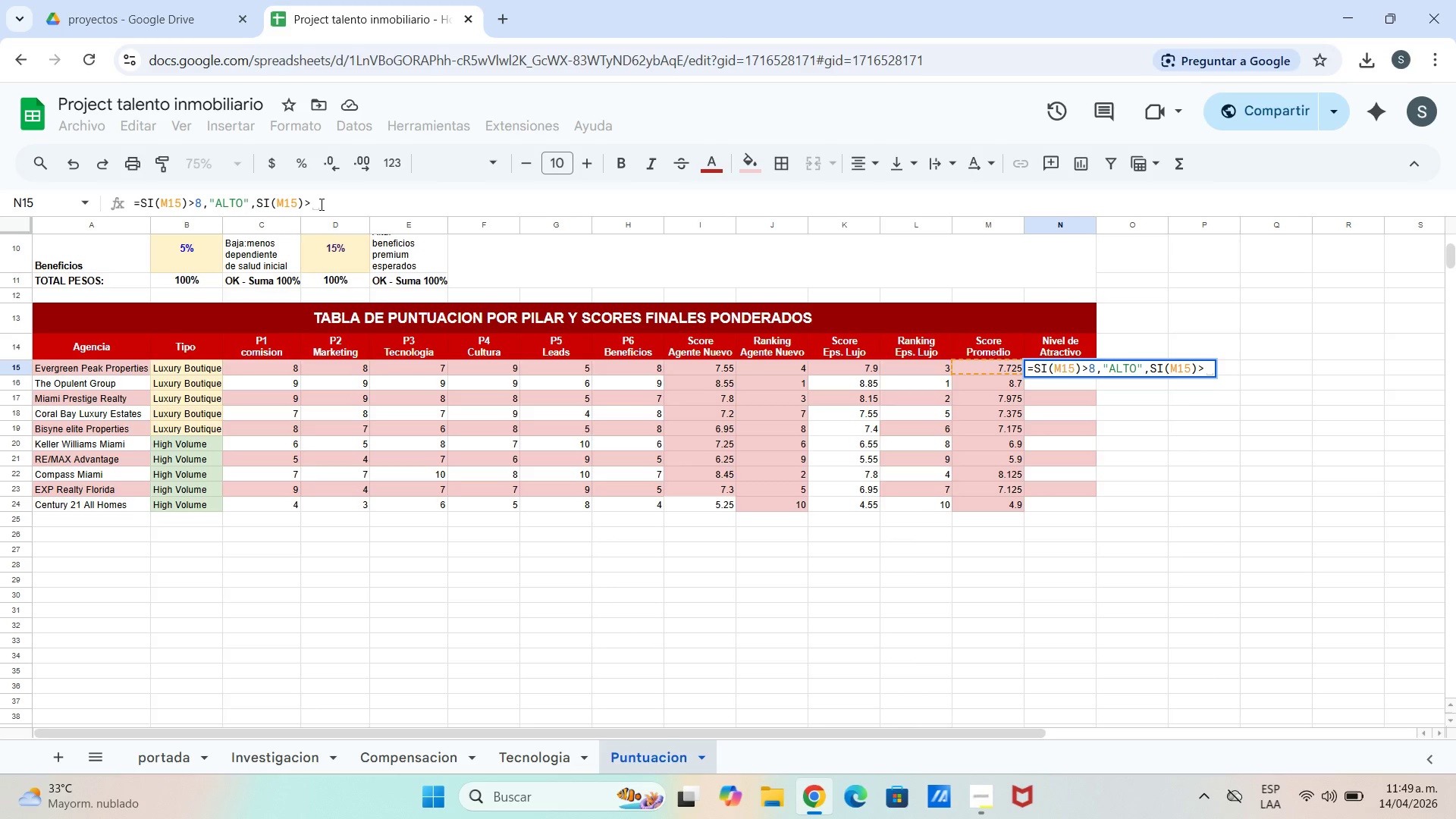 
key(6)
 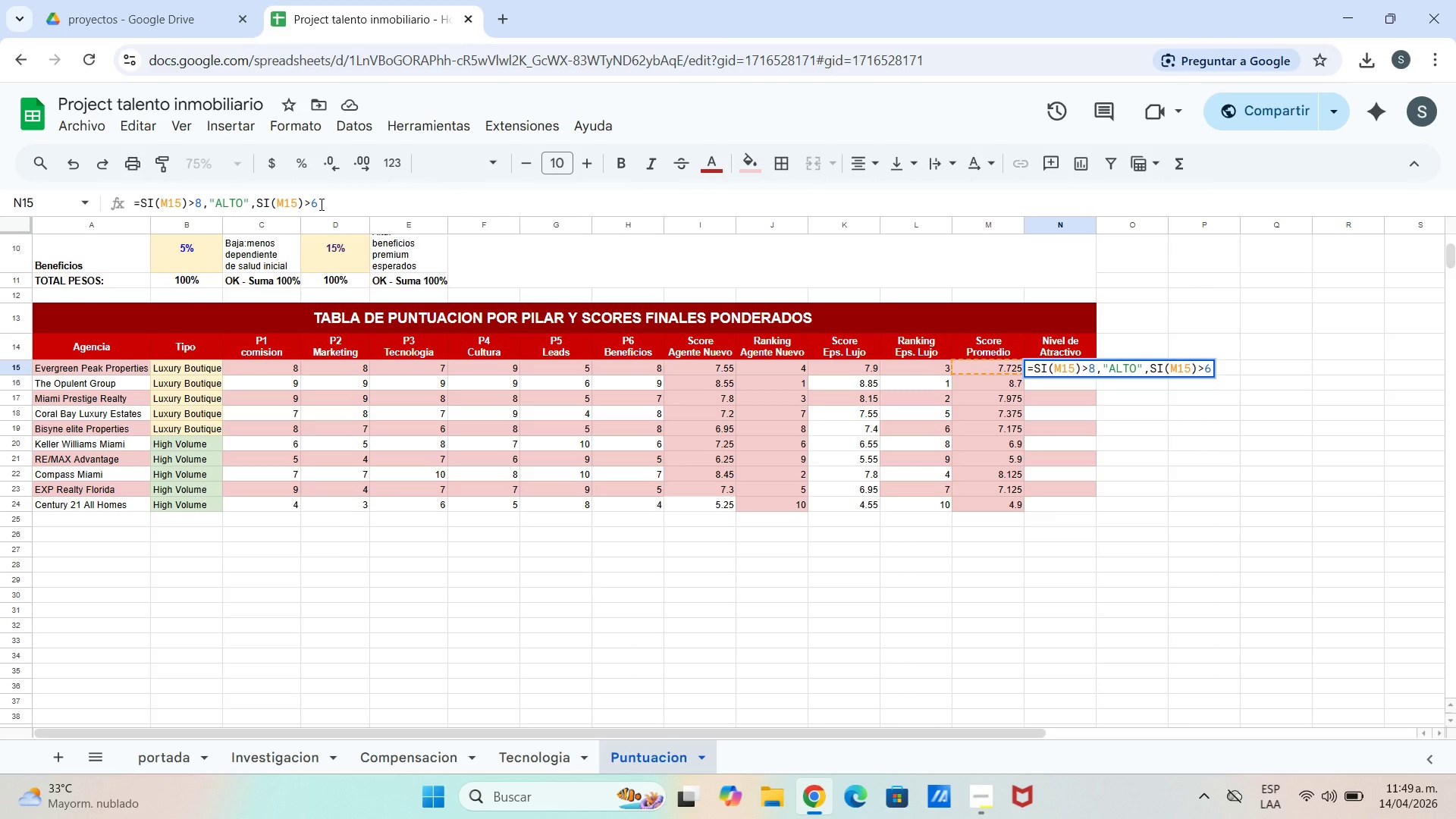 
key(Comma)
 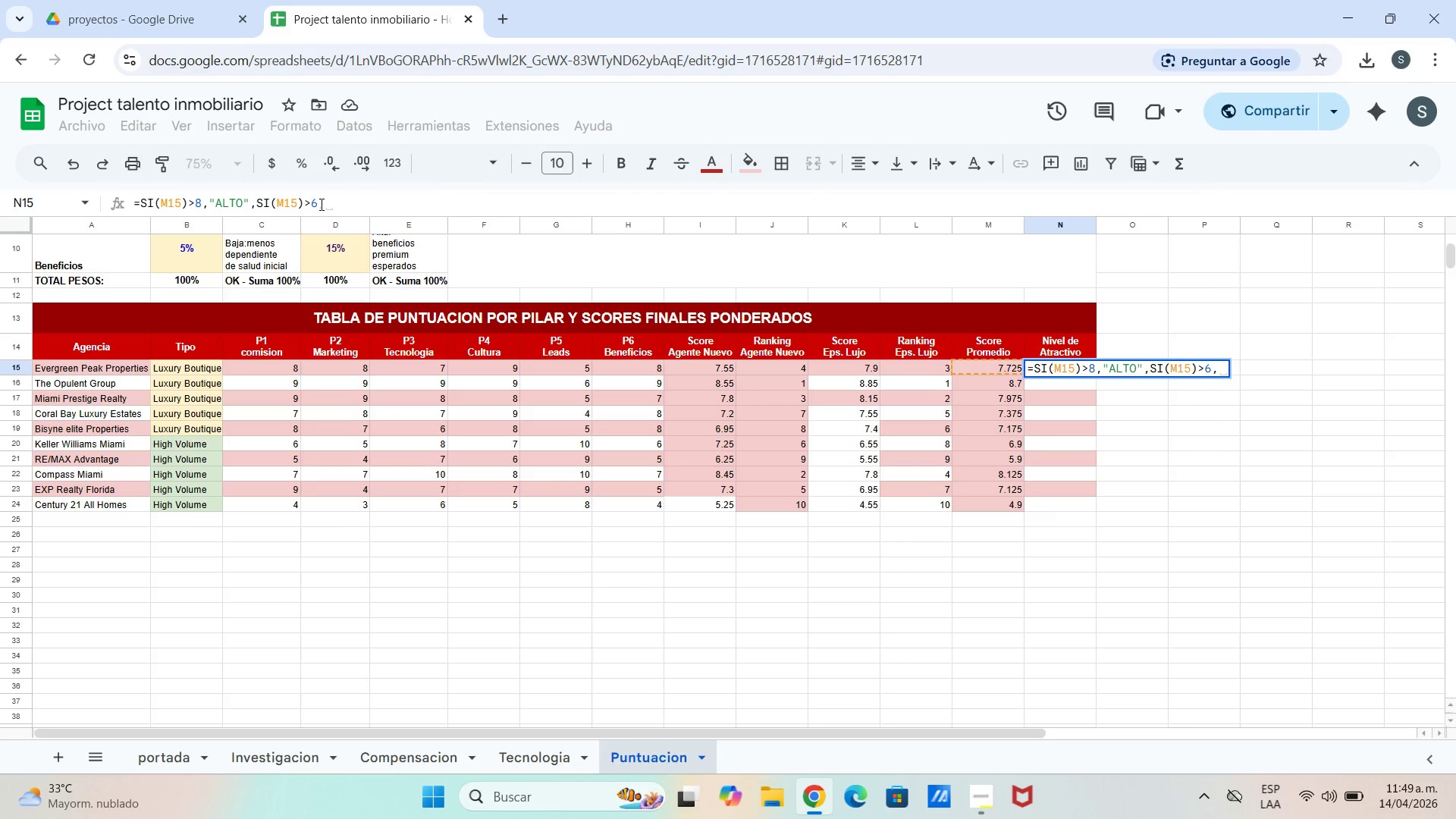 
key(Shift+ShiftLeft)
 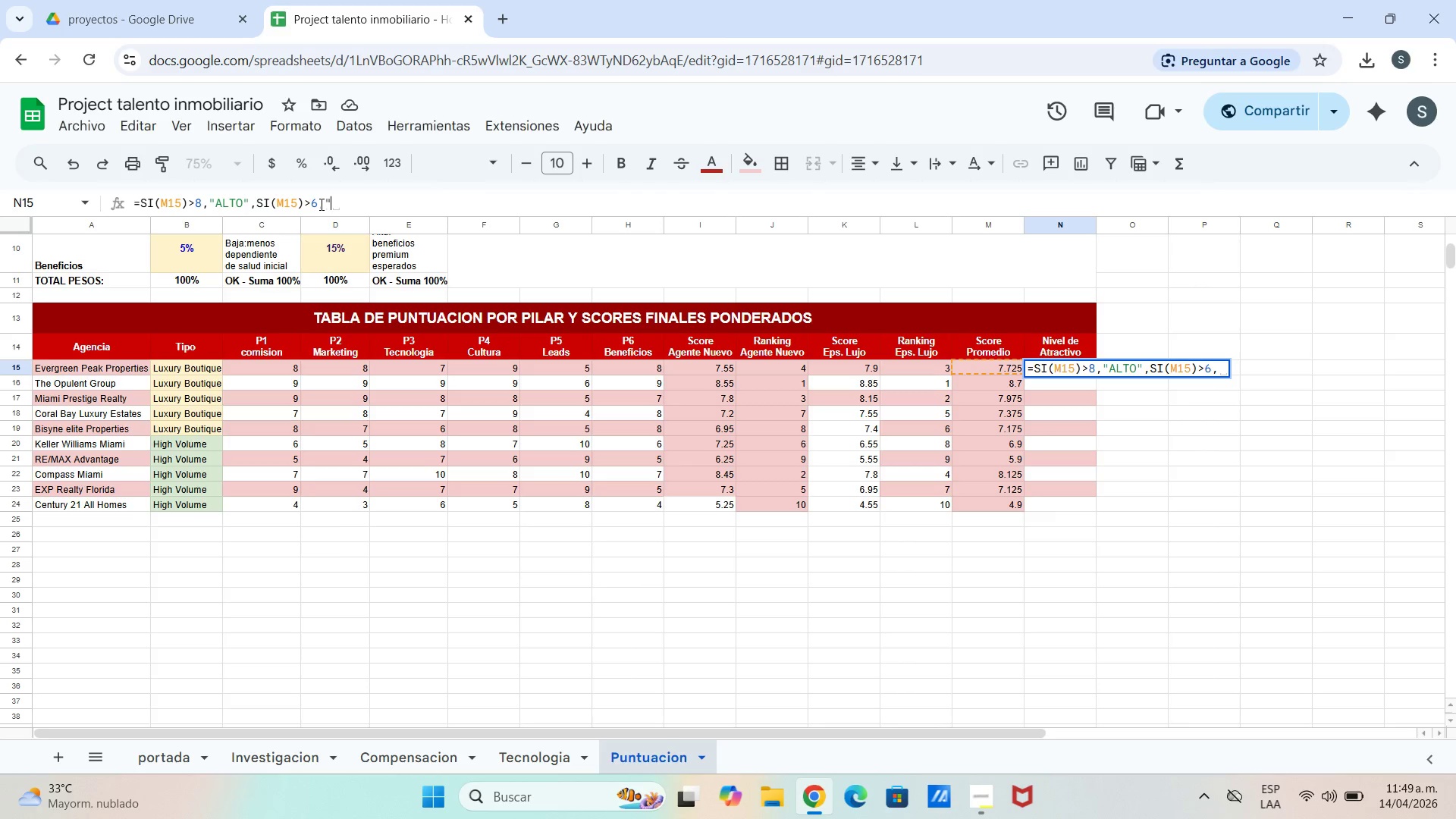 
key(Shift+2)
 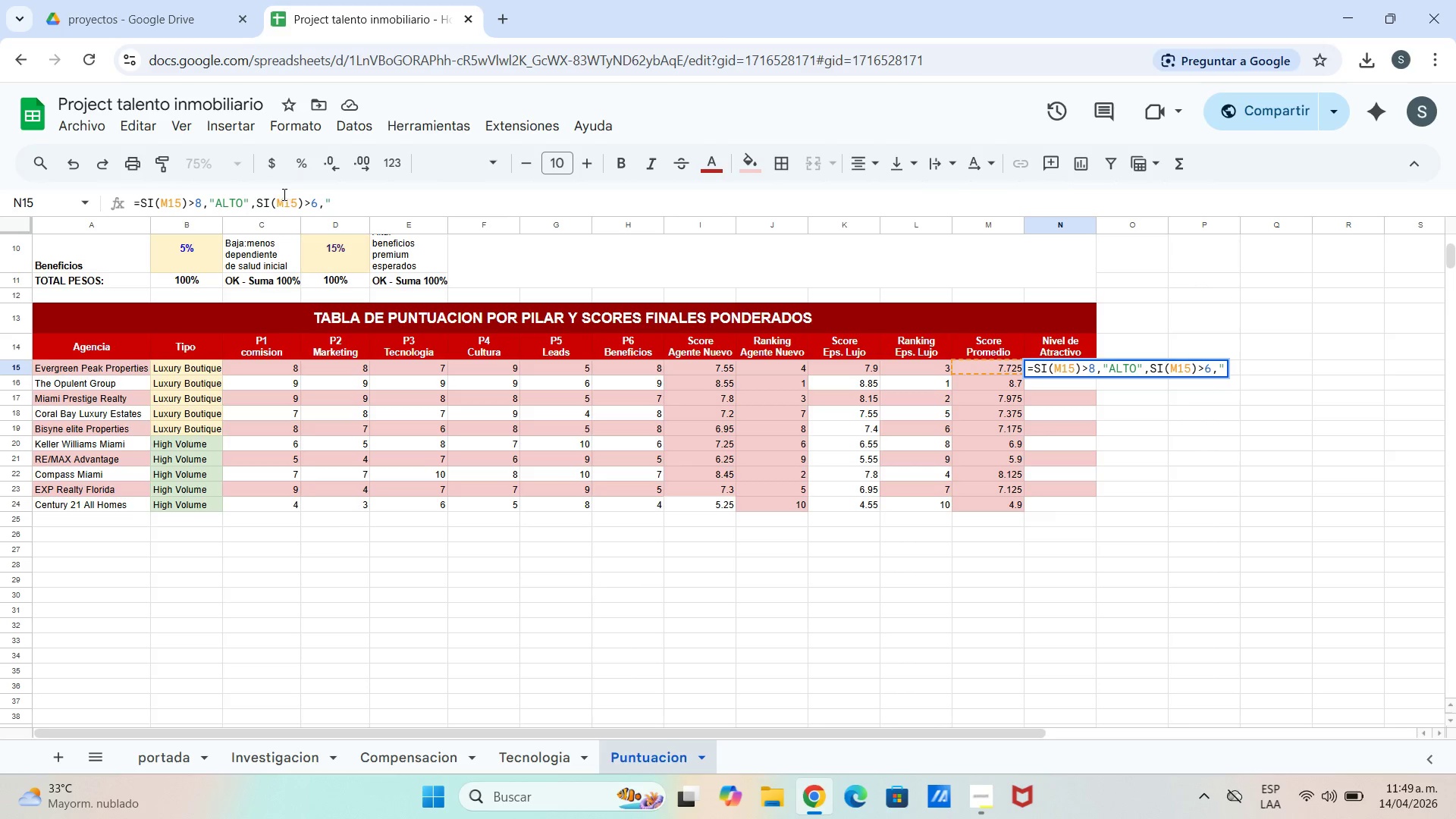 
left_click([274, 199])
 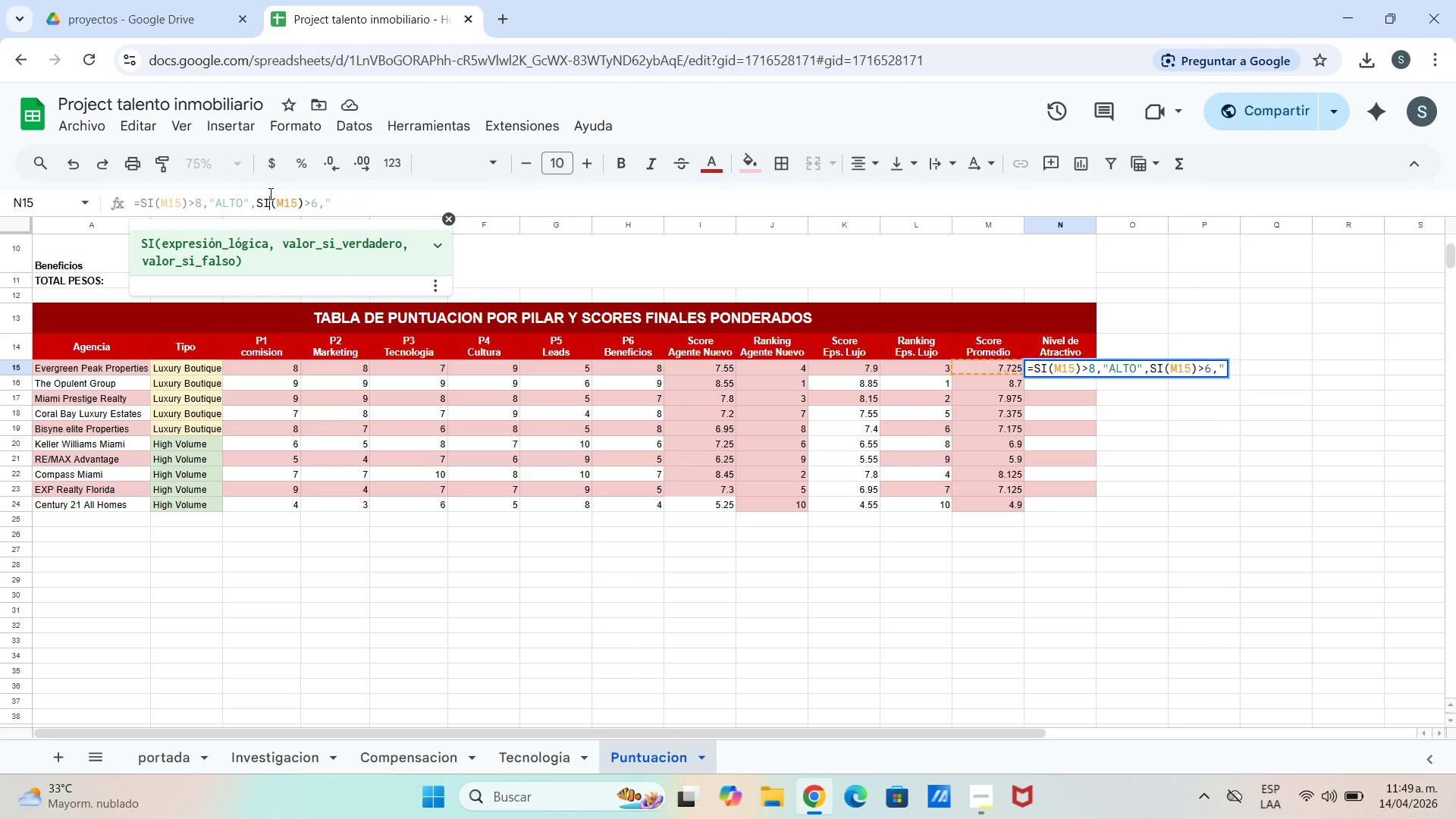 
wait(13.58)
 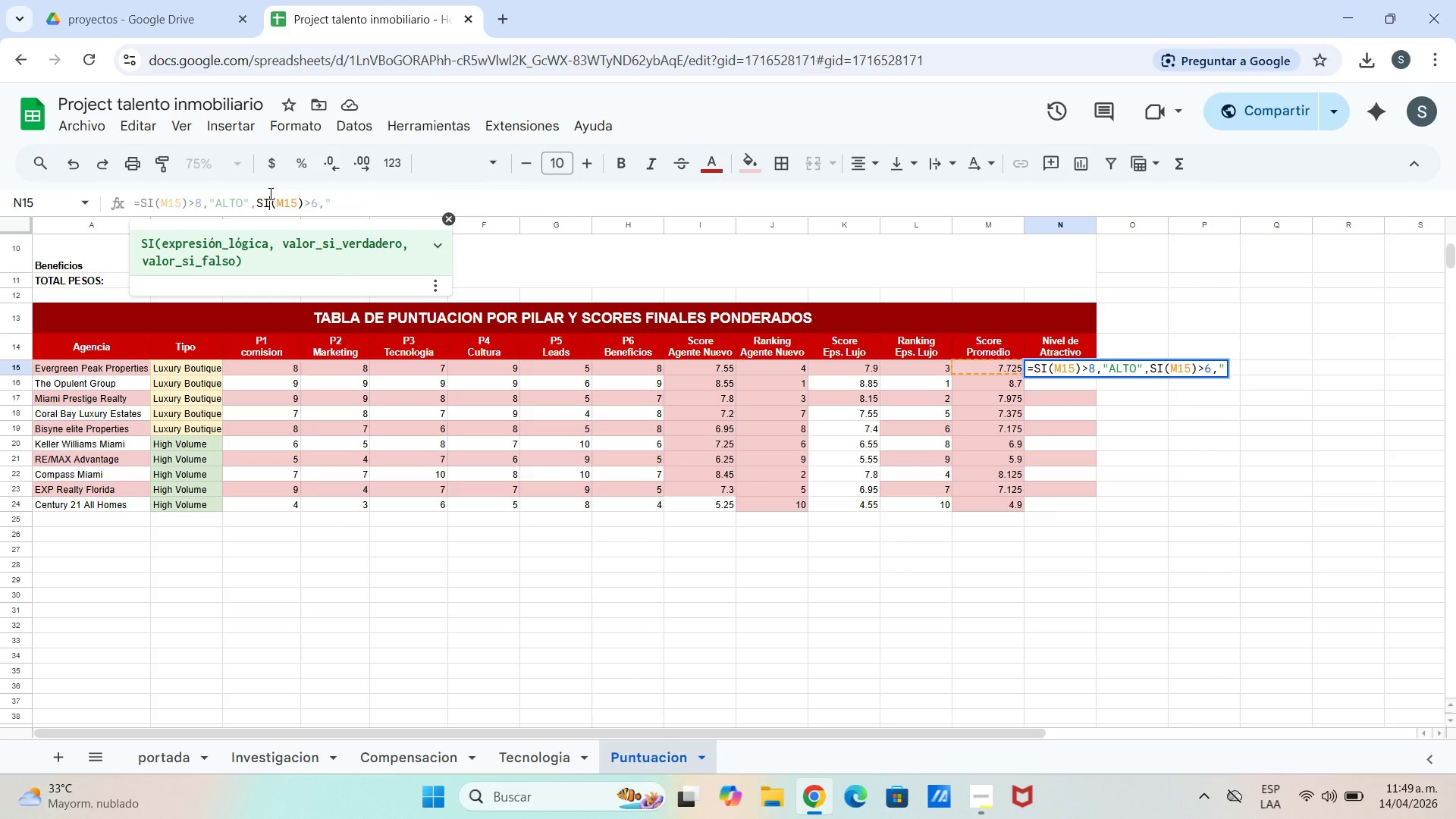 
type(me)
key(Backspace)
key(Backspace)
 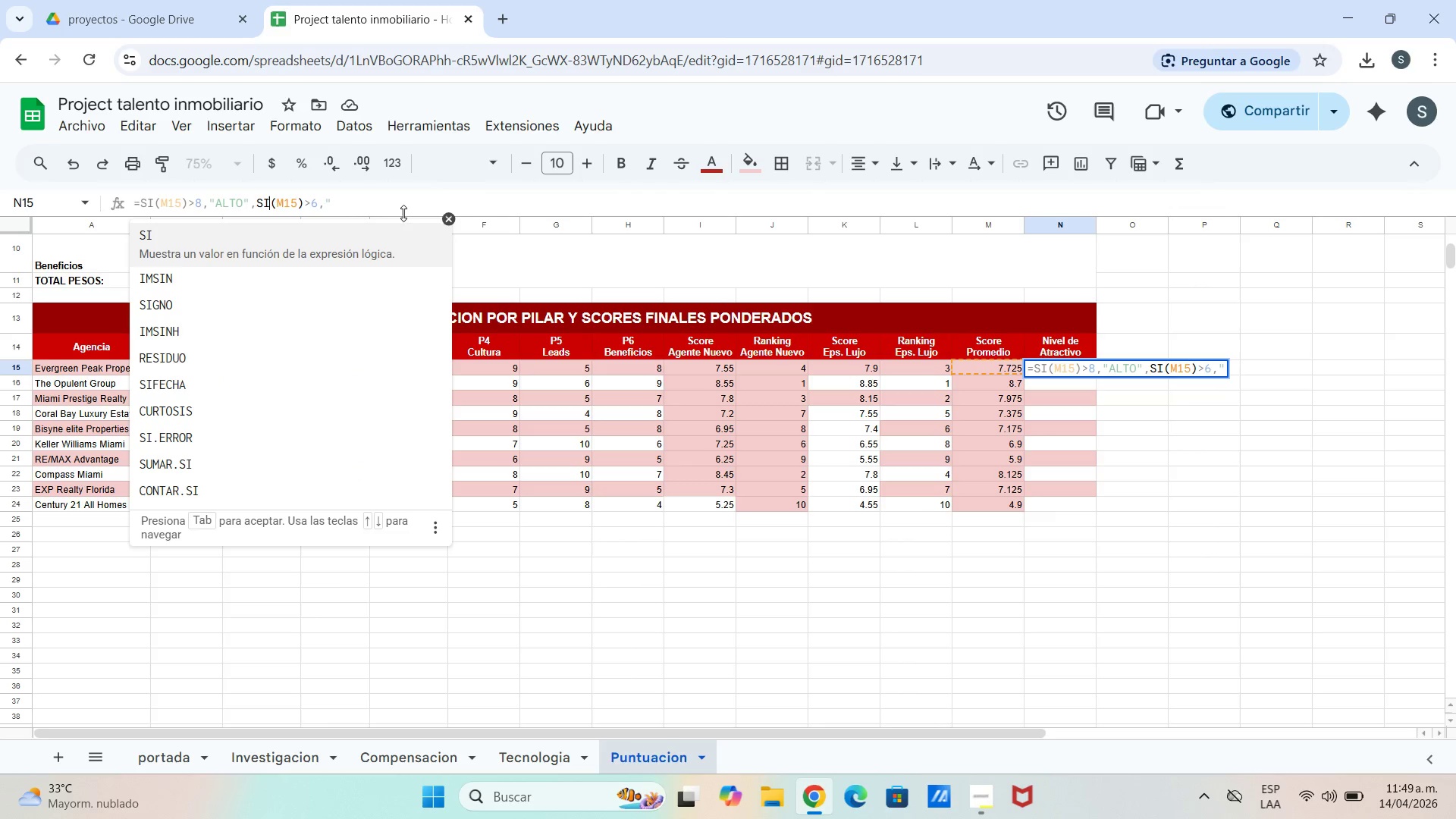 
double_click([403, 212])
 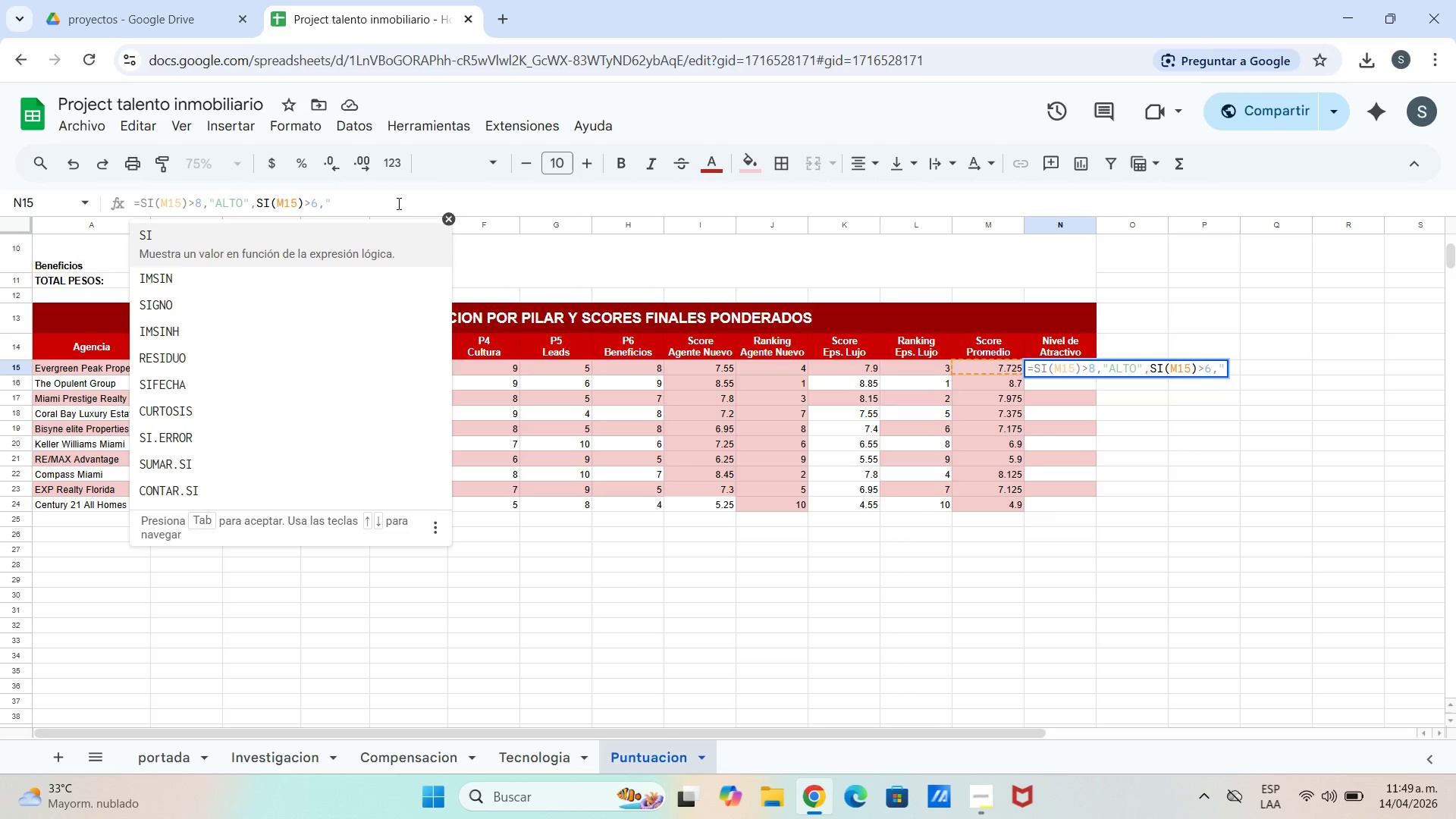 
left_click([396, 202])
 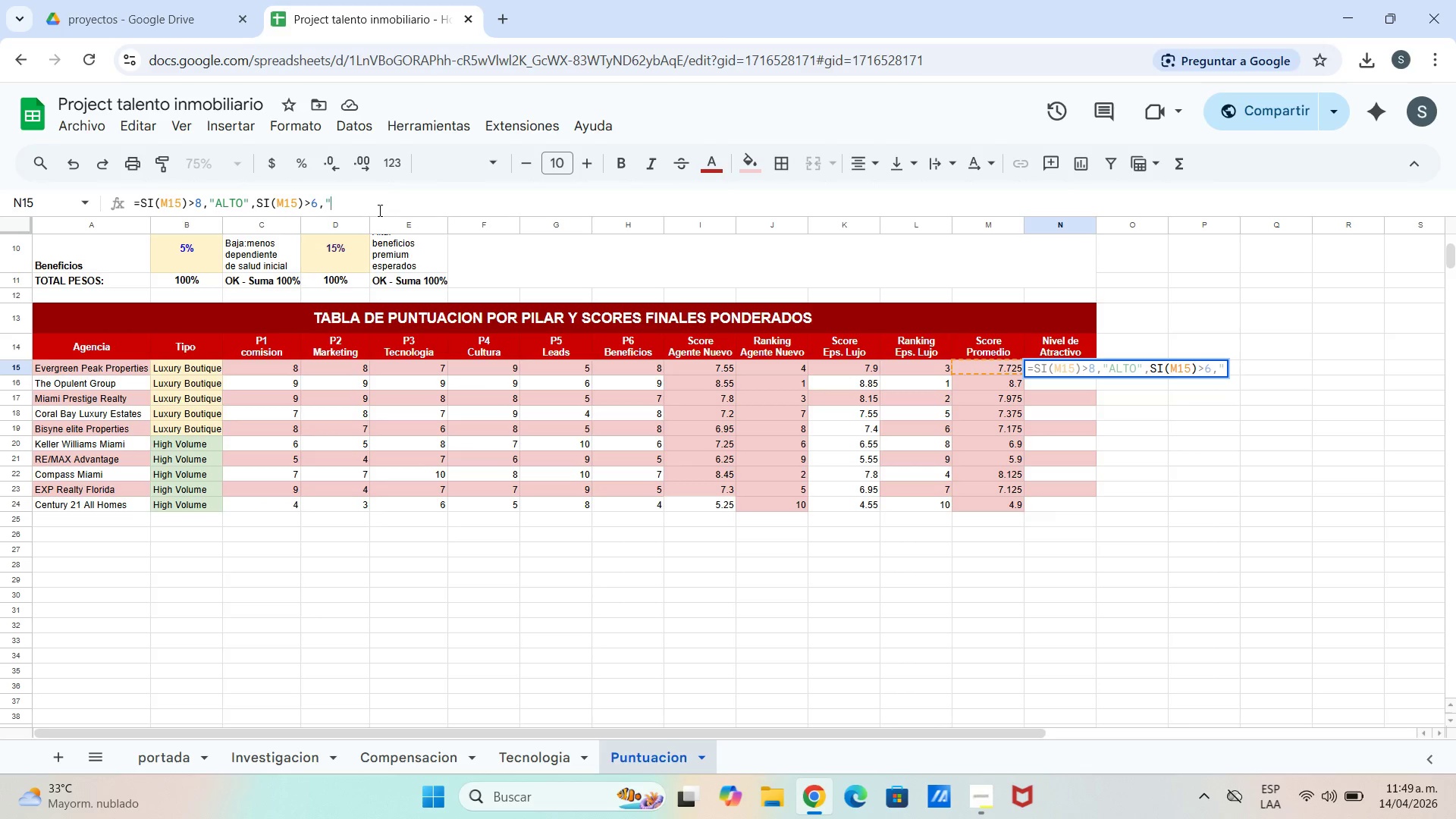 
type(medio)
 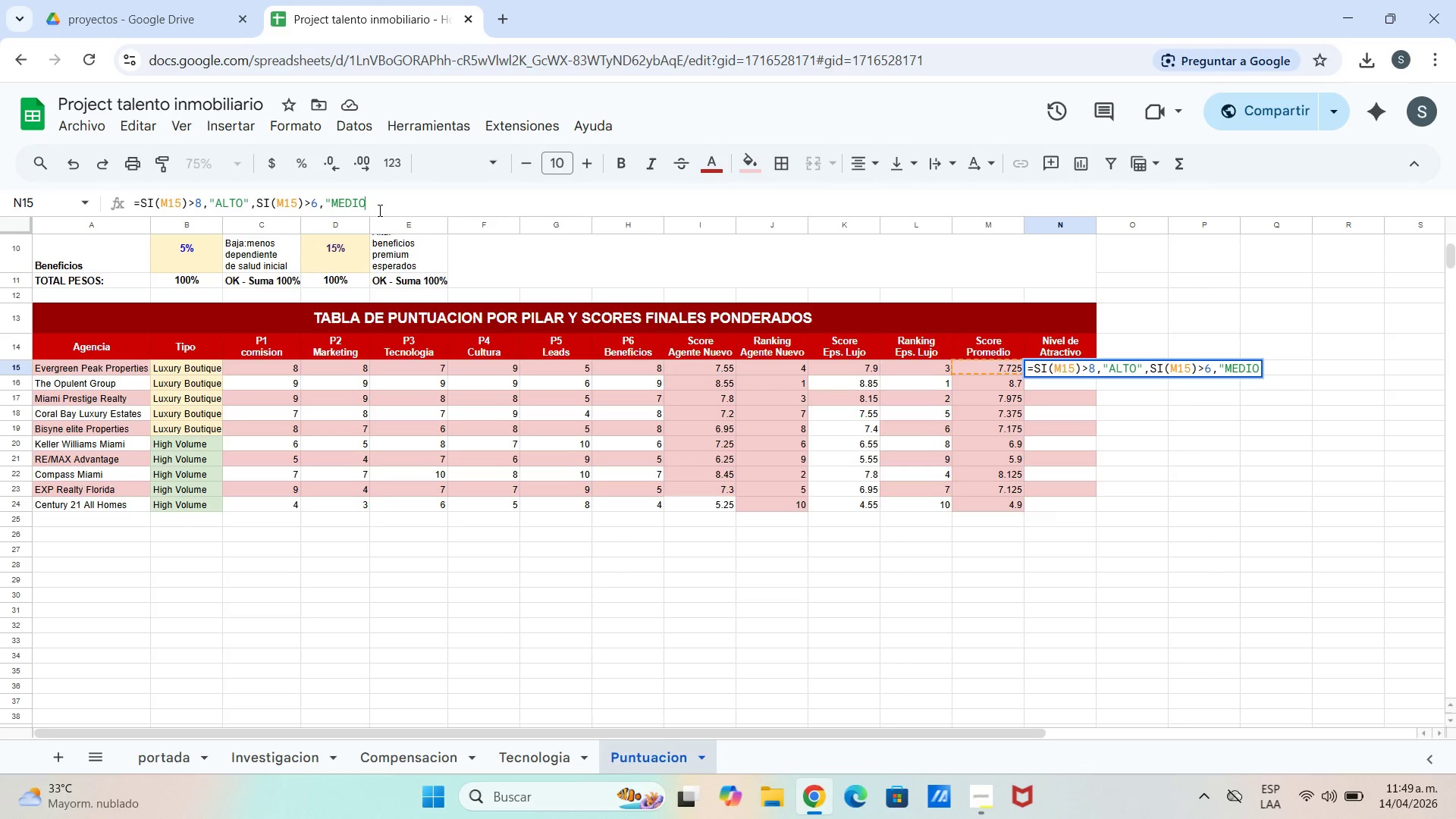 
key(Shift+ShiftLeft)
 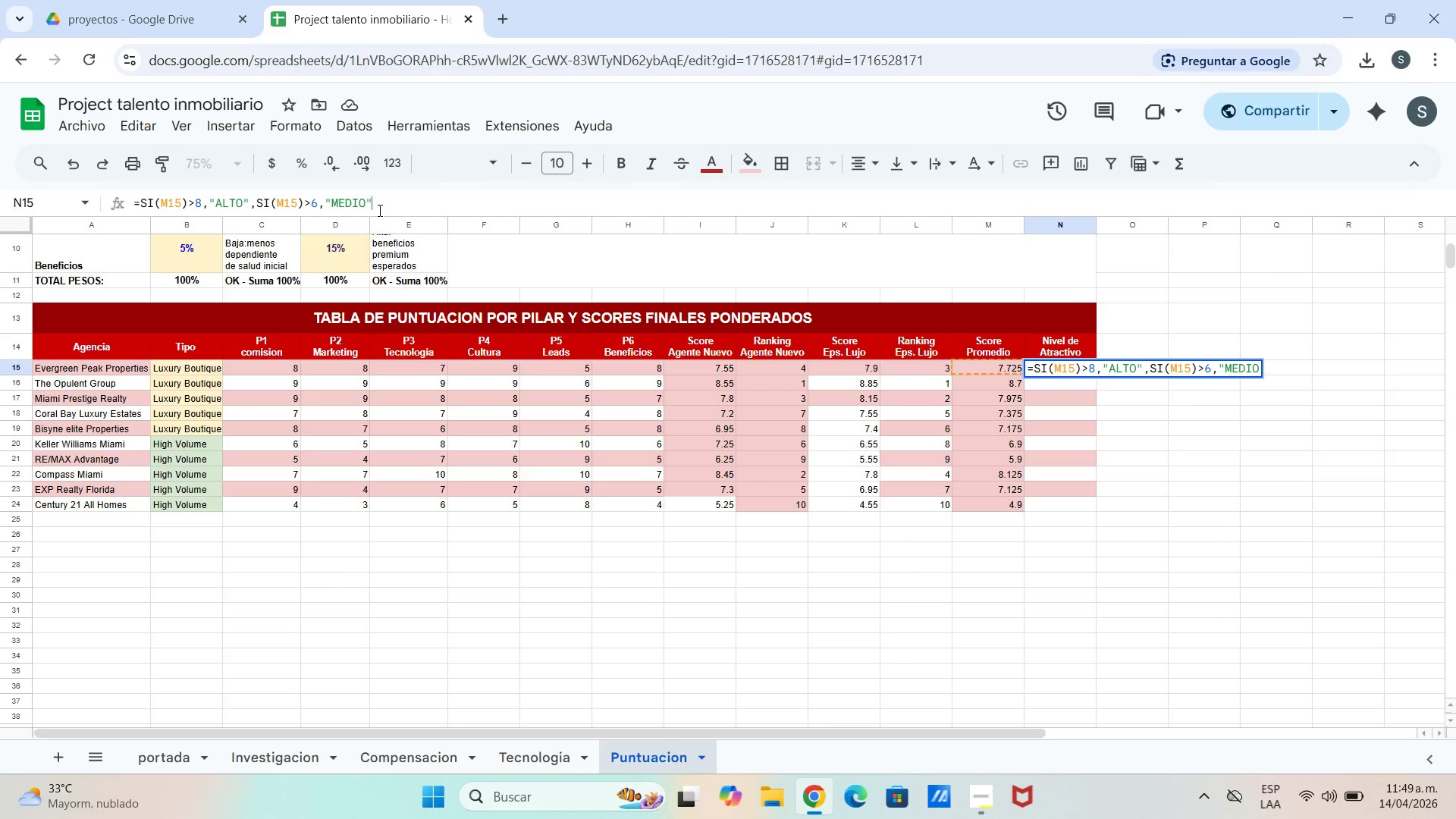 
key(Shift+2)
 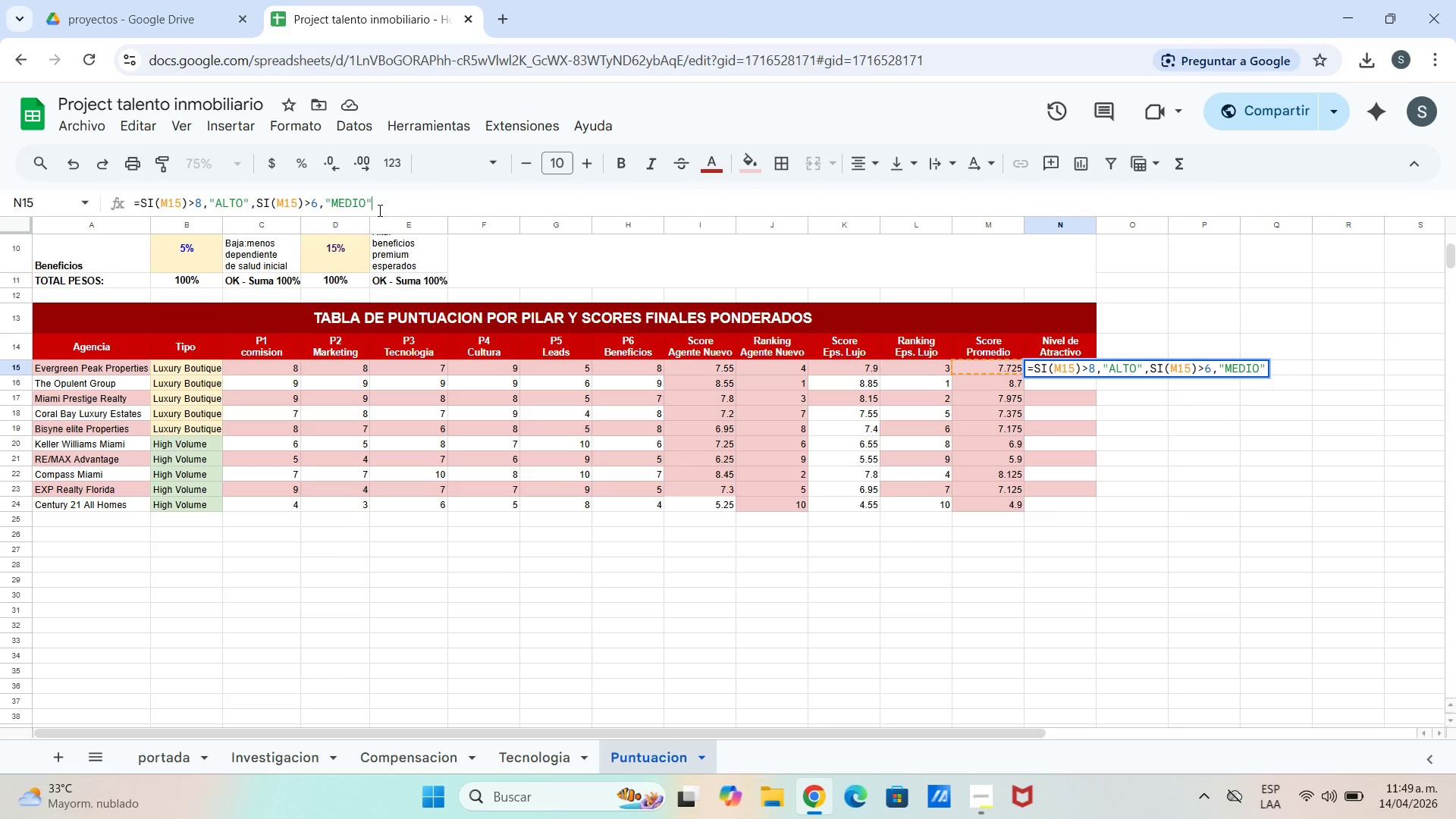 
key(Comma)
 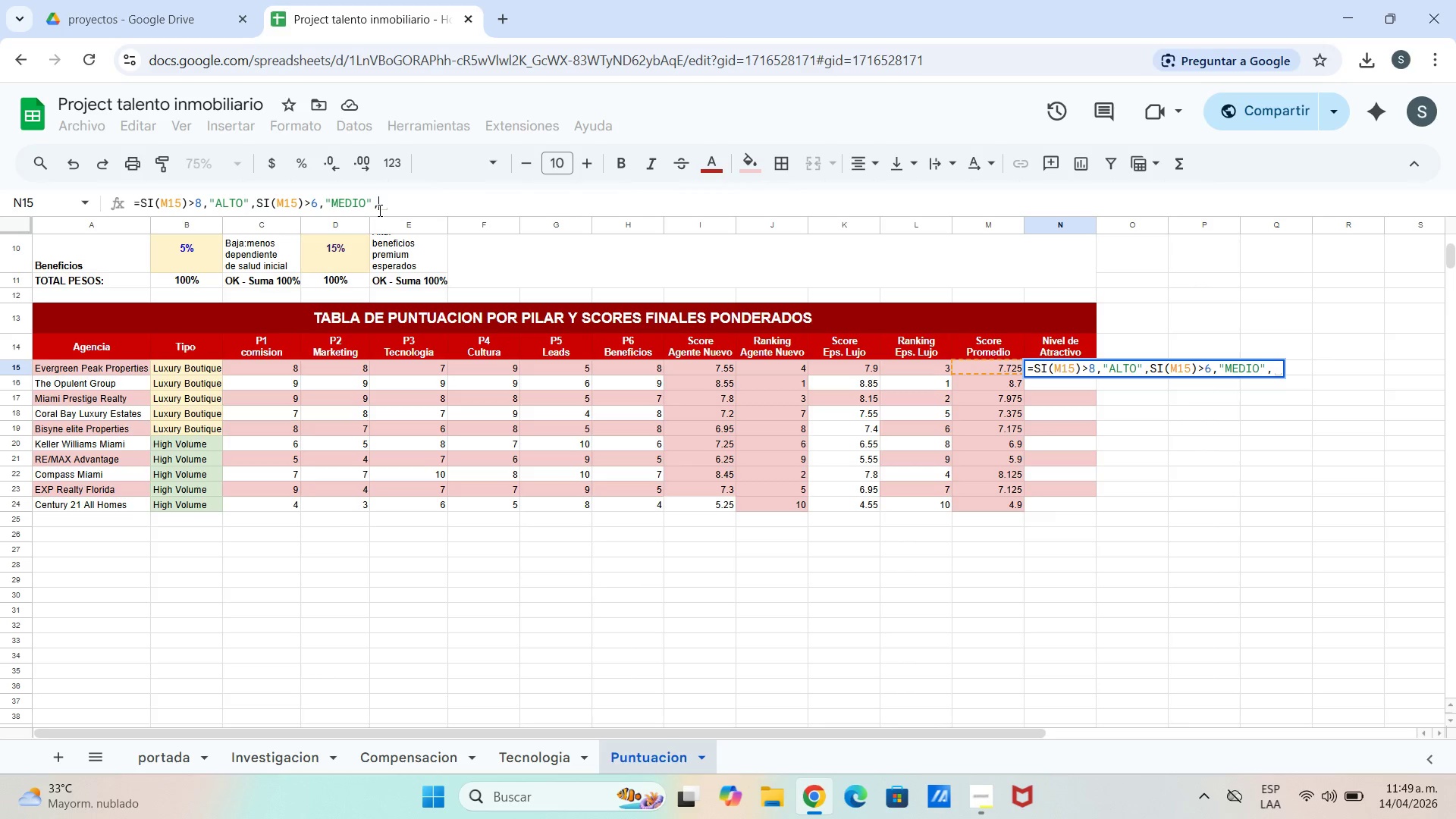 
key(Space)
 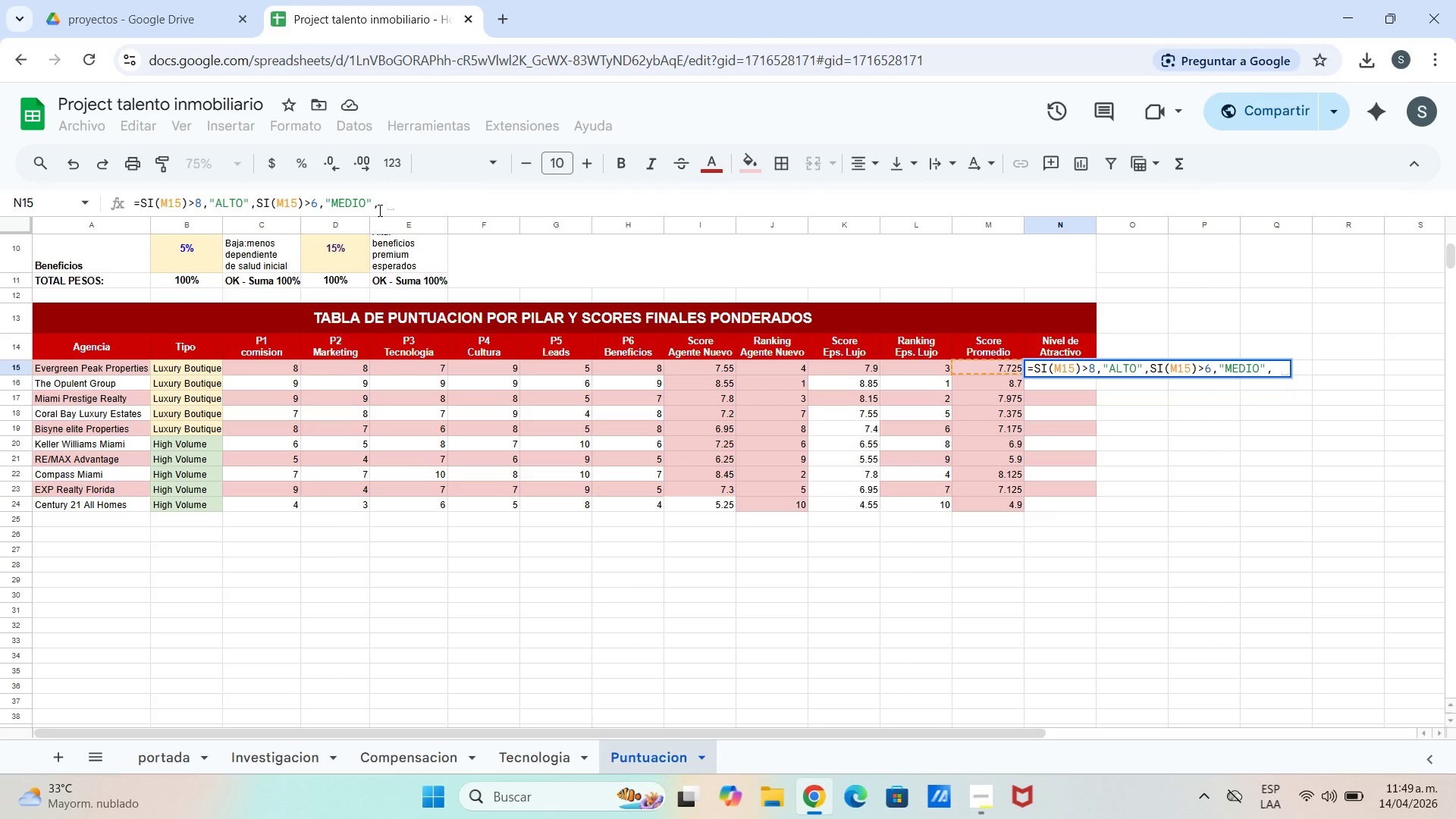 
type(@bajo@)
 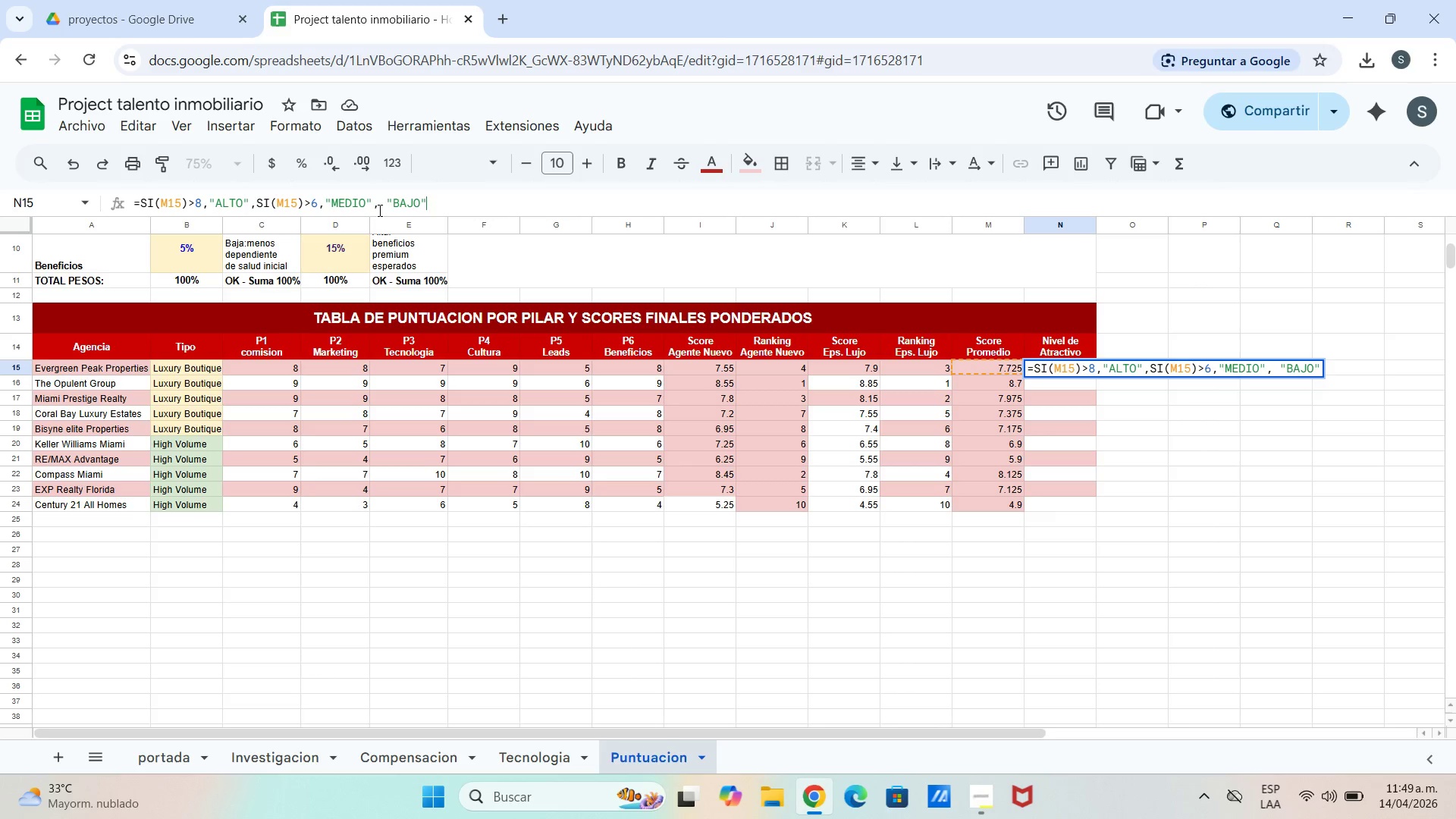 
wait(6.25)
 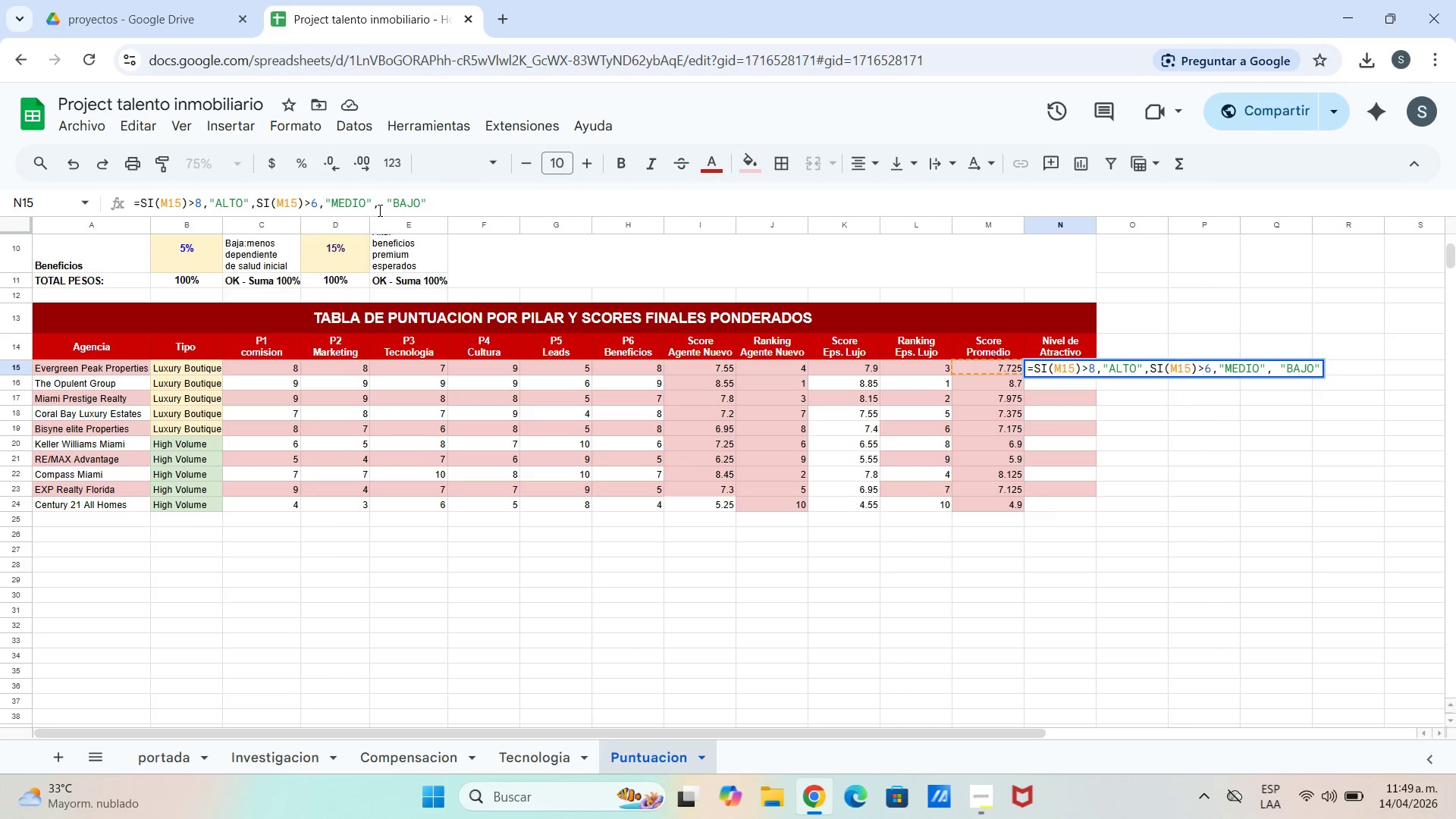 
type((()
 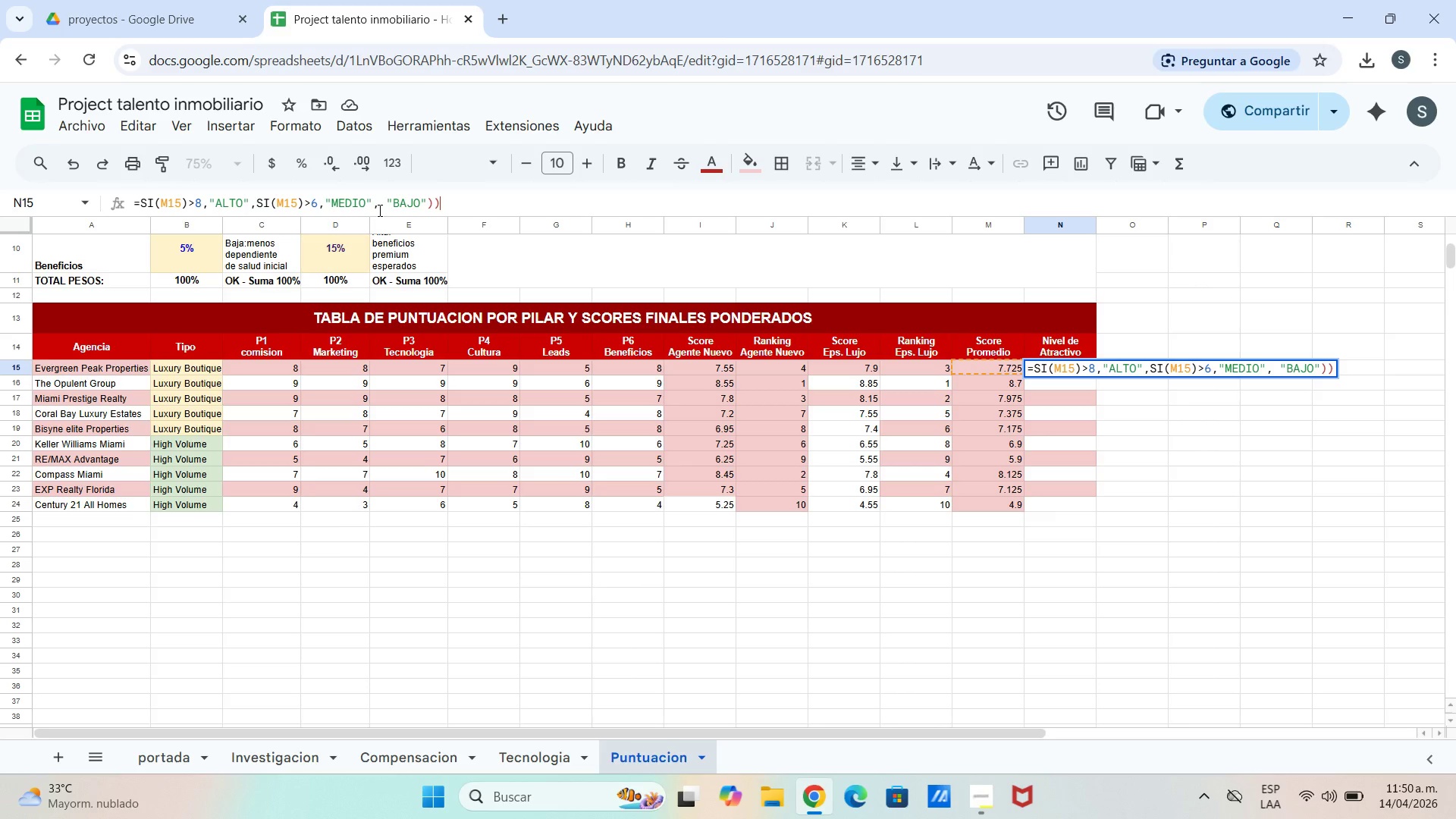 
wait(9.47)
 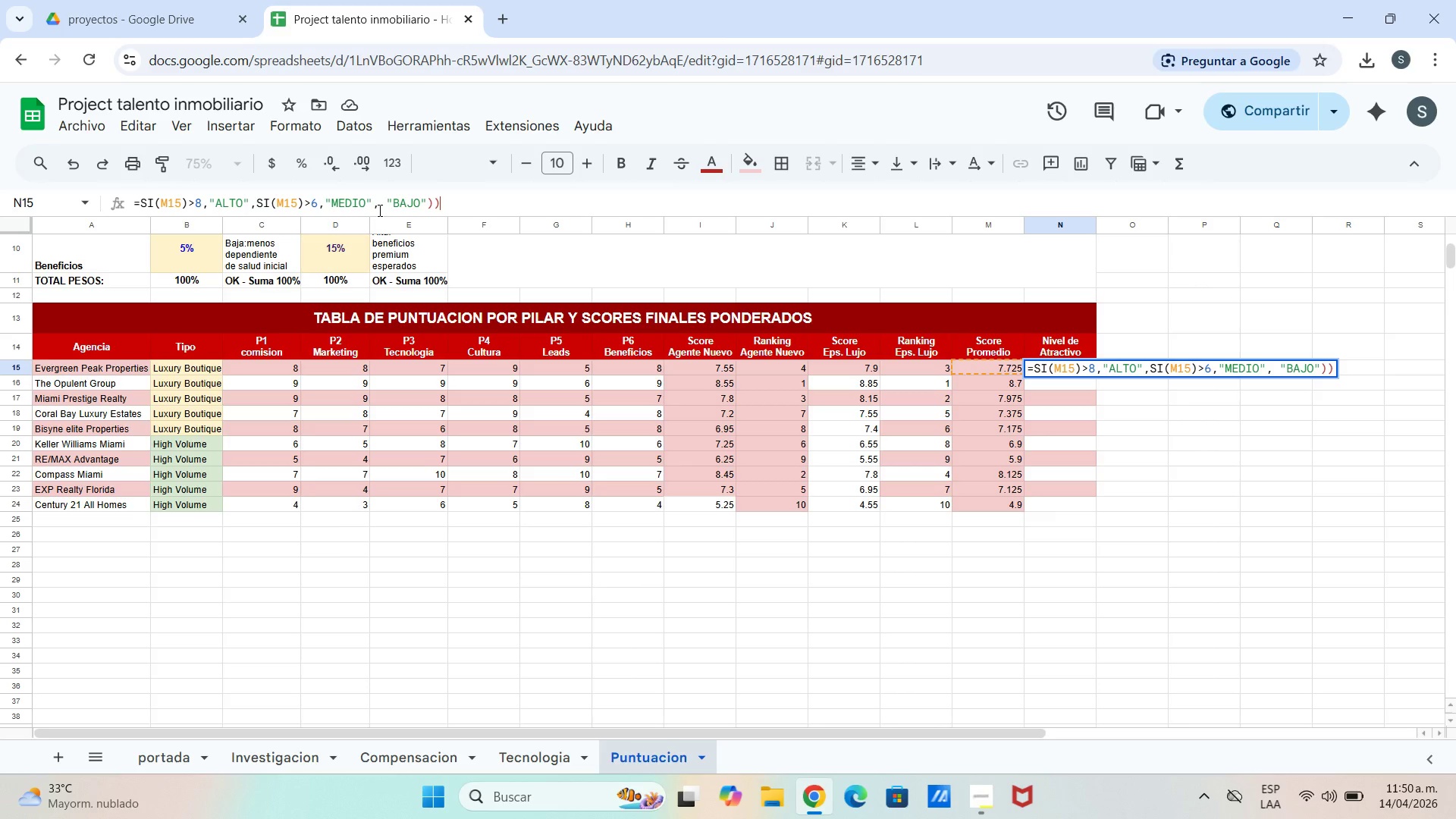 
key(Enter)
 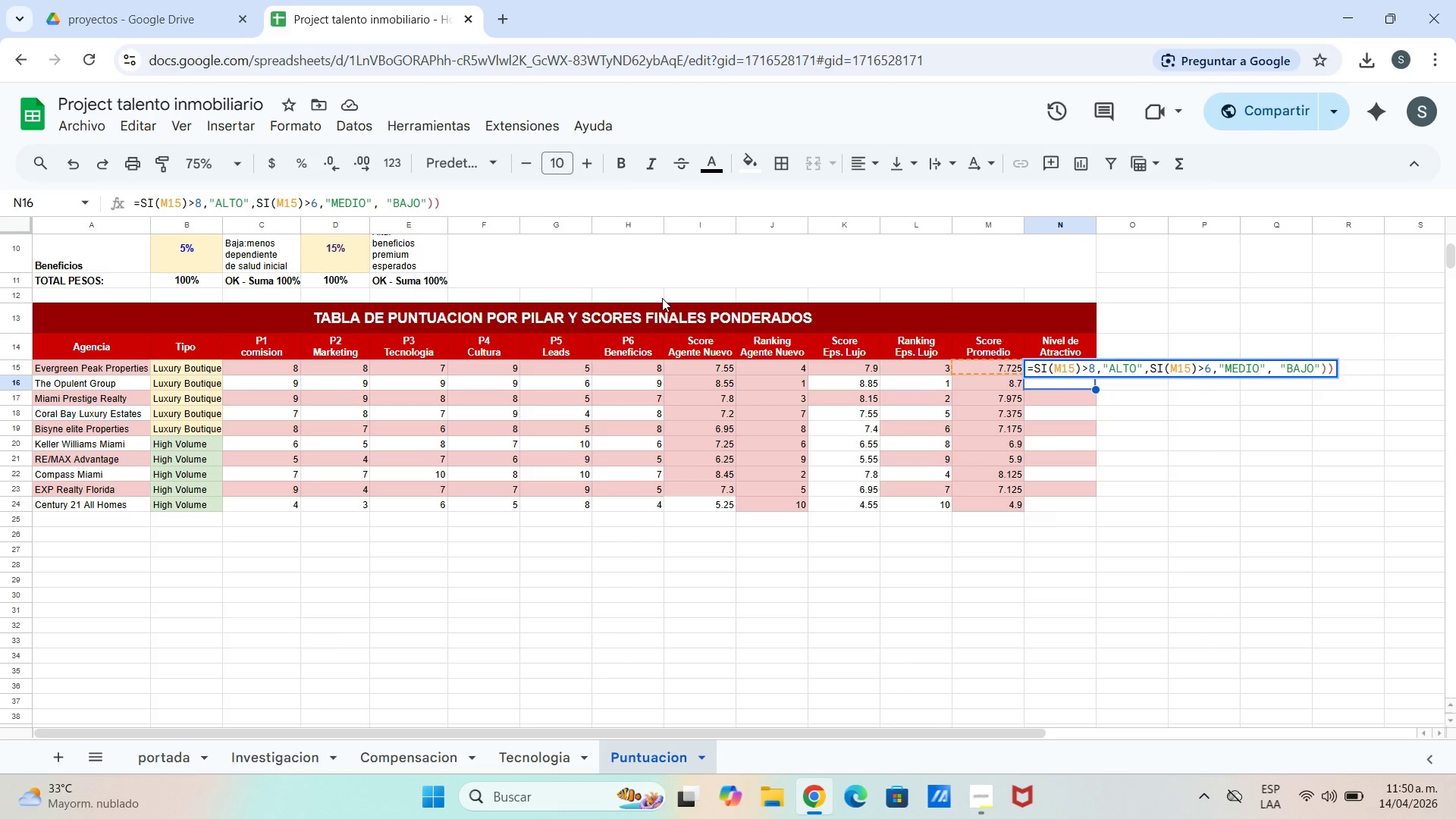 
key(Backspace)
 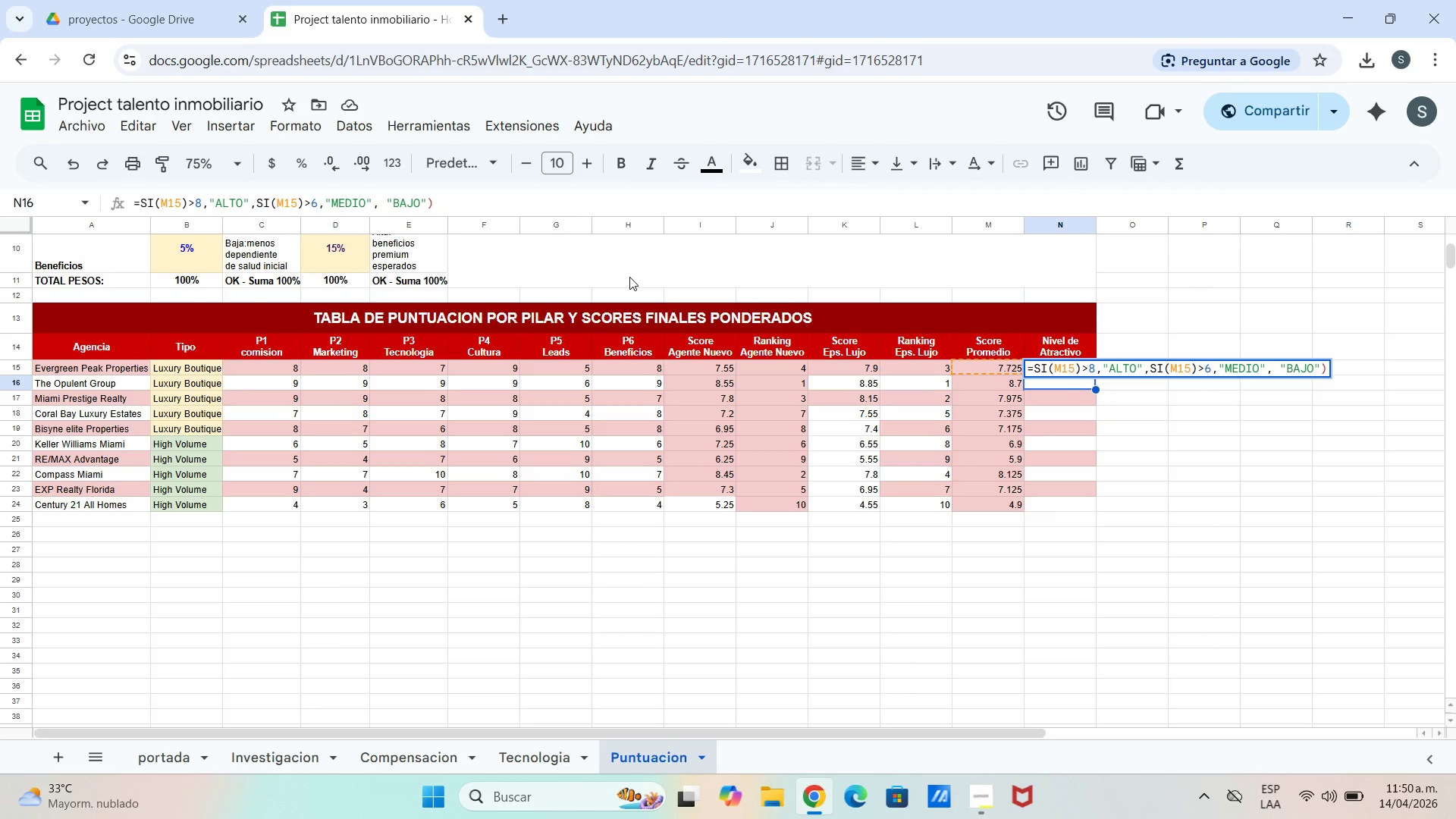 
key(Shift+9)
 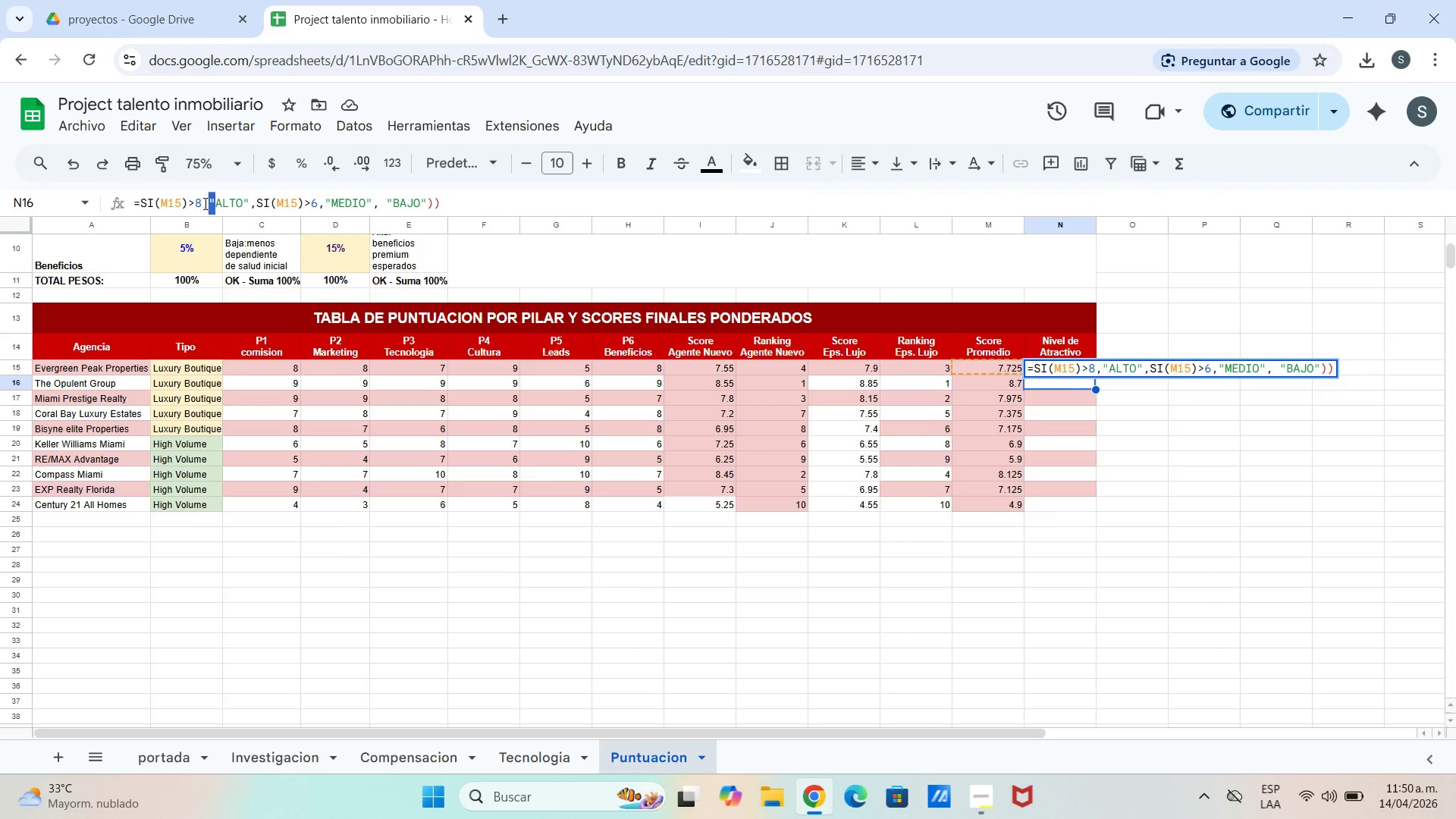 
wait(7.86)
 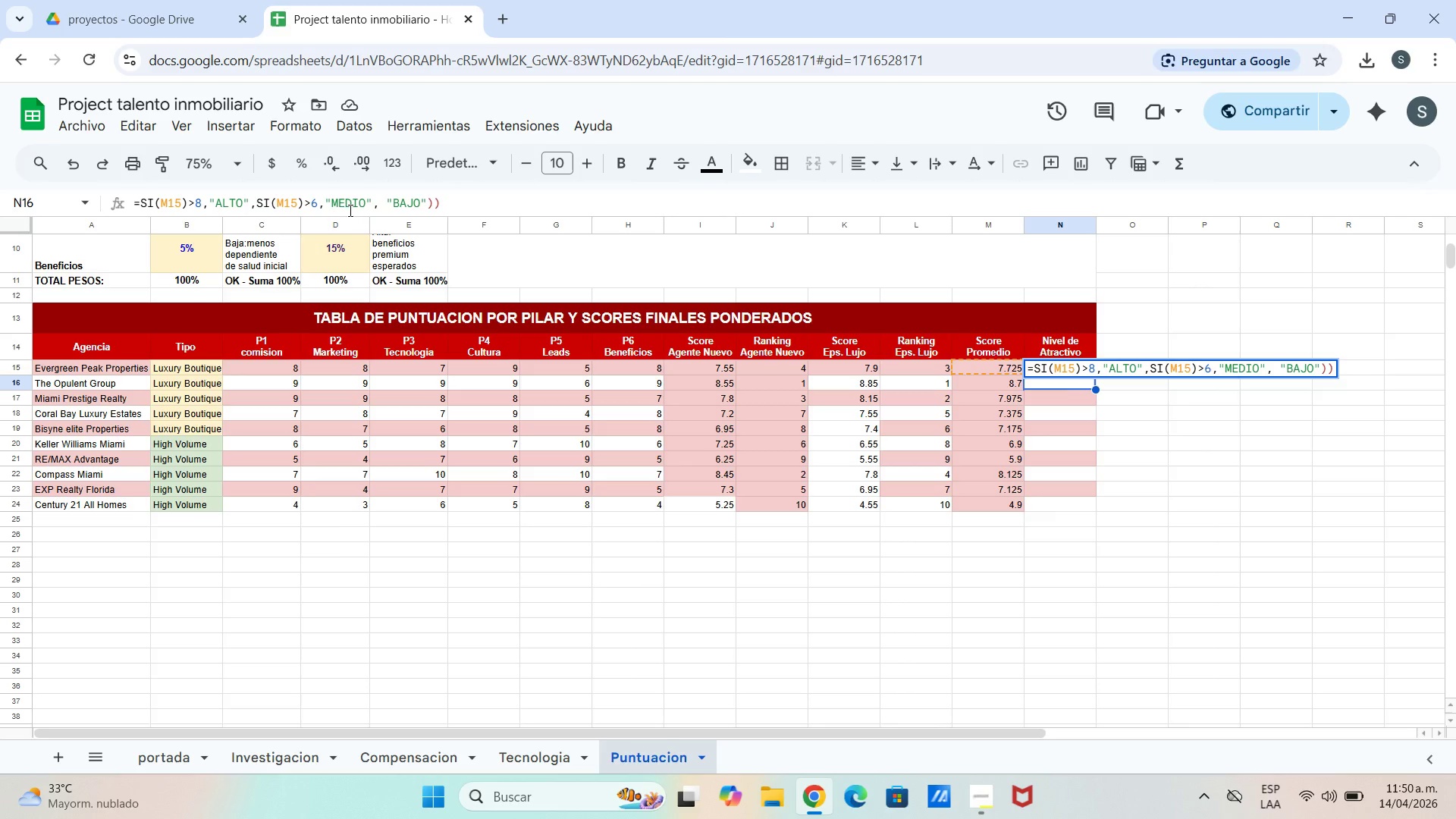 
left_click([462, 204])
 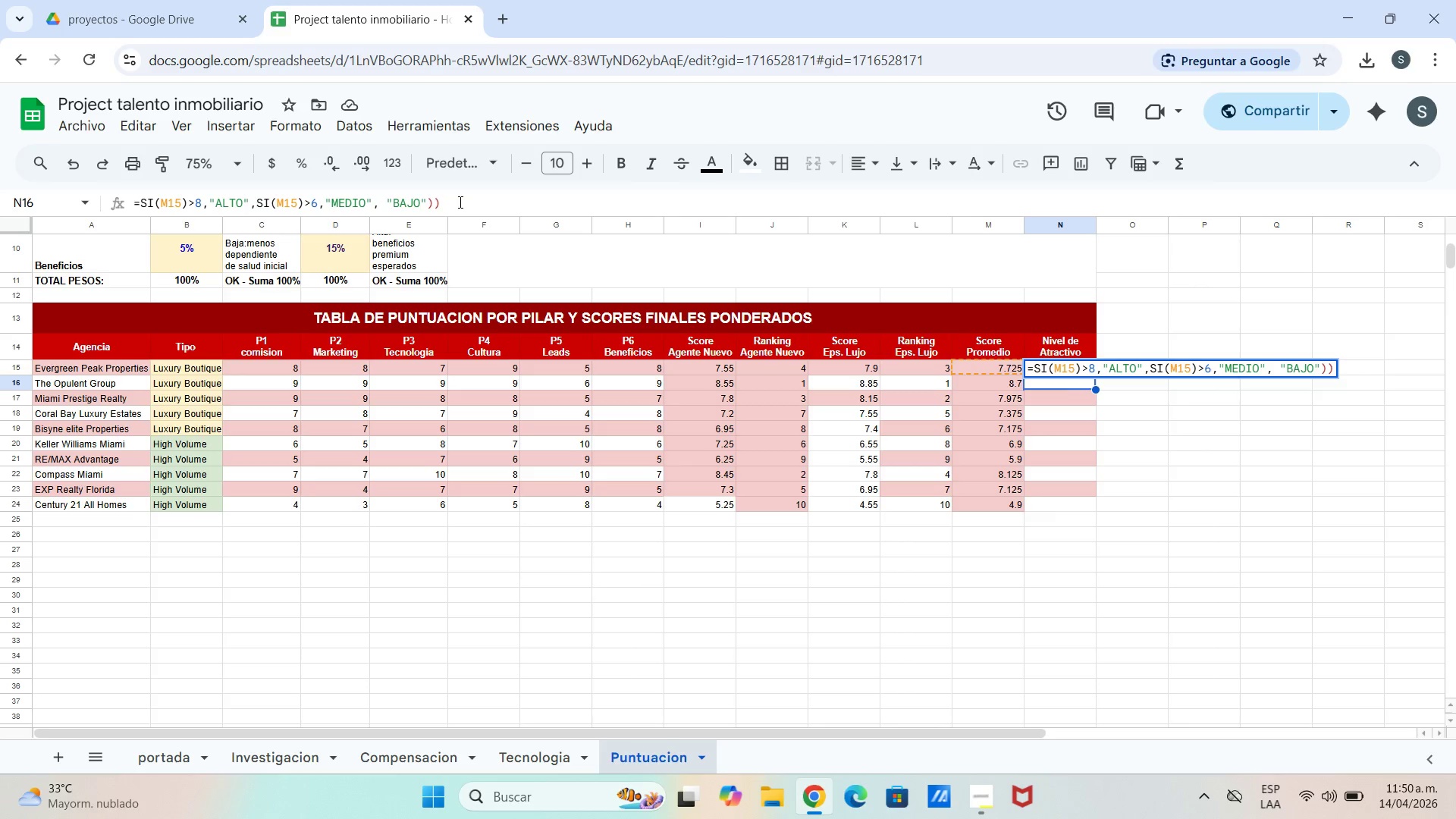 
wait(11.31)
 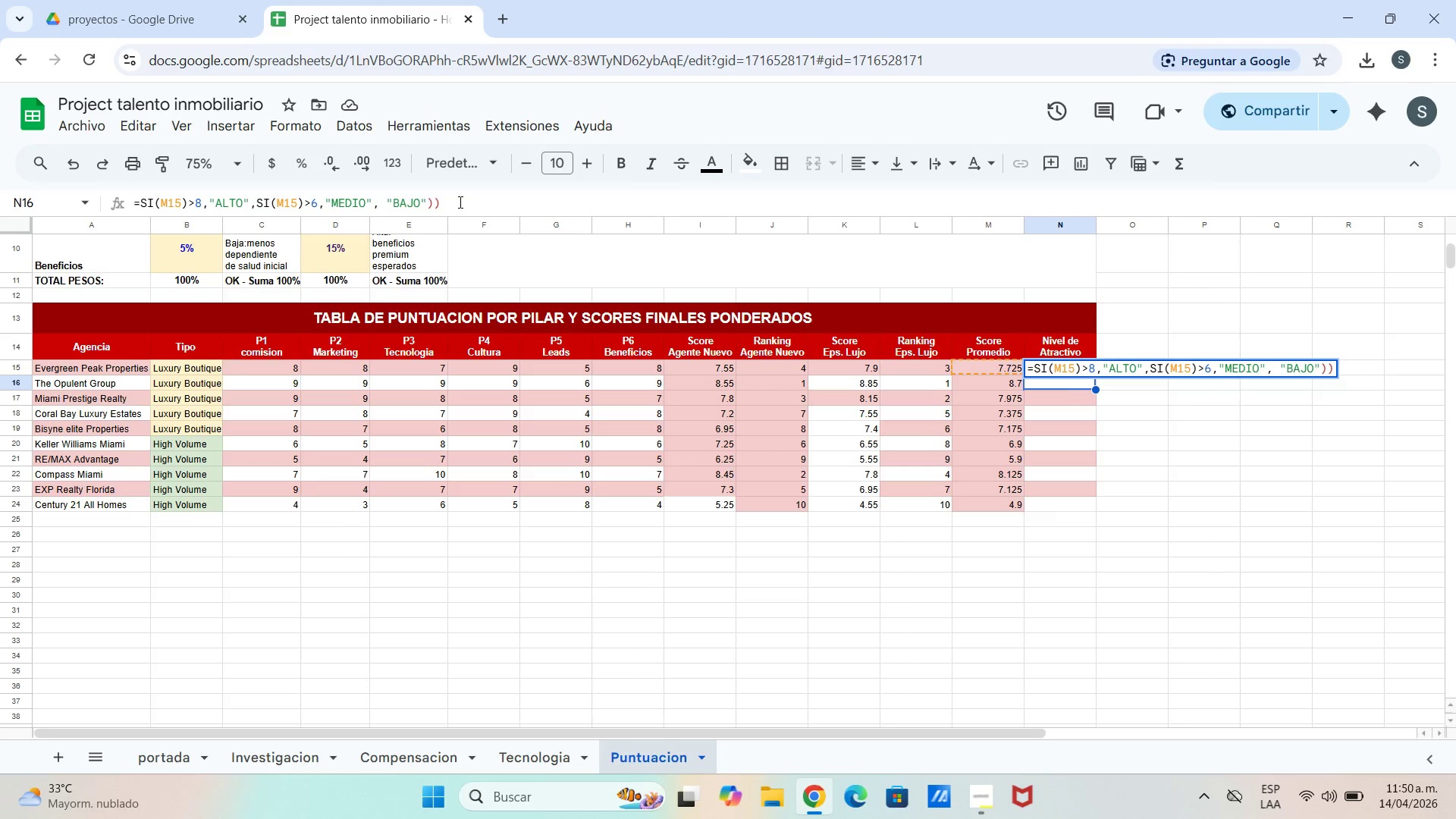 
key(Enter)
 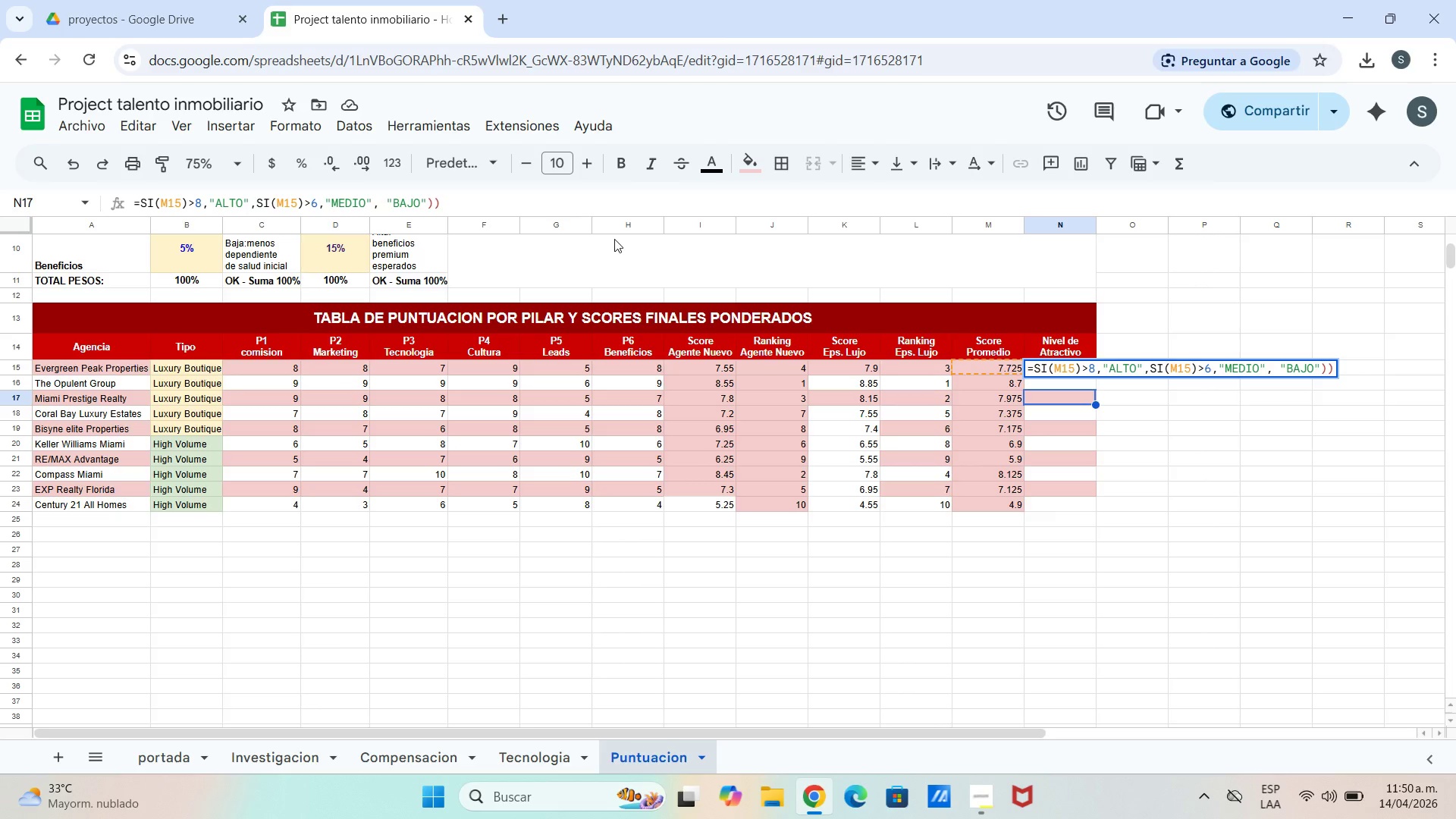 
key(Backspace)
 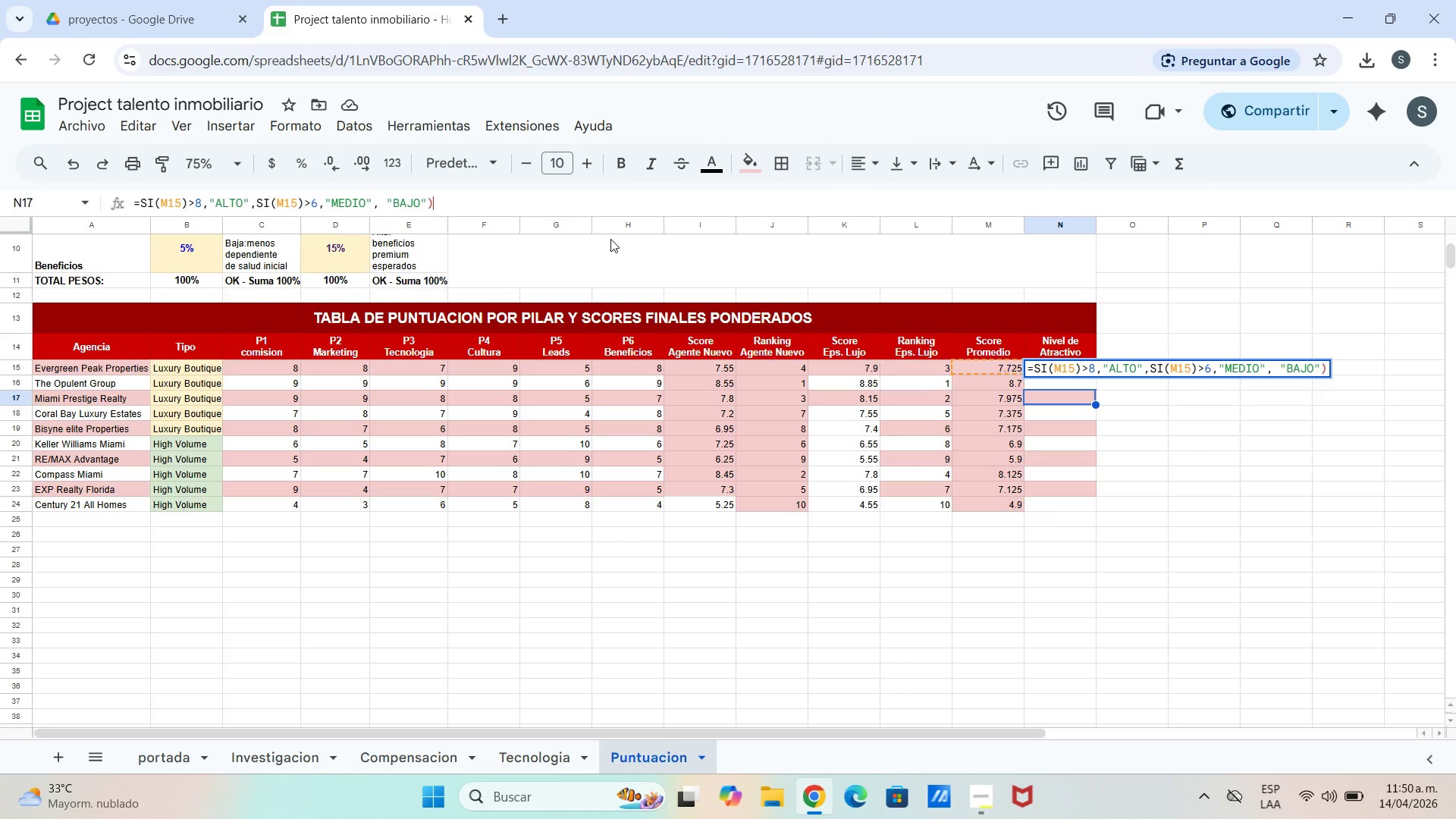 
key(Backspace)
 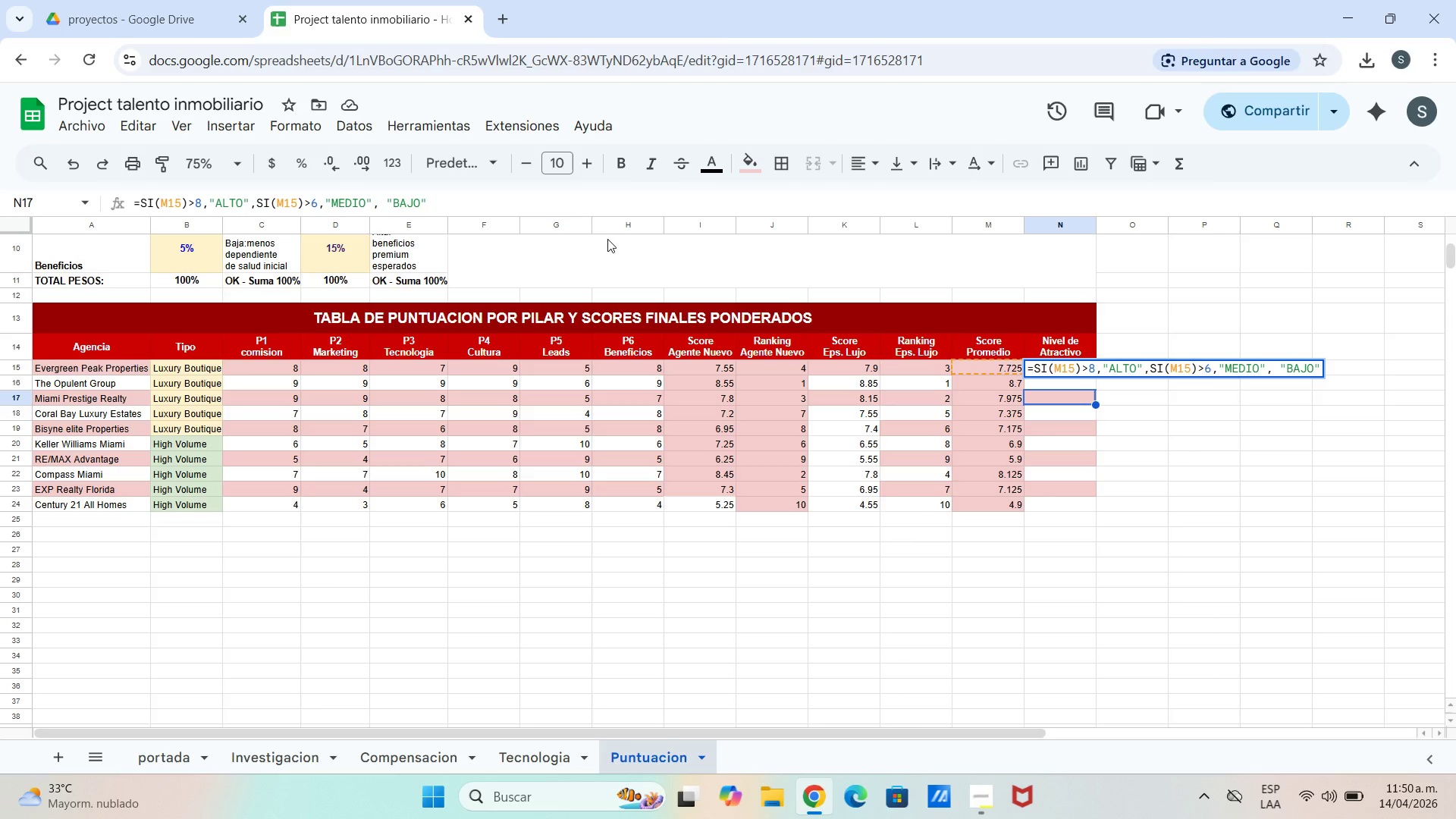 
key(Enter)
 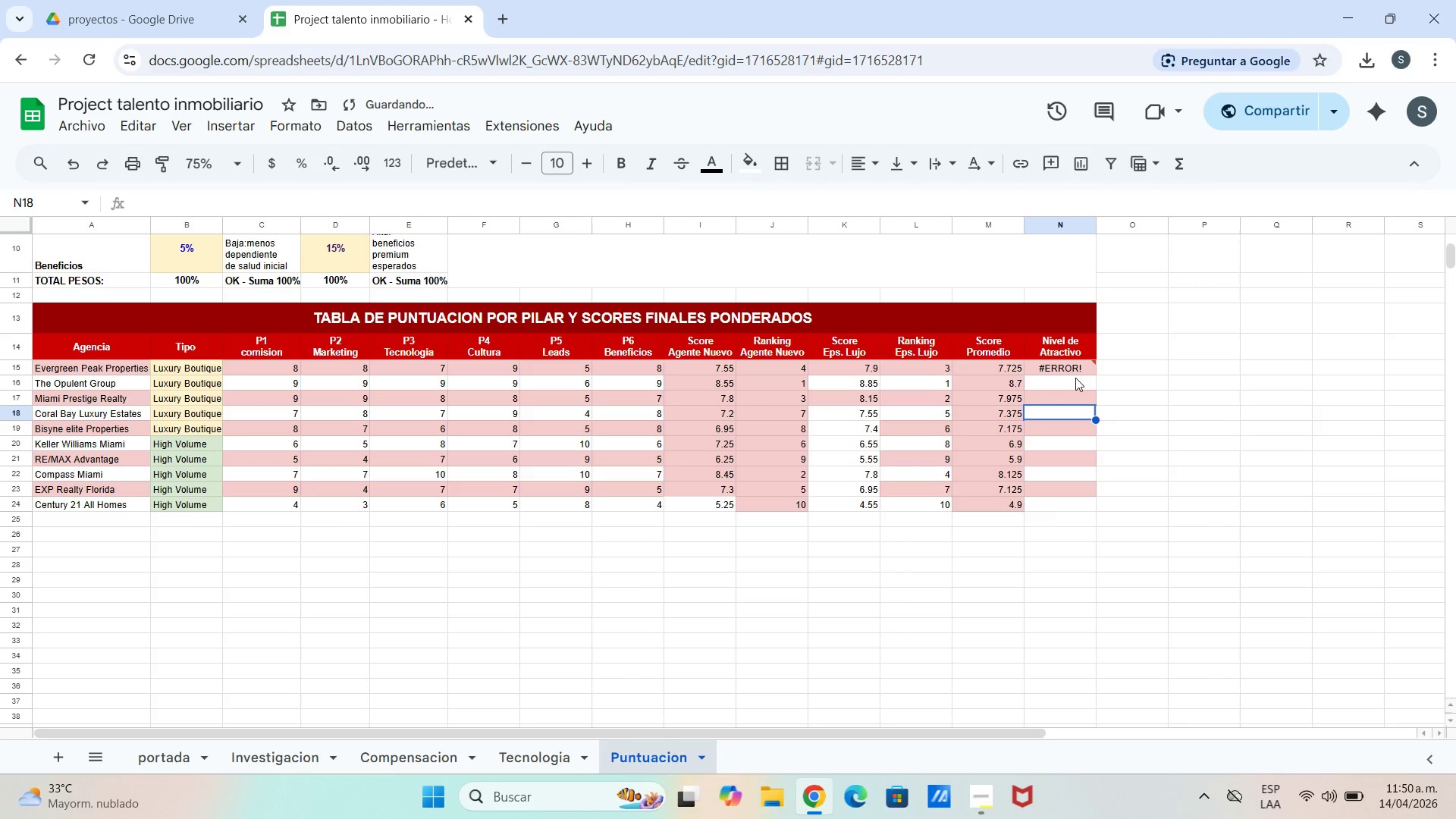 
left_click([1071, 371])
 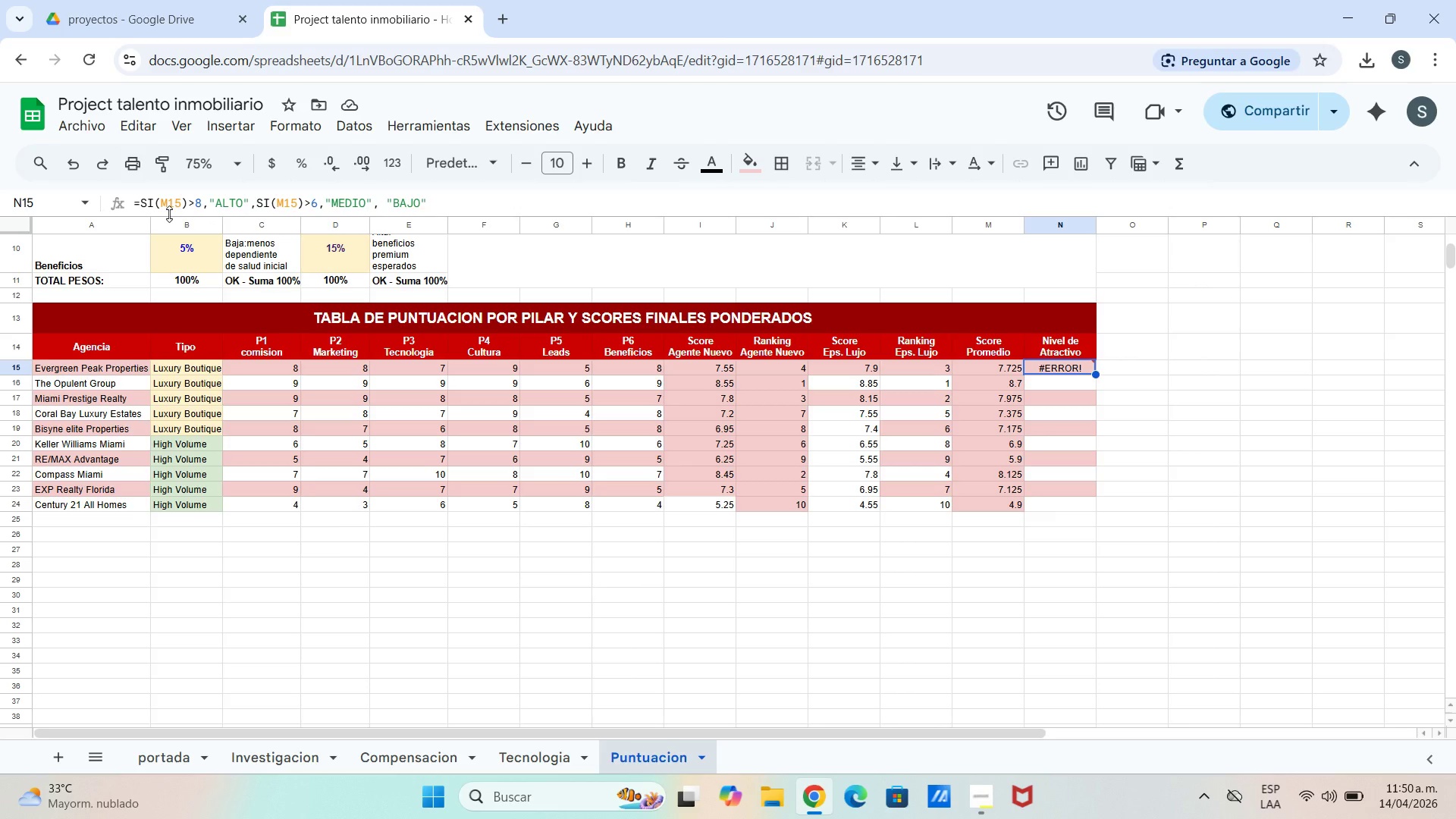 
wait(18.27)
 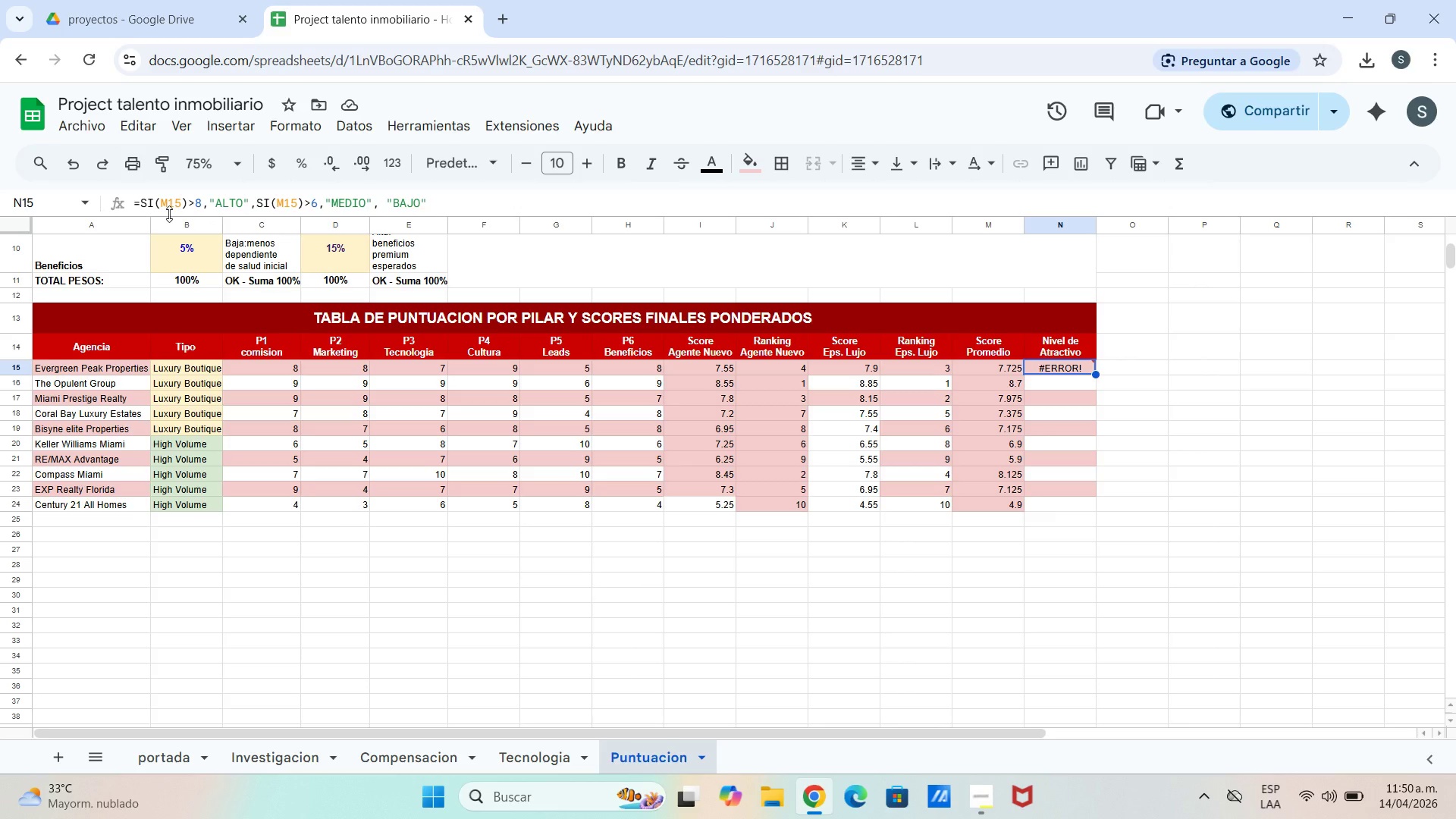 
left_click([185, 199])
 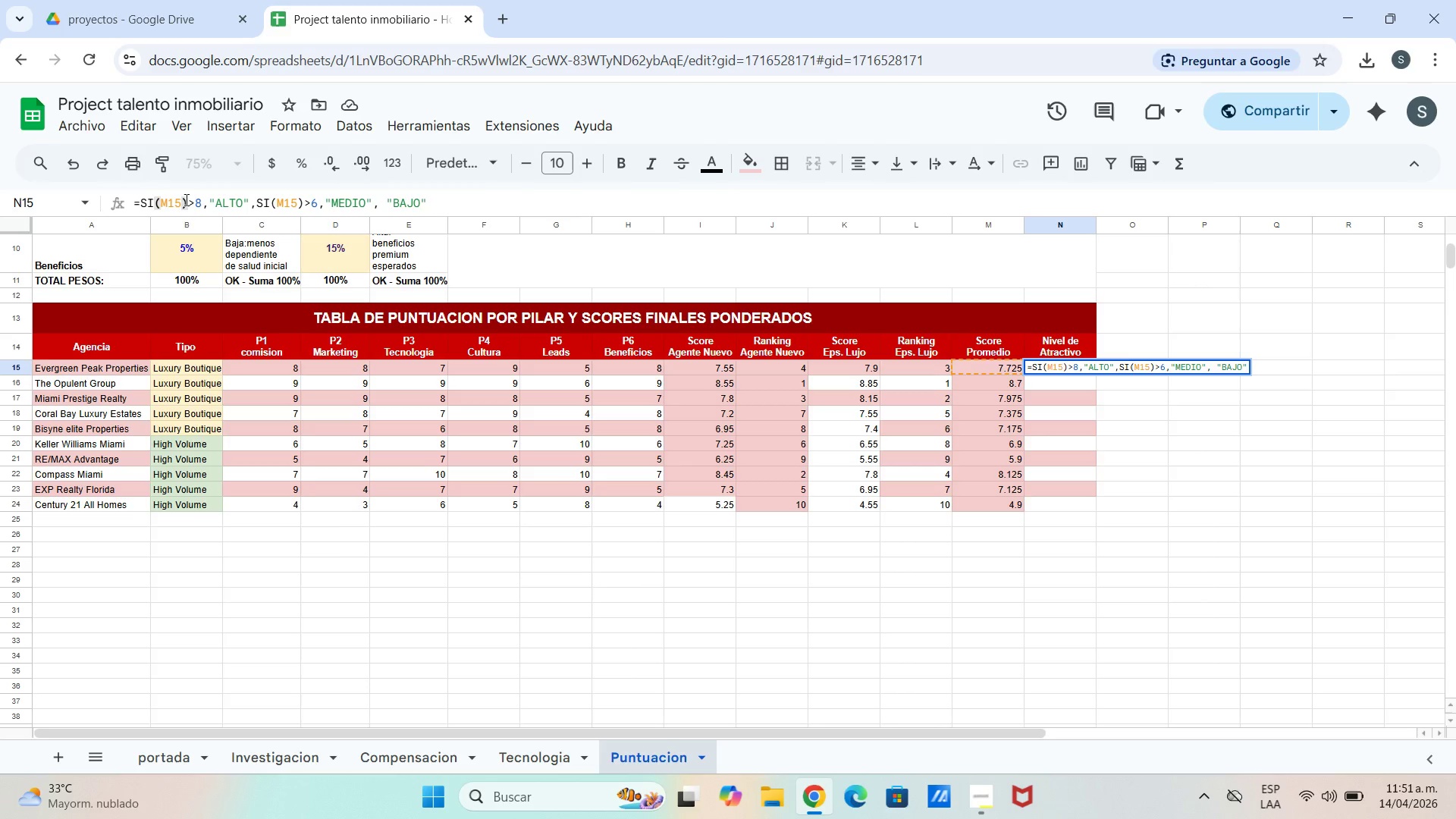 
left_click([185, 199])
 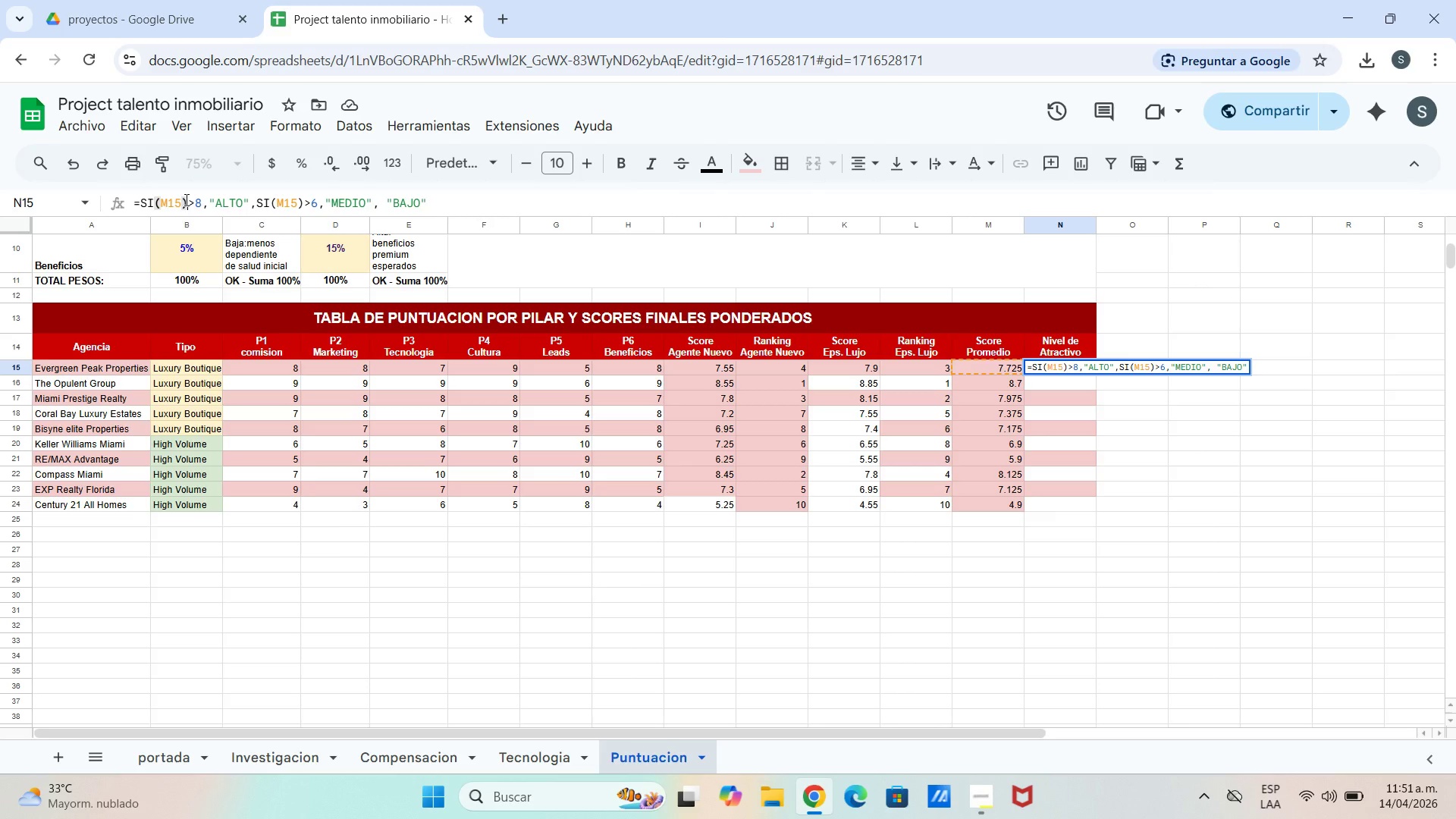 
left_click([185, 199])
 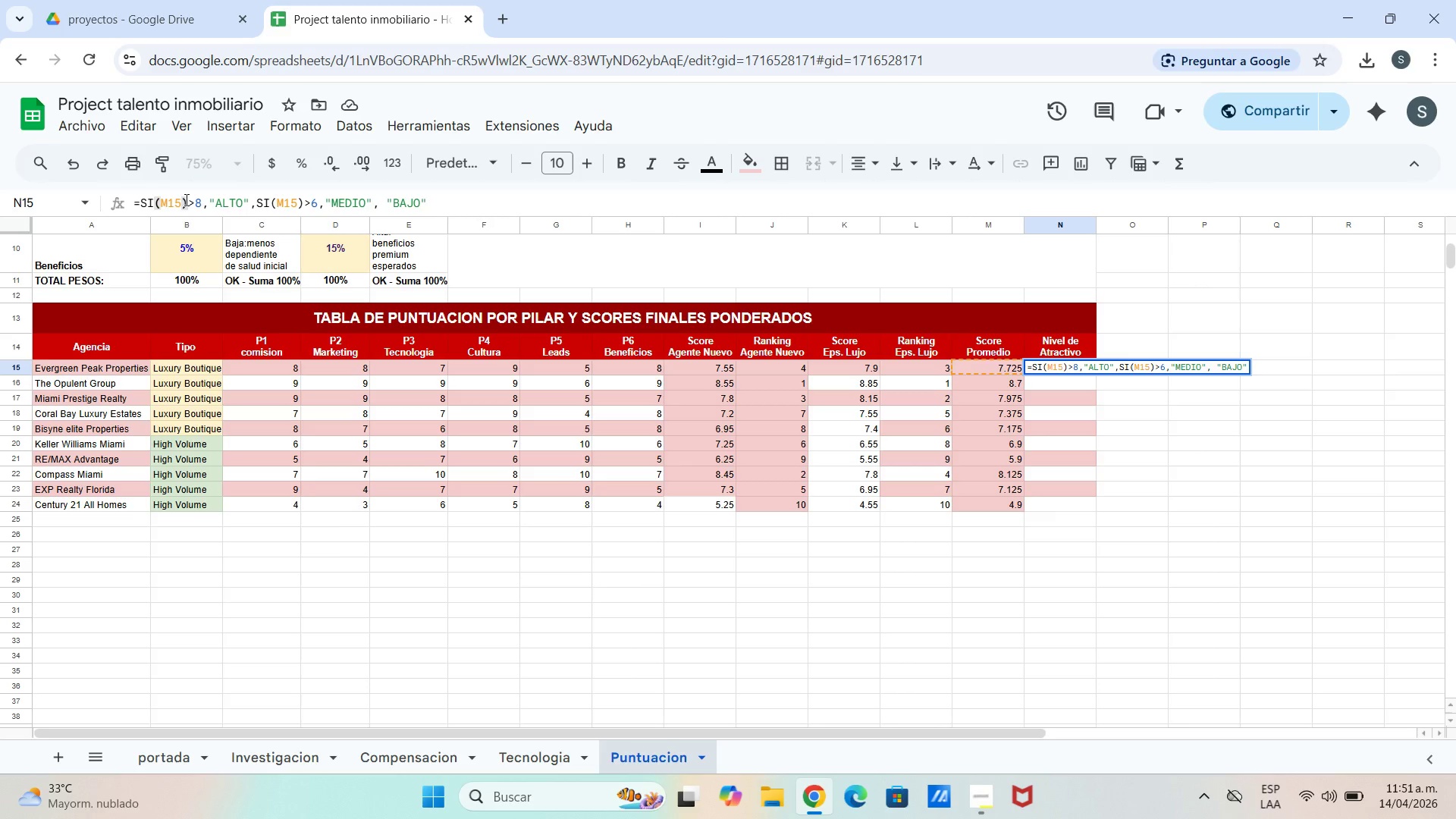 
key(Backspace)
 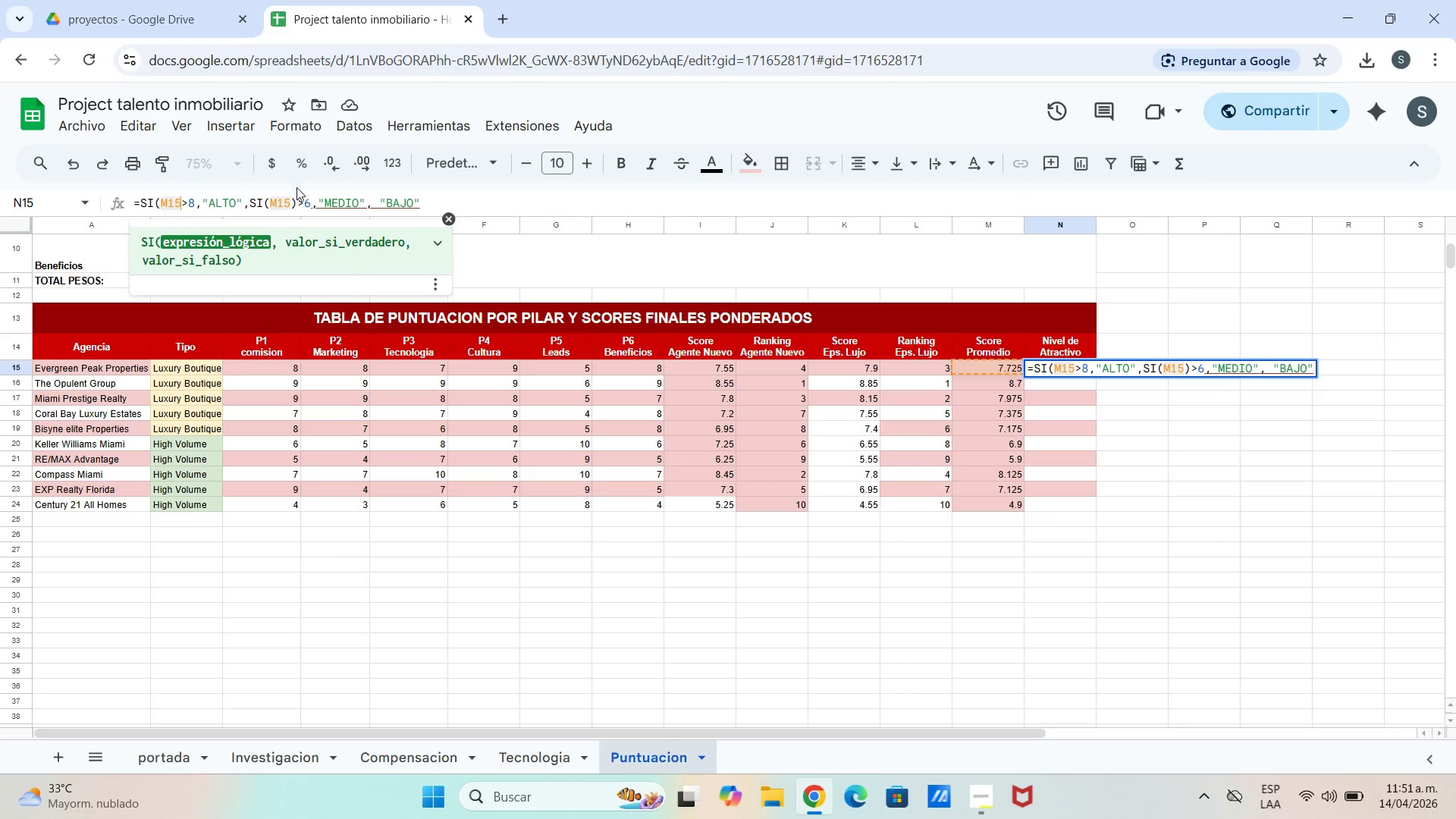 
left_click([297, 202])
 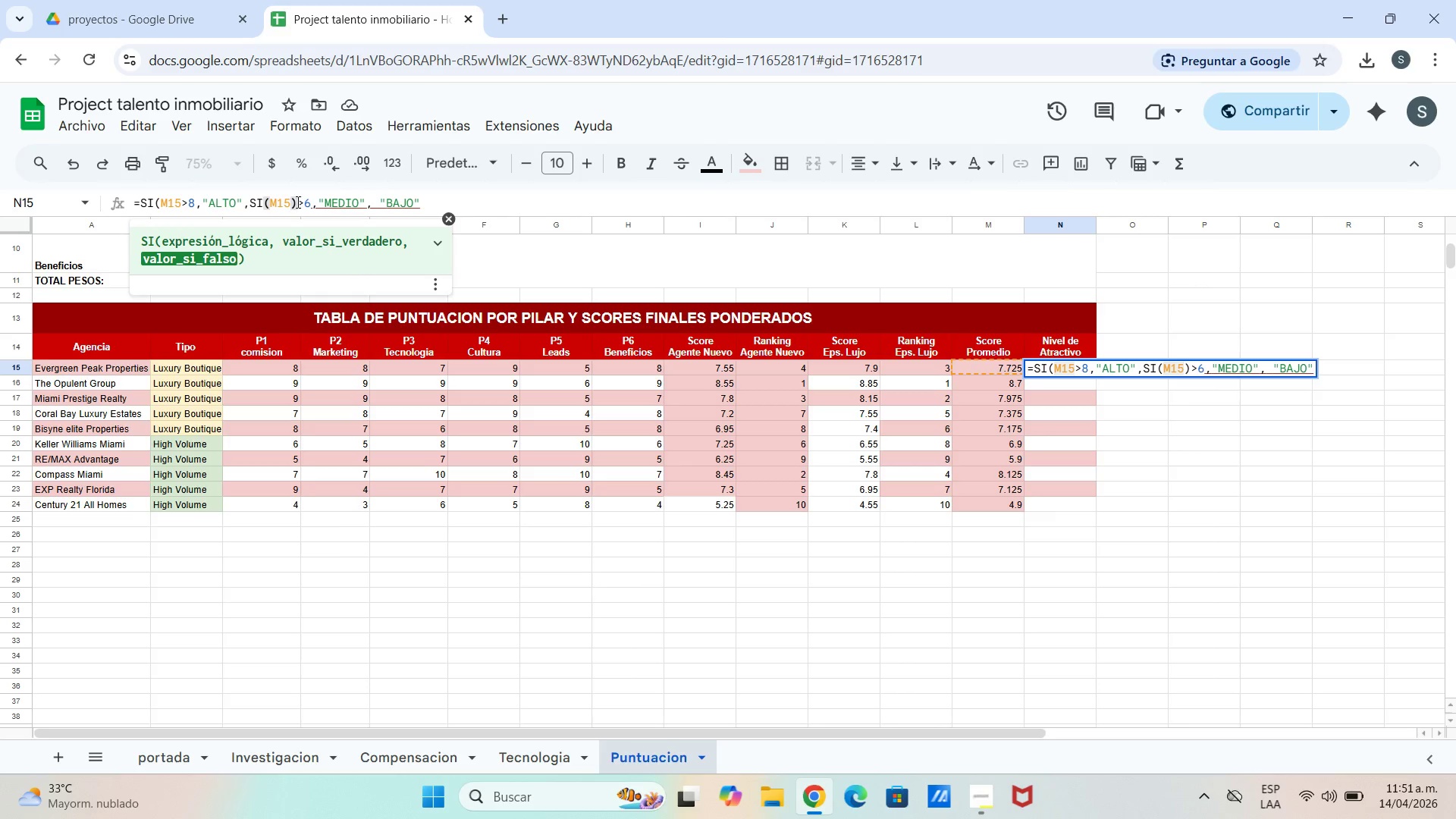 
key(Backspace)
 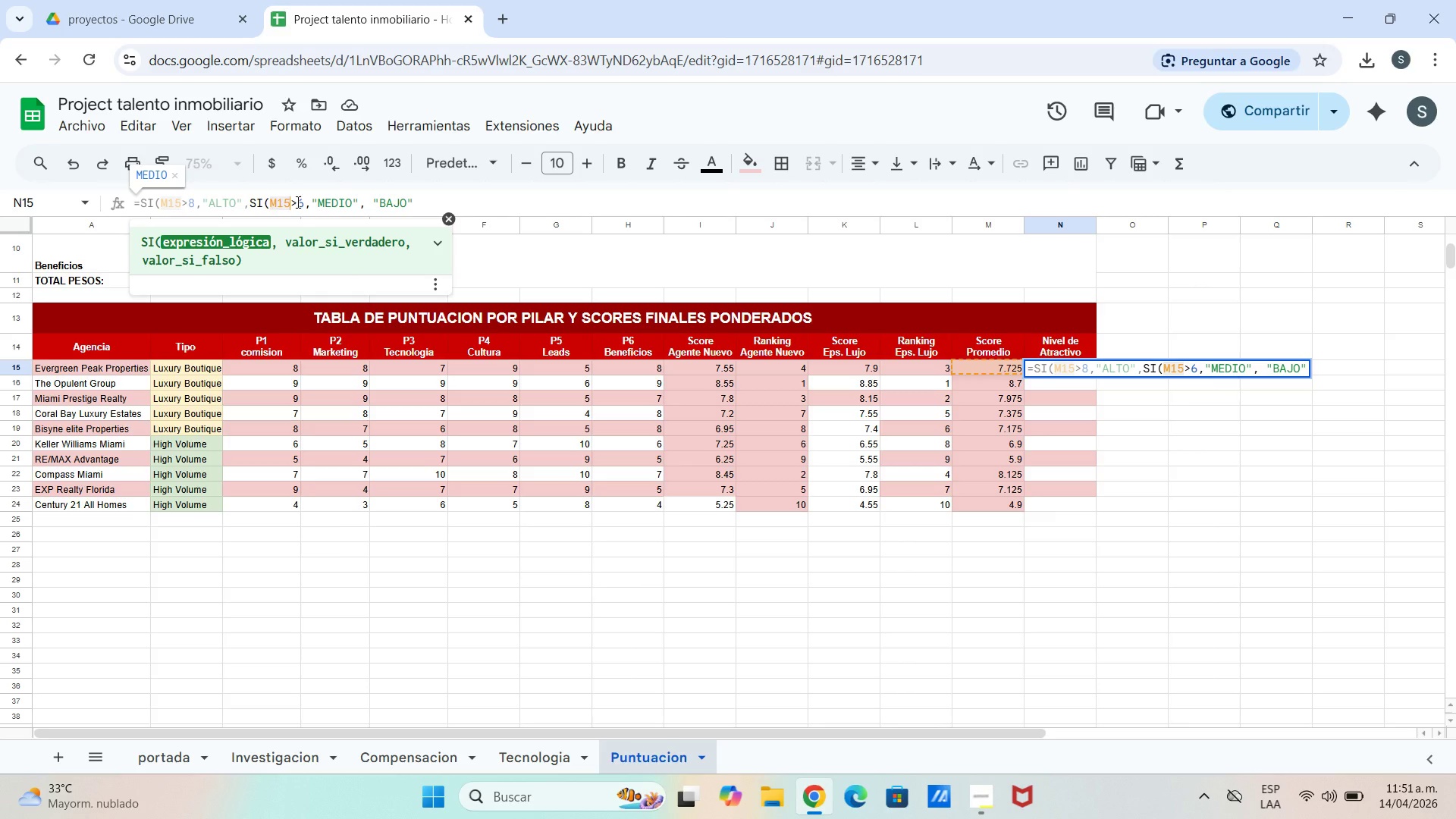 
key(Enter)
 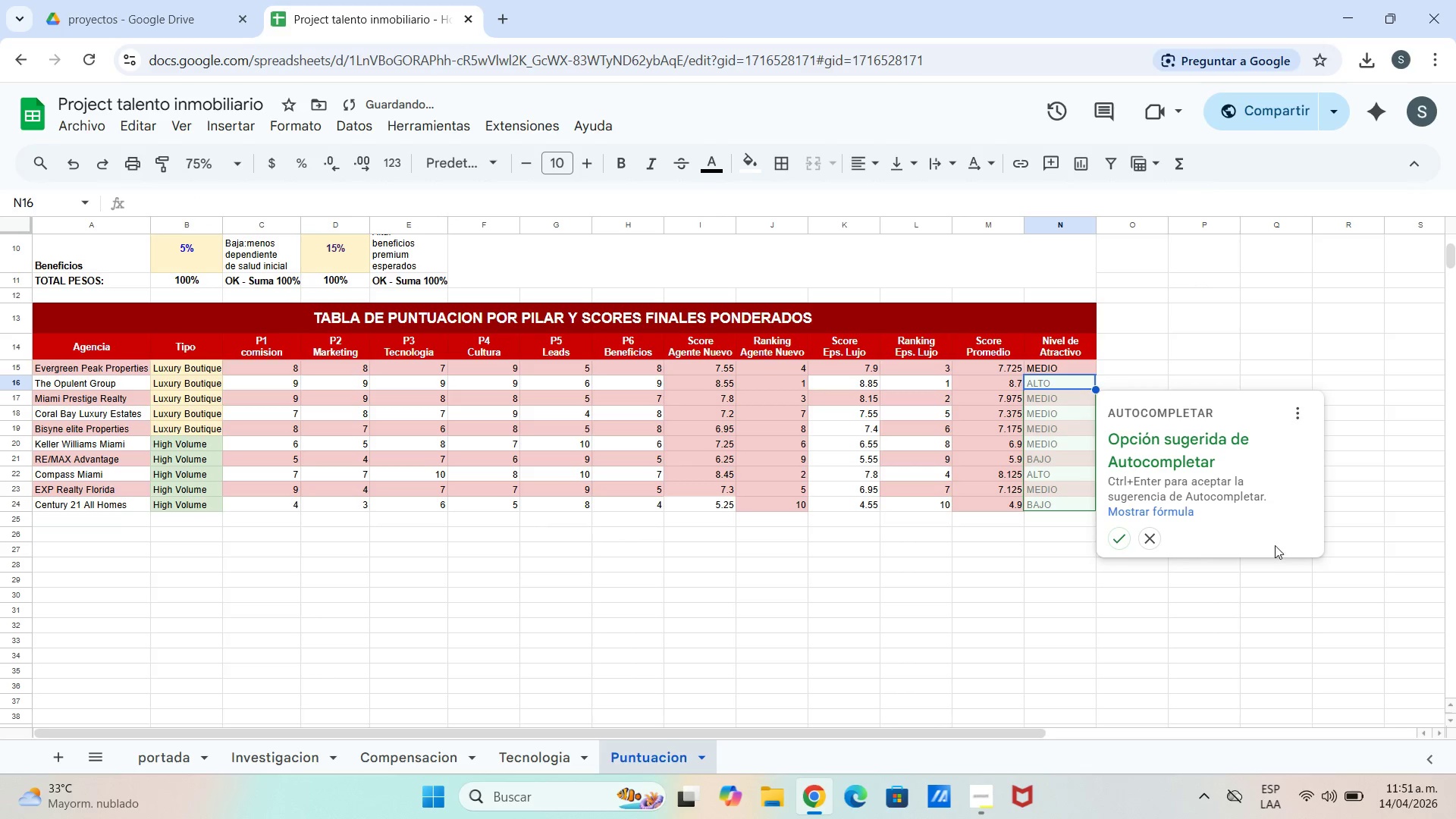 
left_click([1119, 534])
 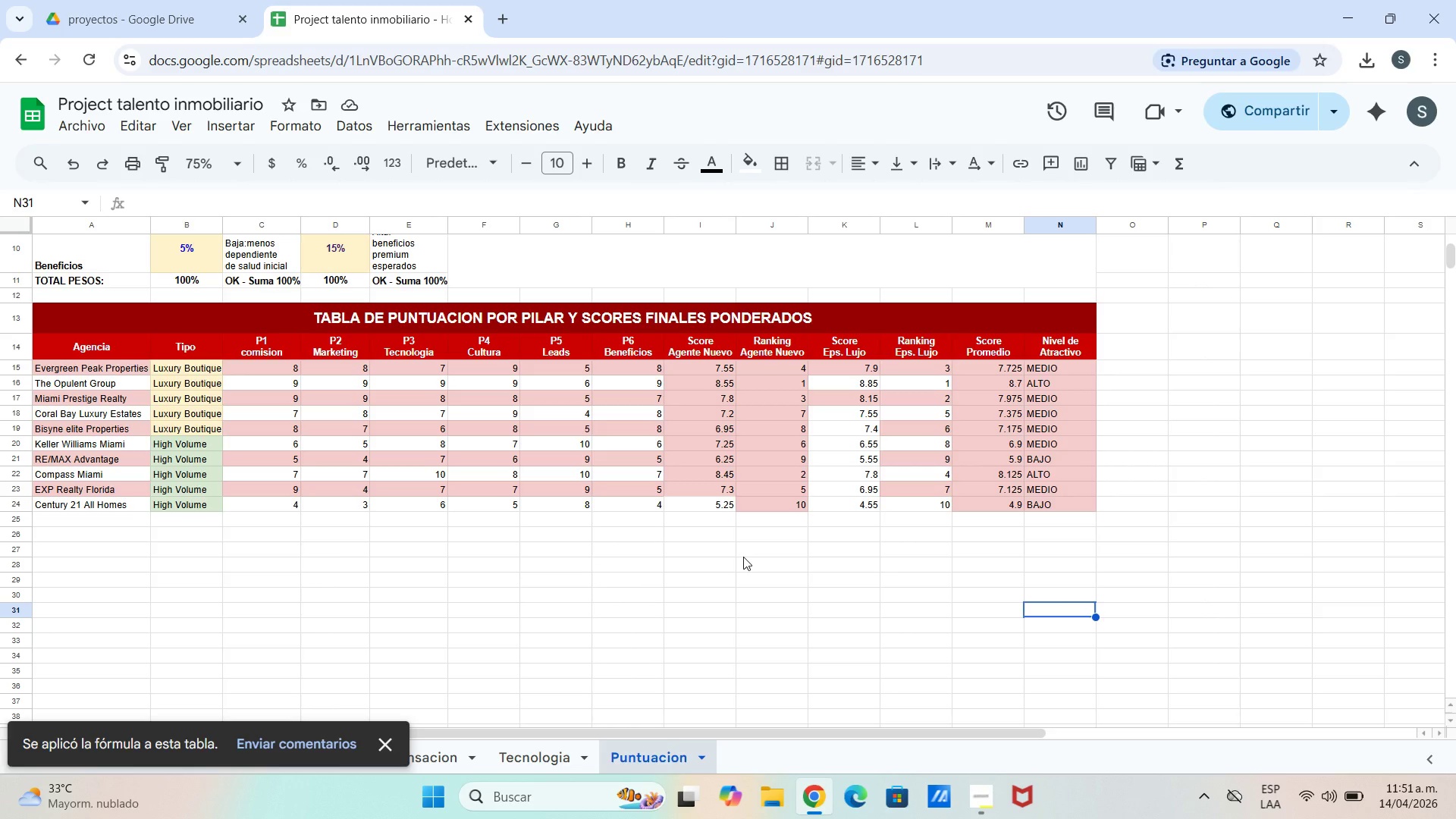 
wait(10.86)
 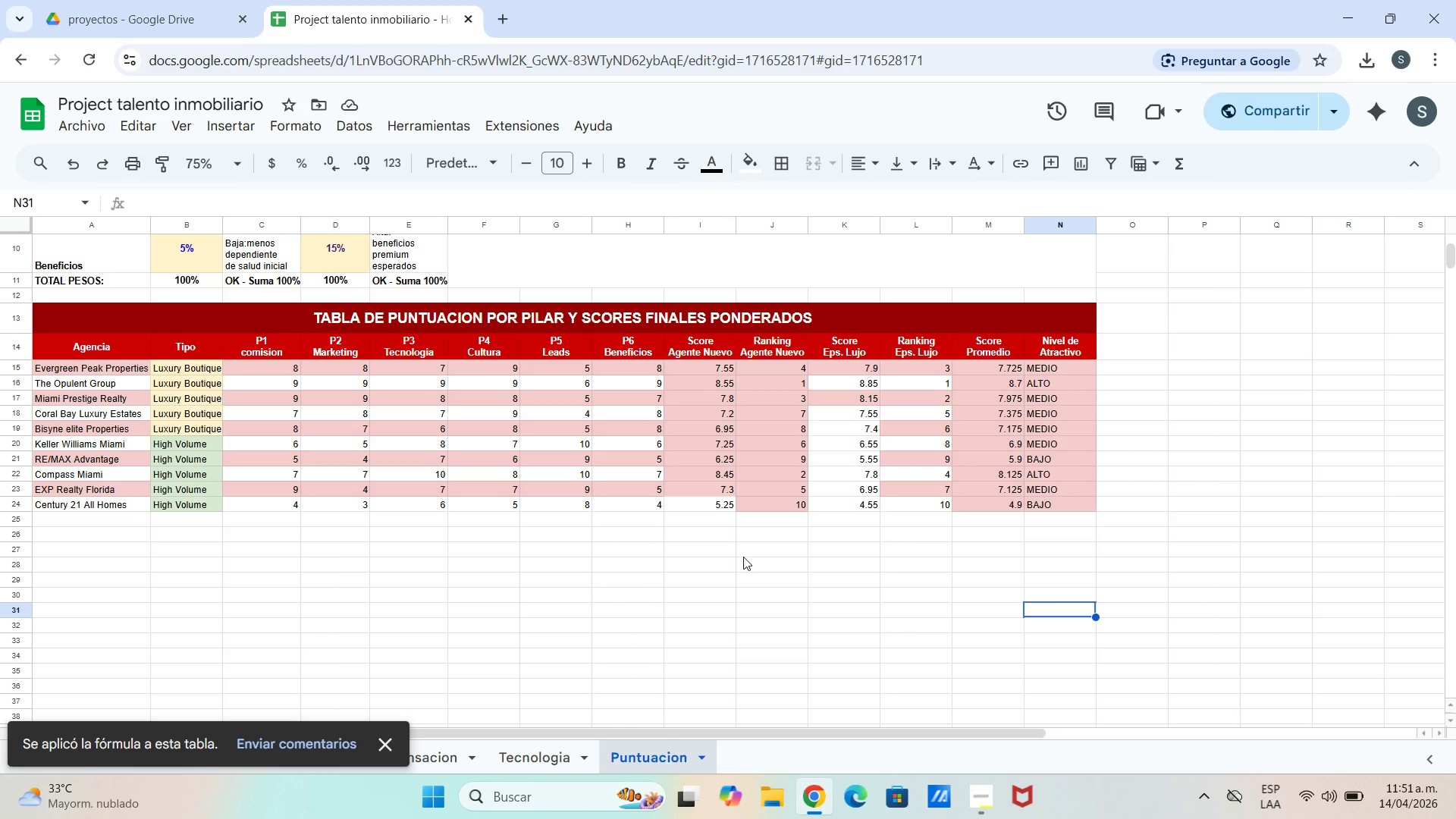 
left_click([993, 810])